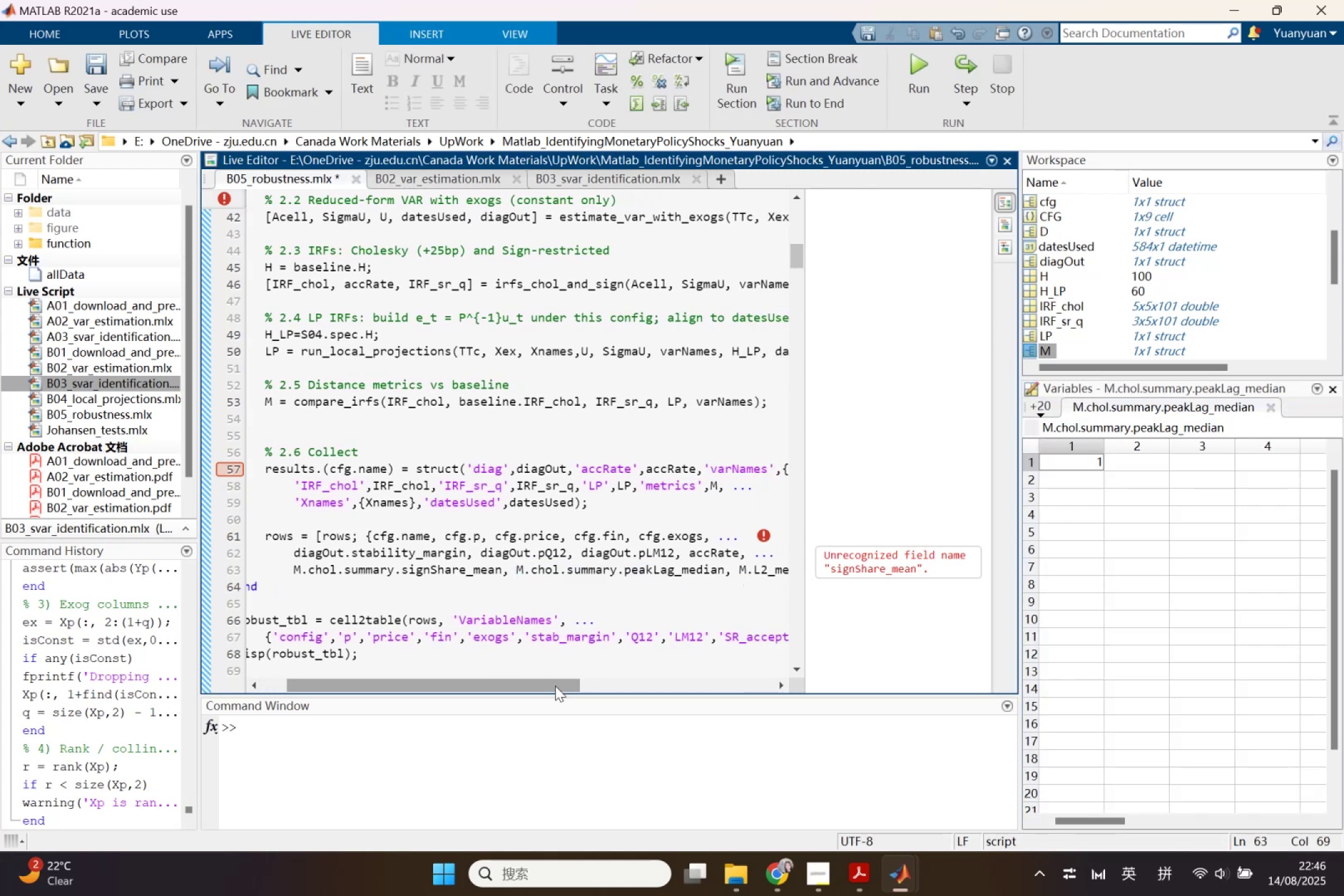 
left_click_drag(start_coordinate=[551, 686], to_coordinate=[615, 687])
 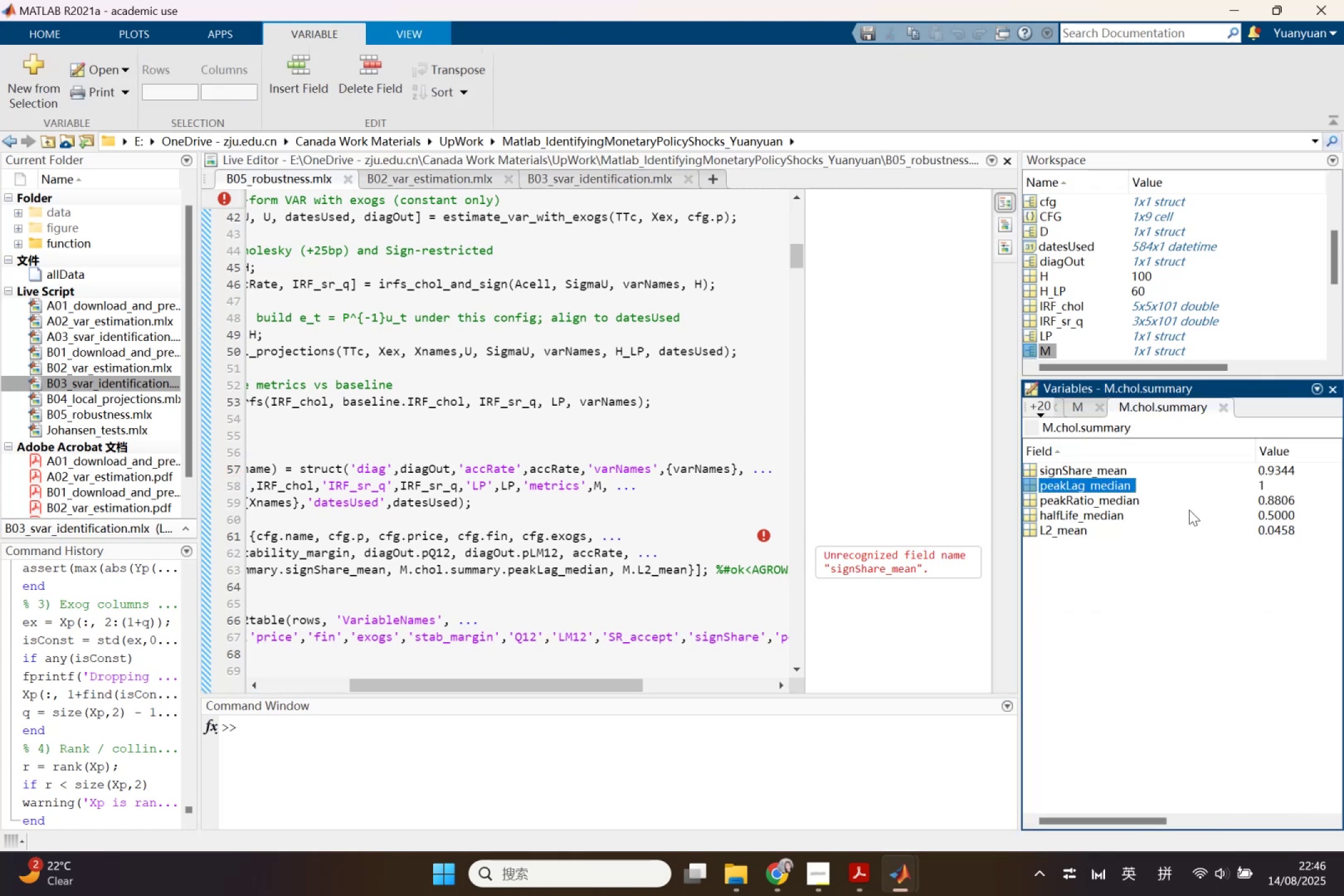 
double_click([1073, 528])
 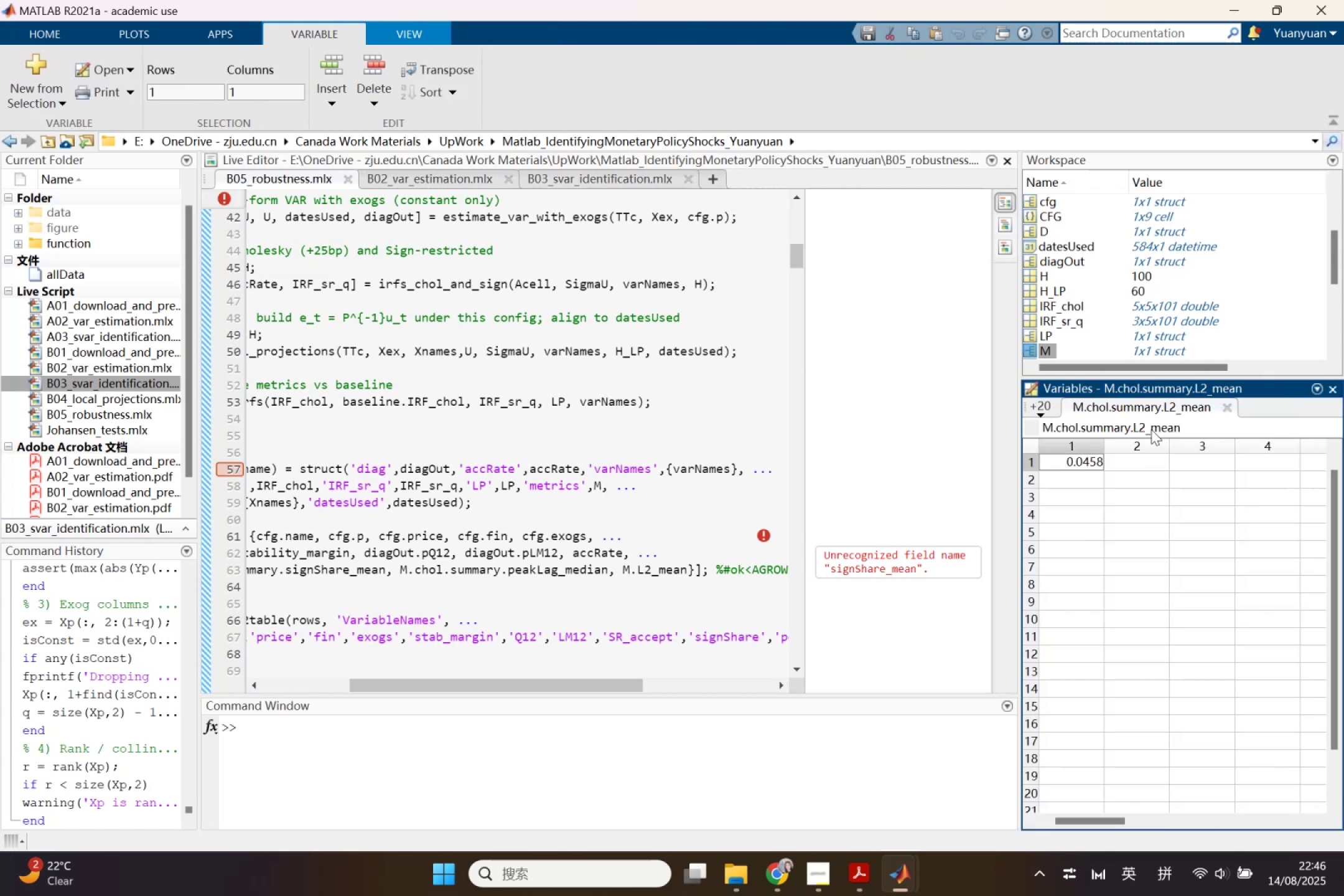 
double_click([1151, 429])
 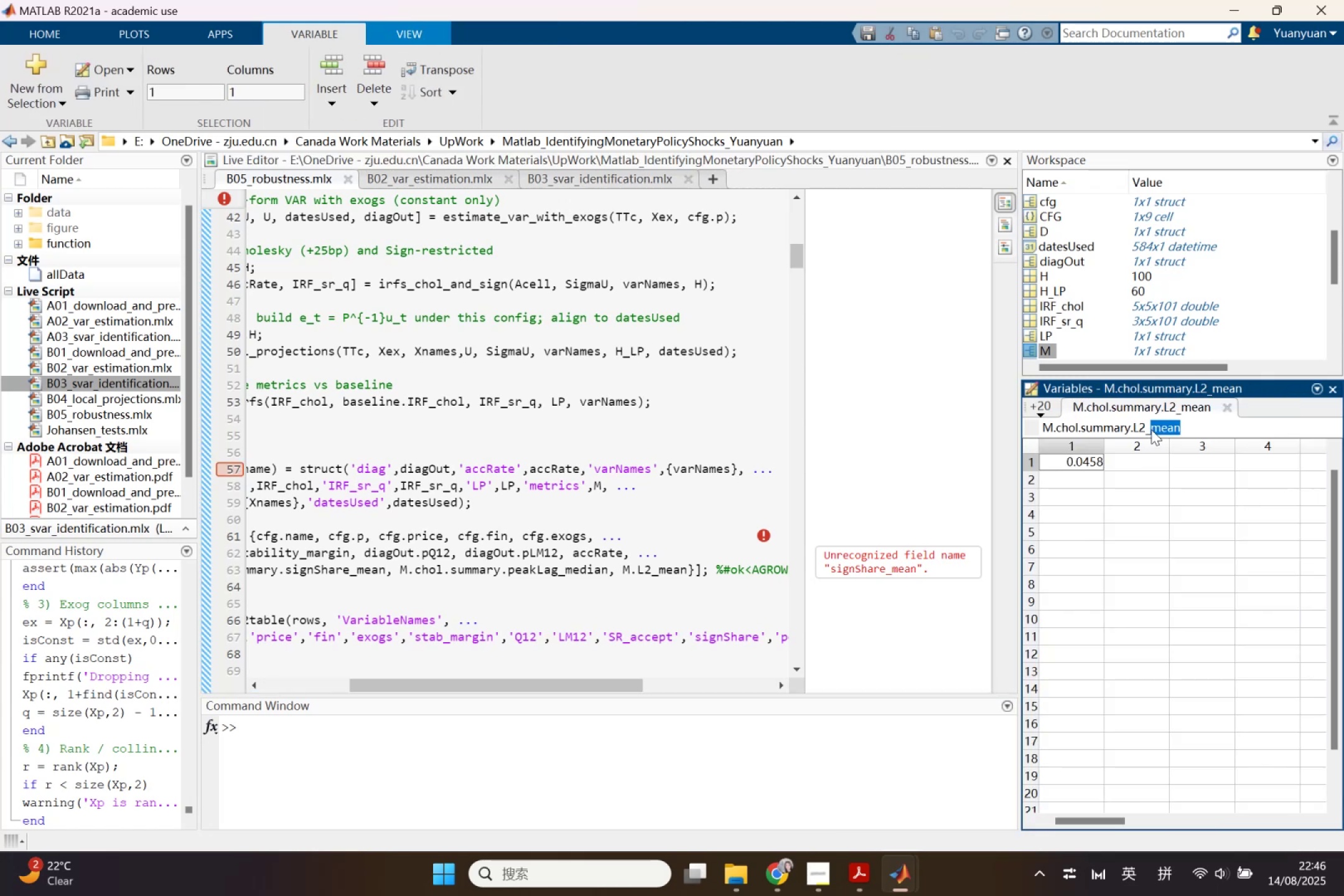 
triple_click([1151, 429])
 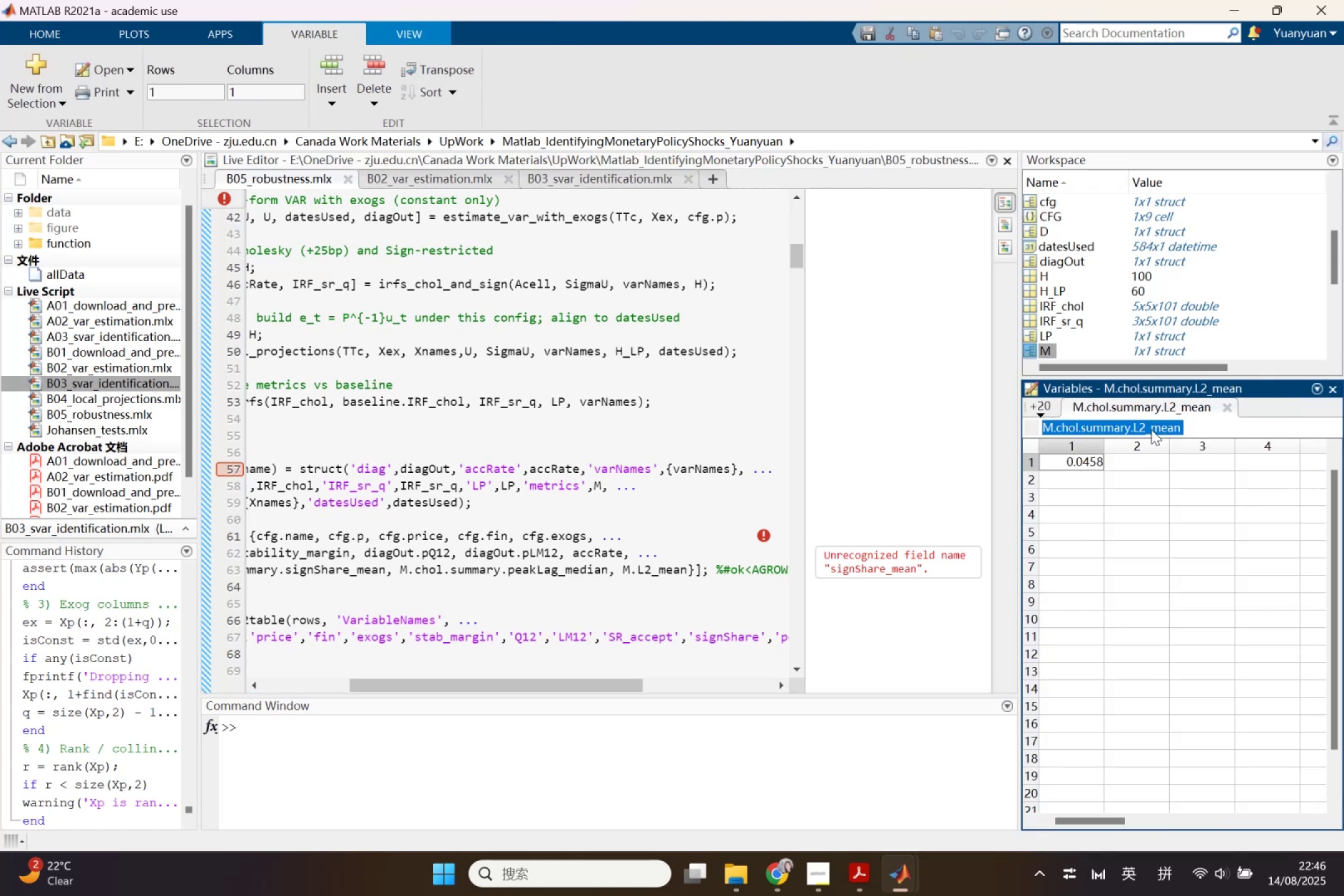 
key(Control+ControlLeft)
 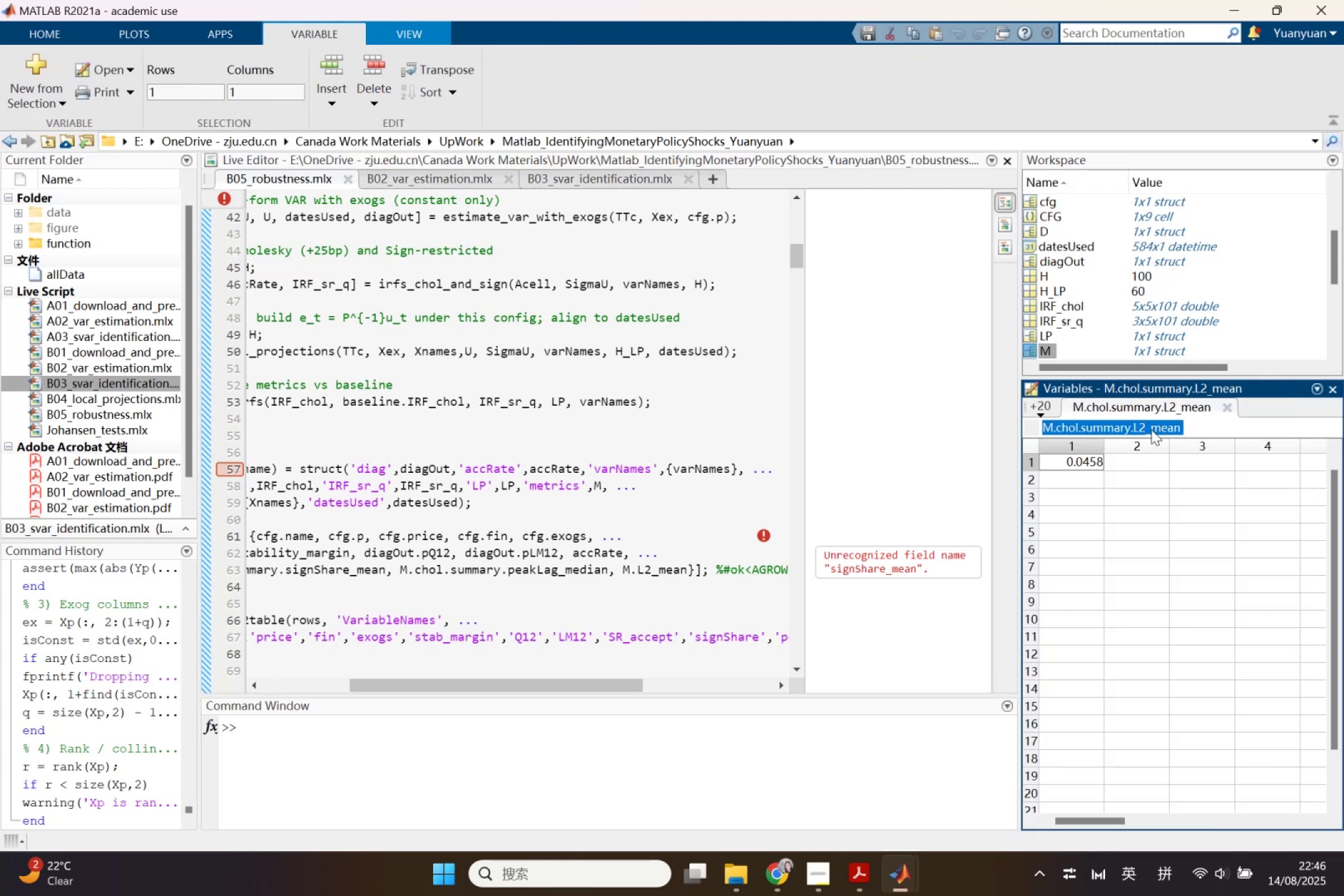 
key(Control+C)
 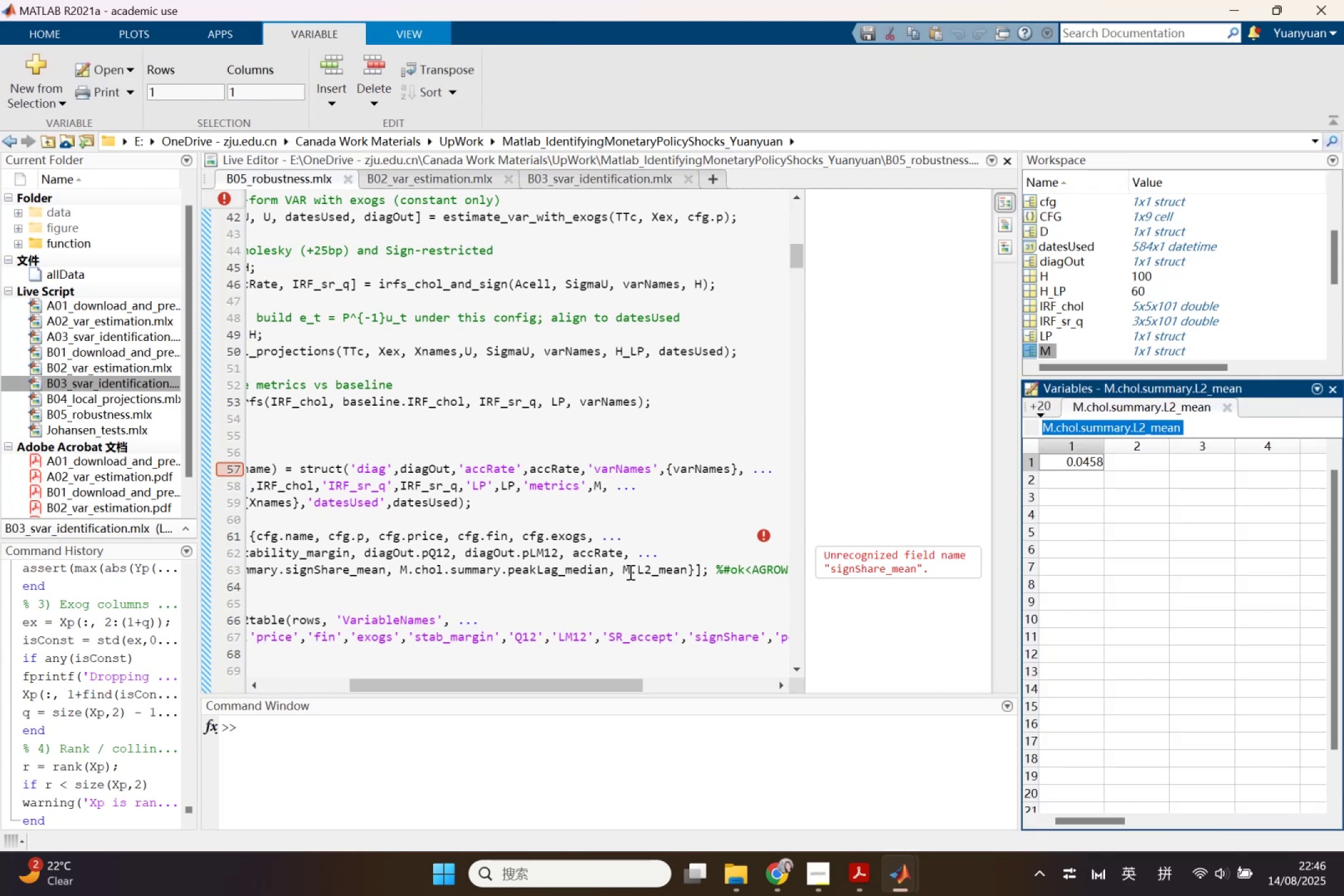 
left_click_drag(start_coordinate=[620, 572], to_coordinate=[690, 576])
 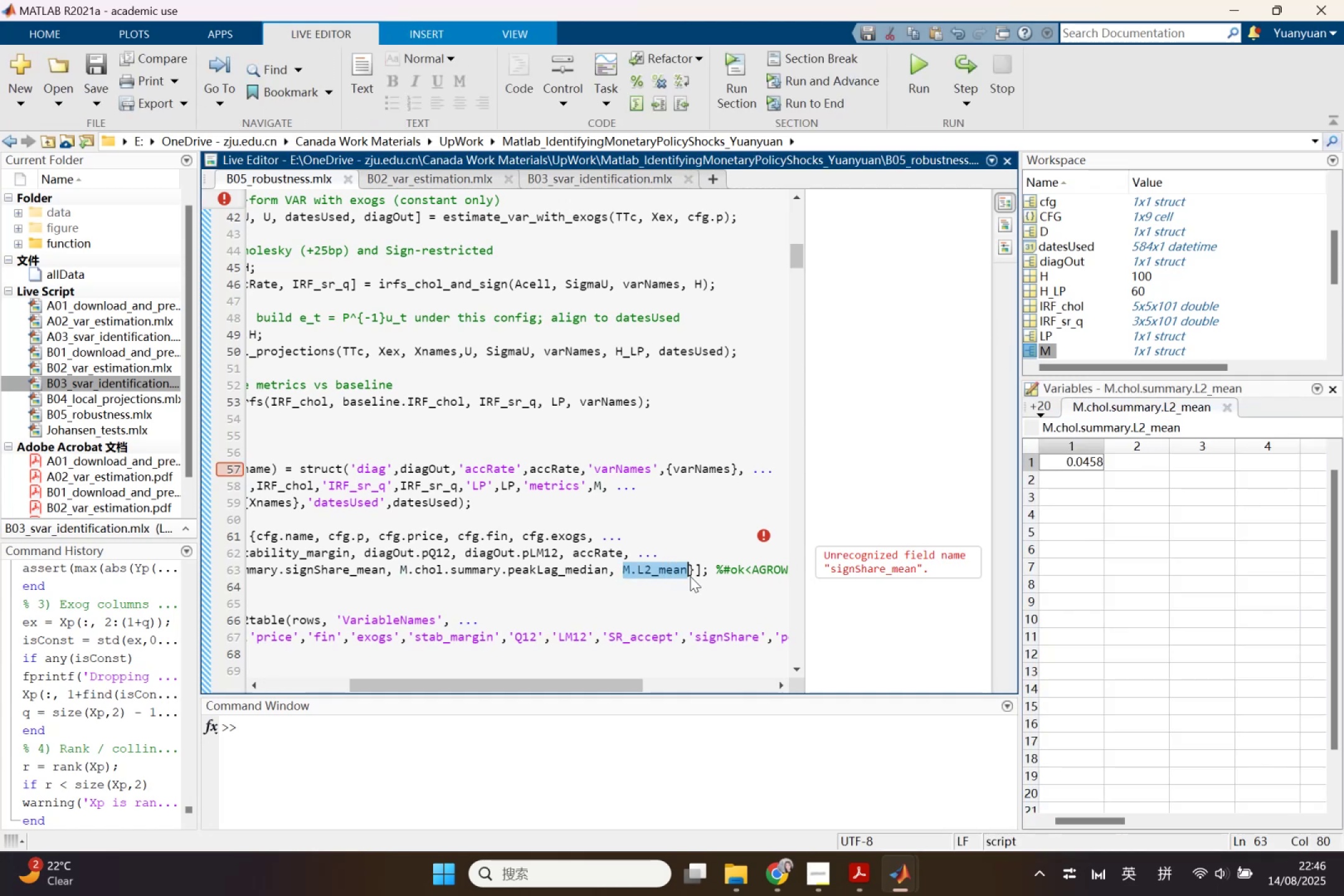 
key(Control+ControlLeft)
 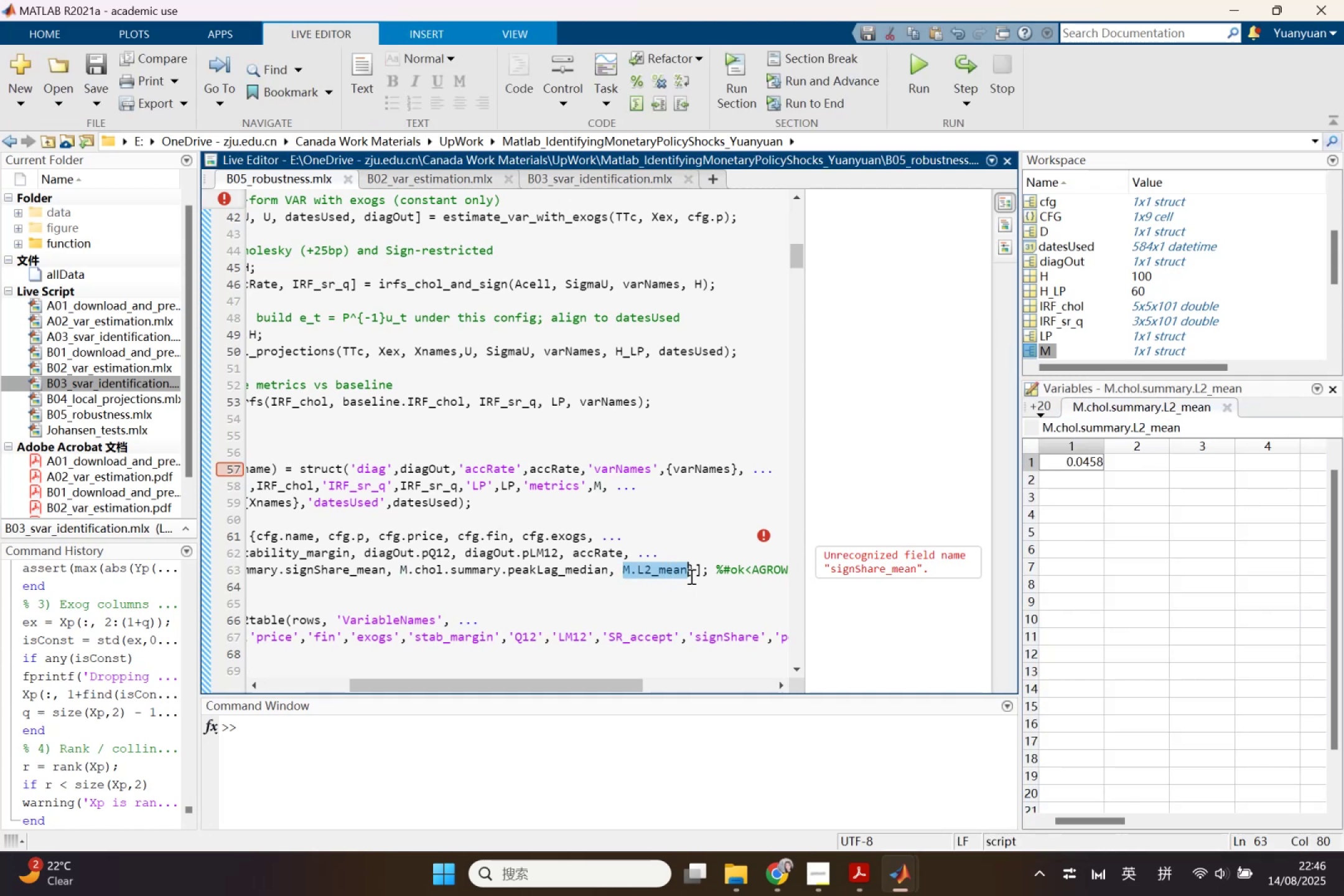 
key(Control+V)
 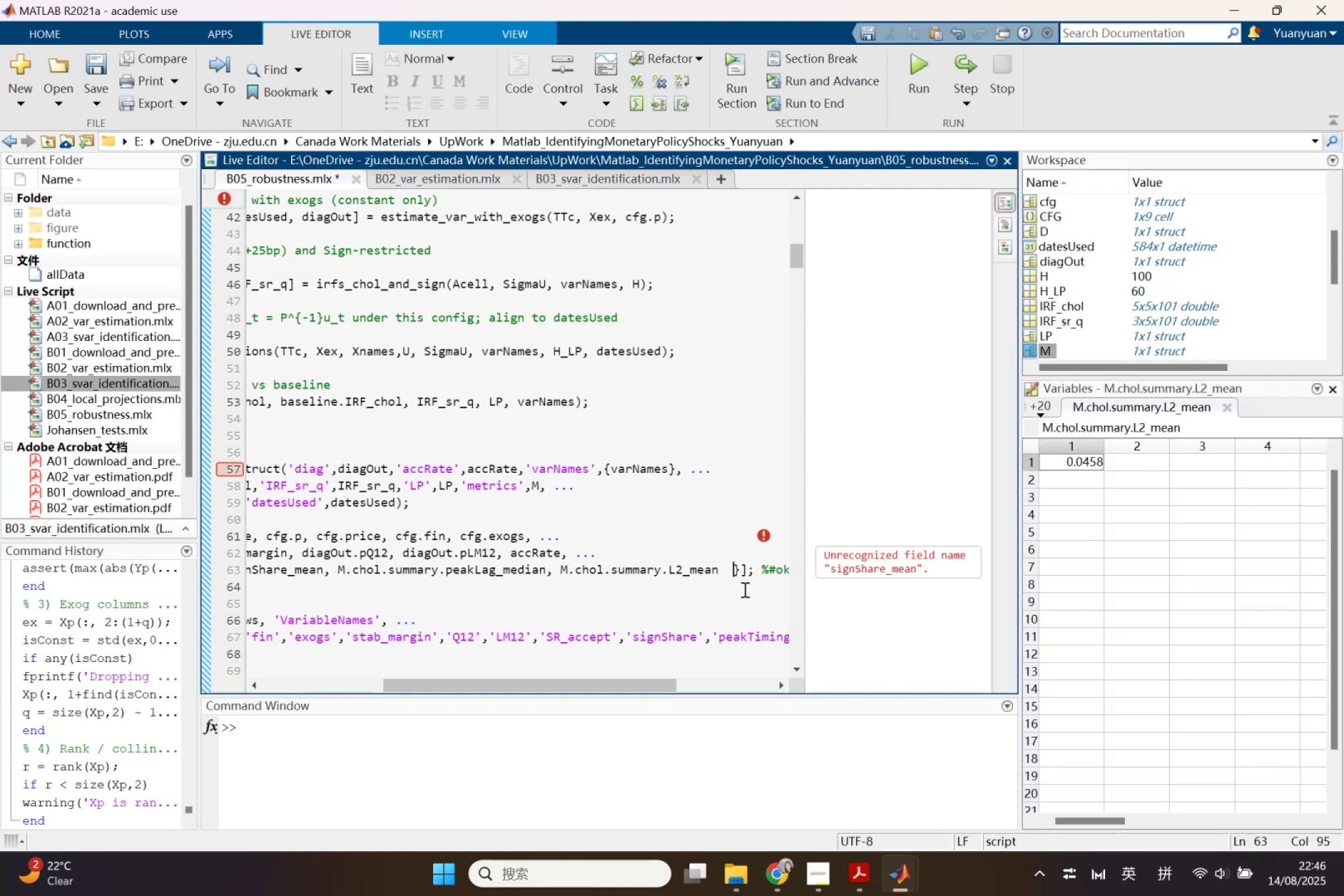 
key(Backspace)
 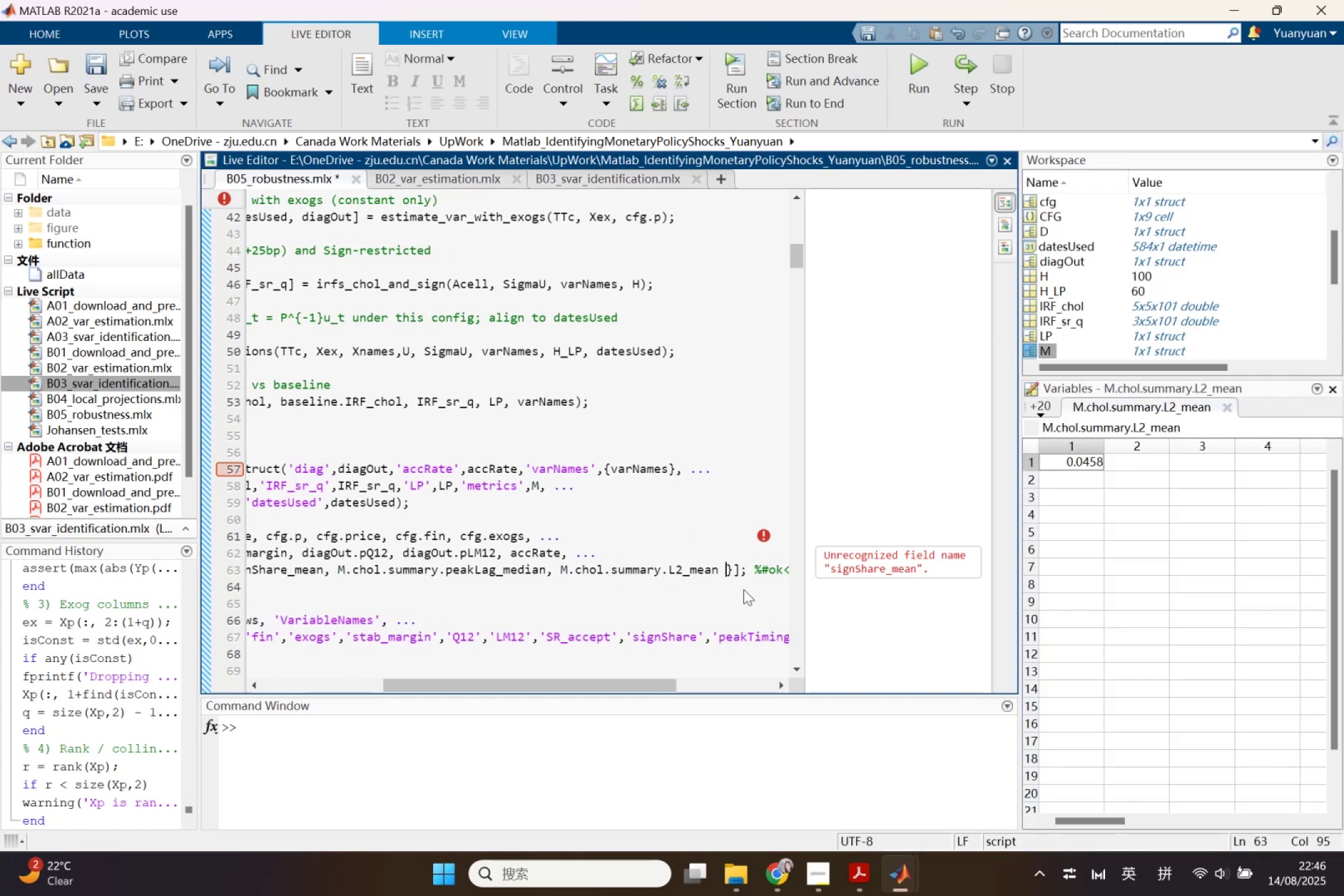 
key(Backspace)
 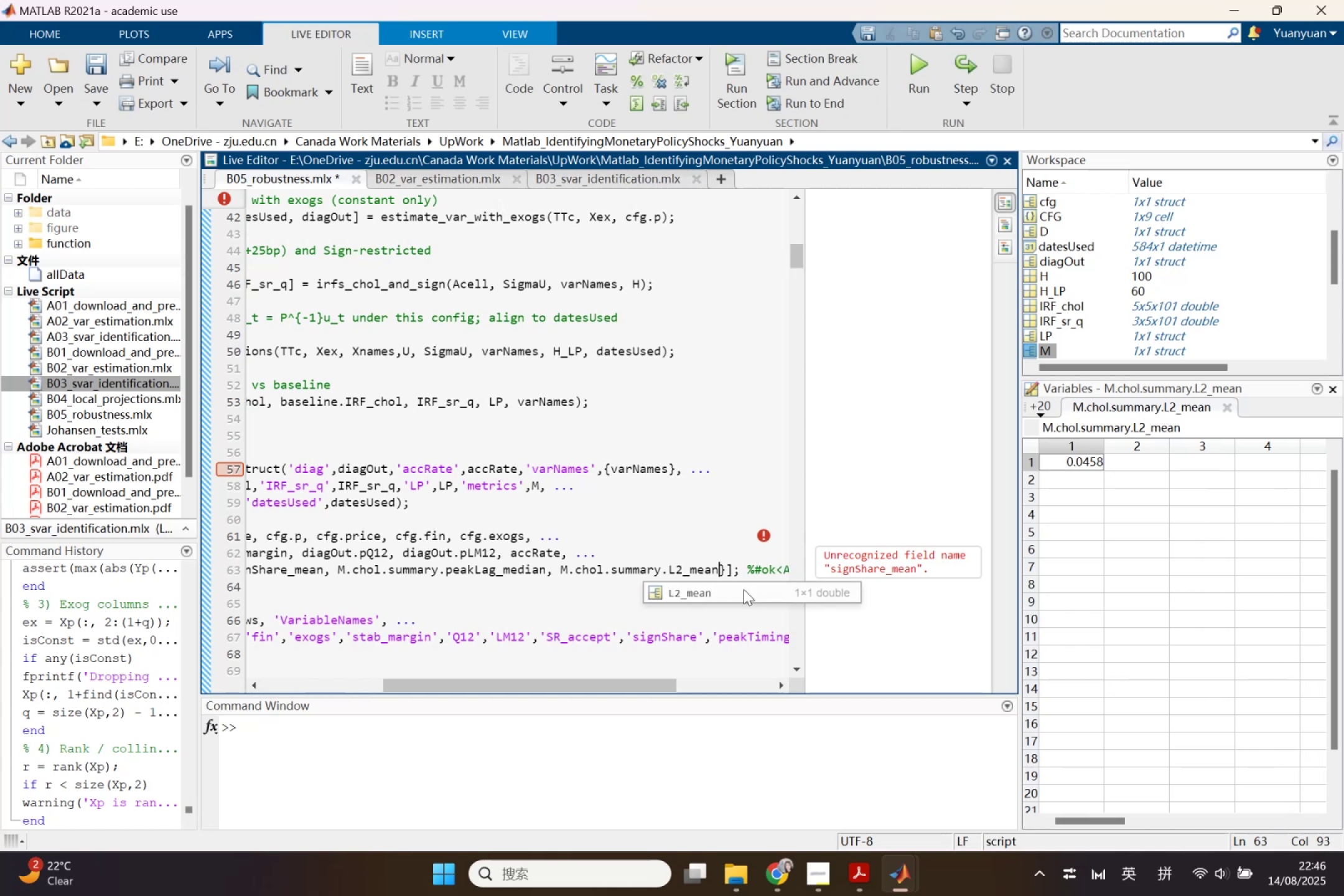 
key(Period)
 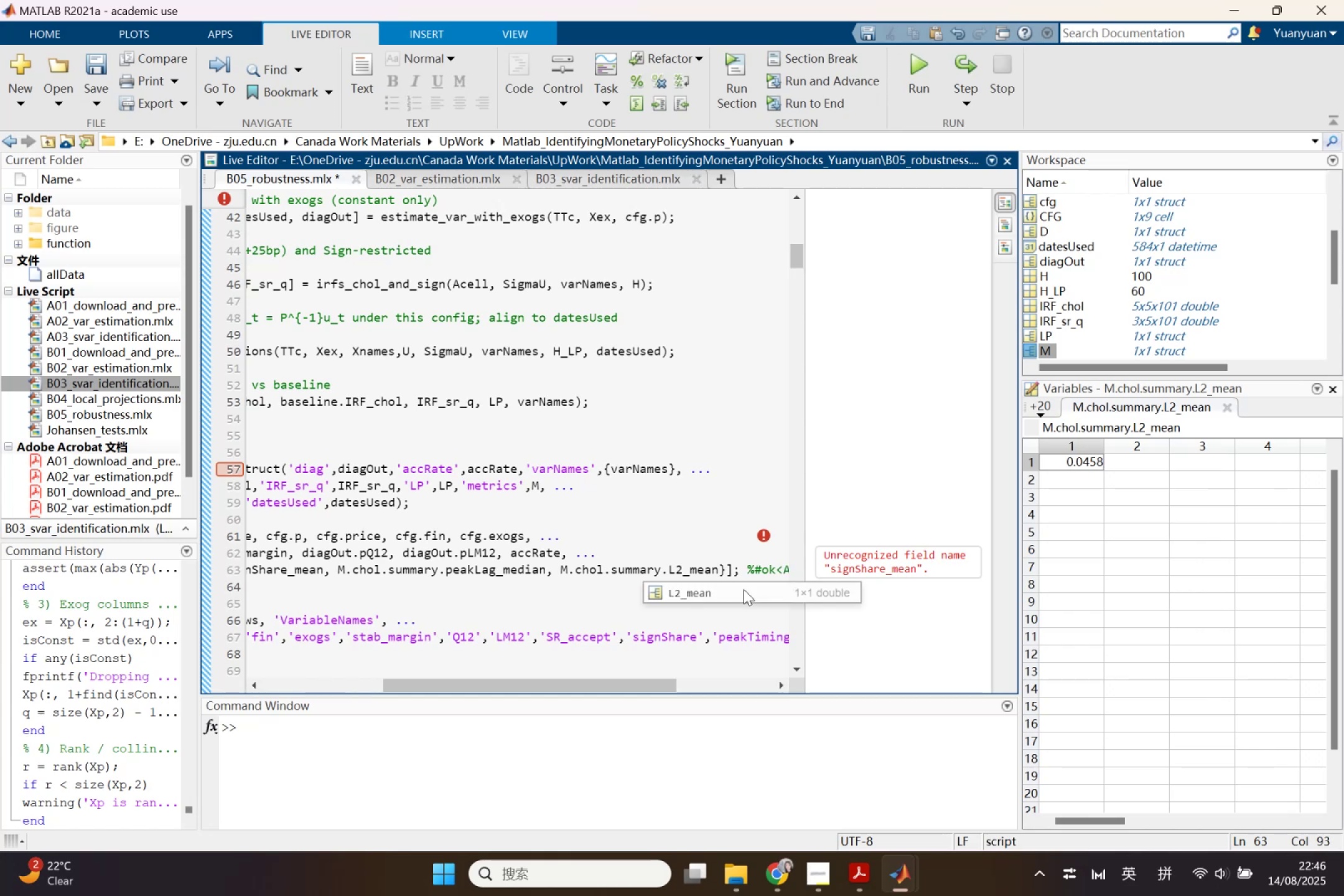 
key(Period)
 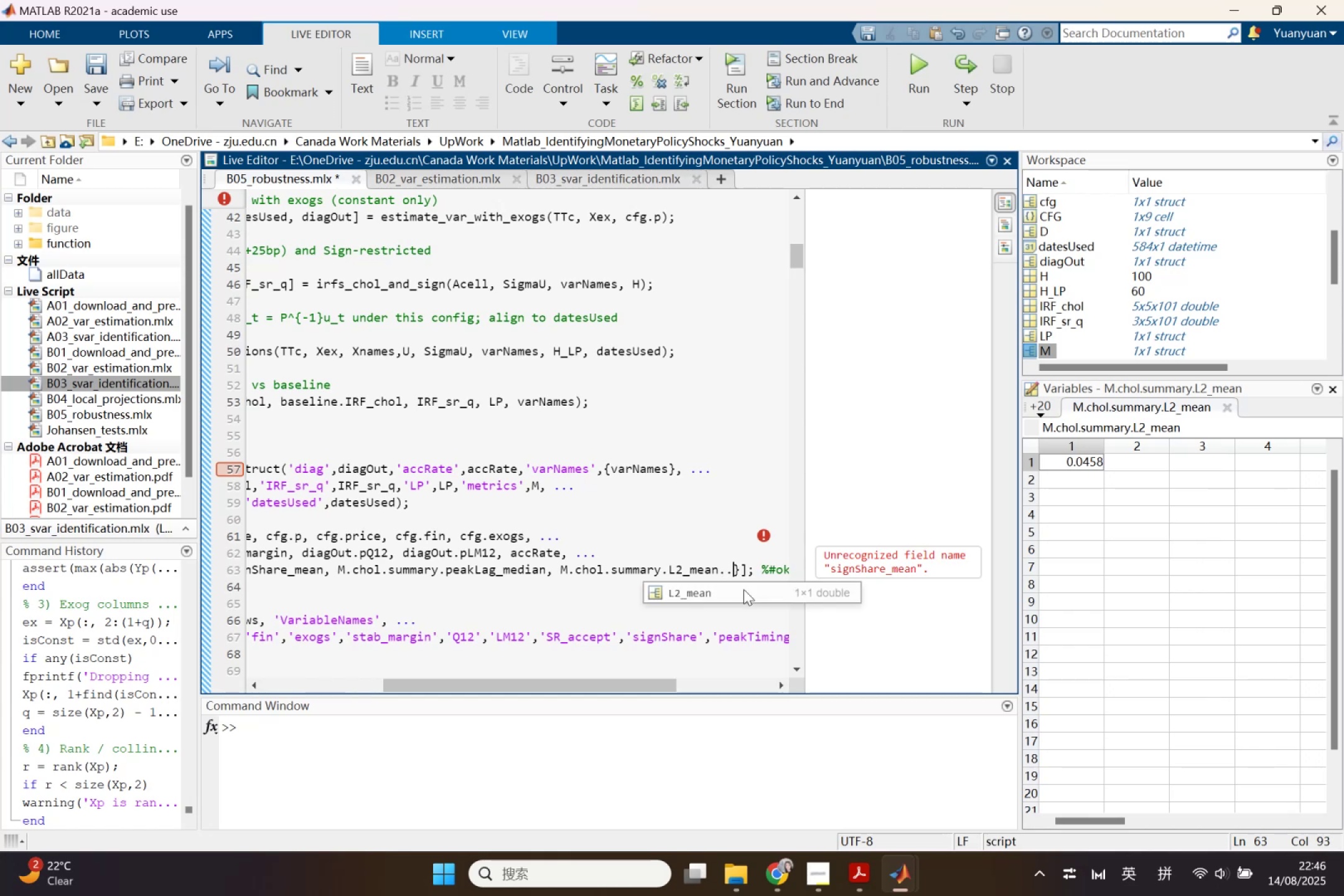 
key(Backspace)
 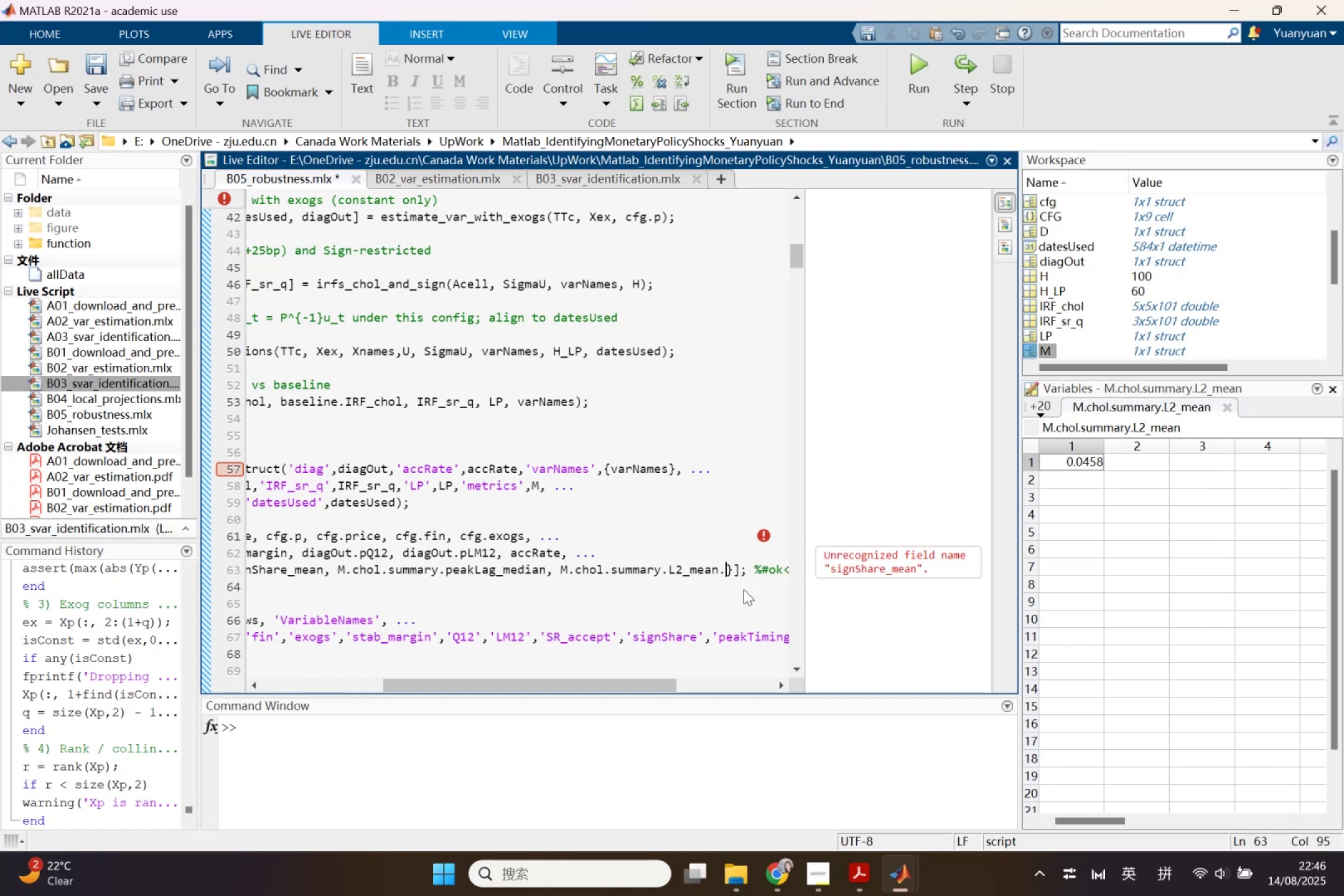 
key(Backspace)
 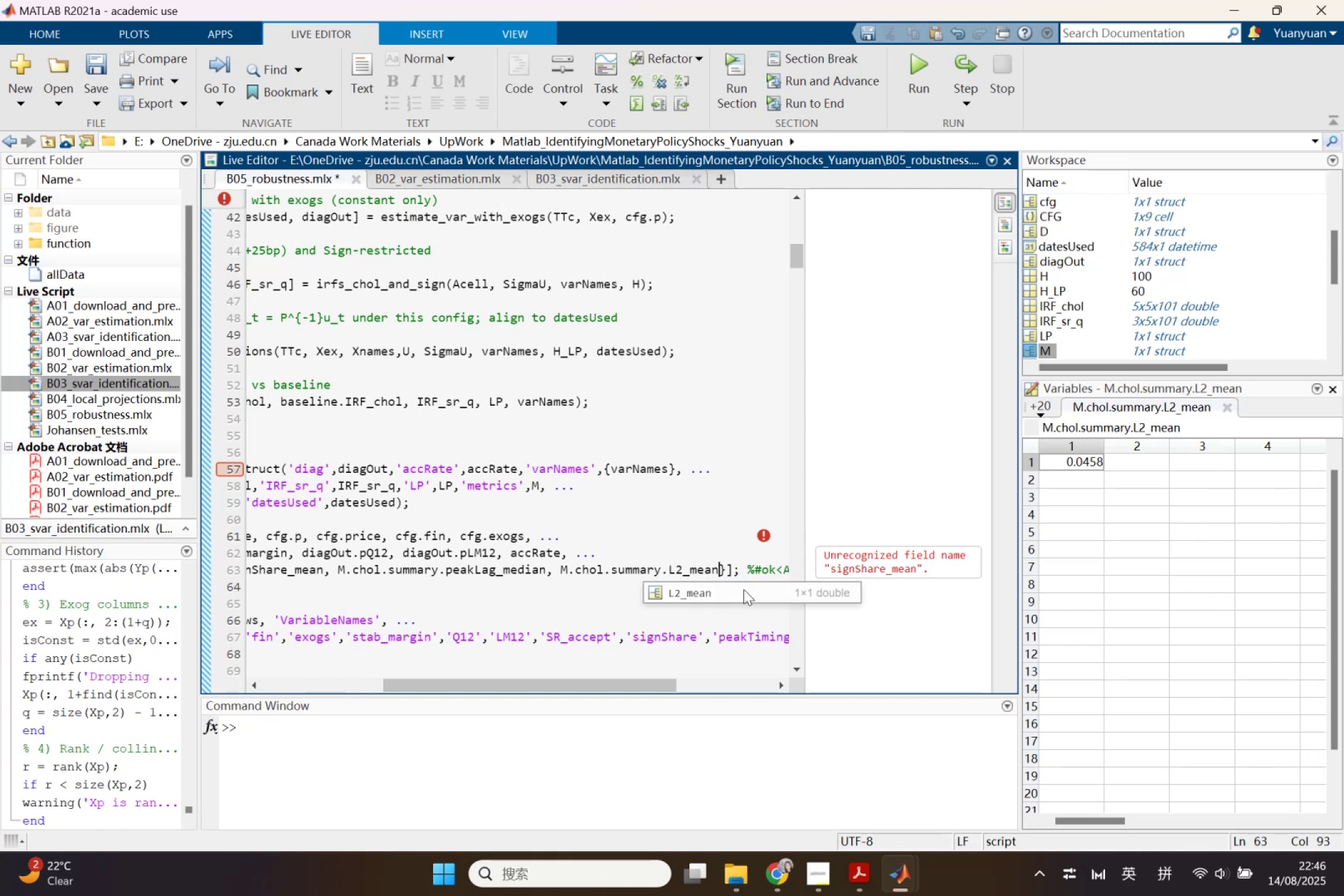 
key(Comma)
 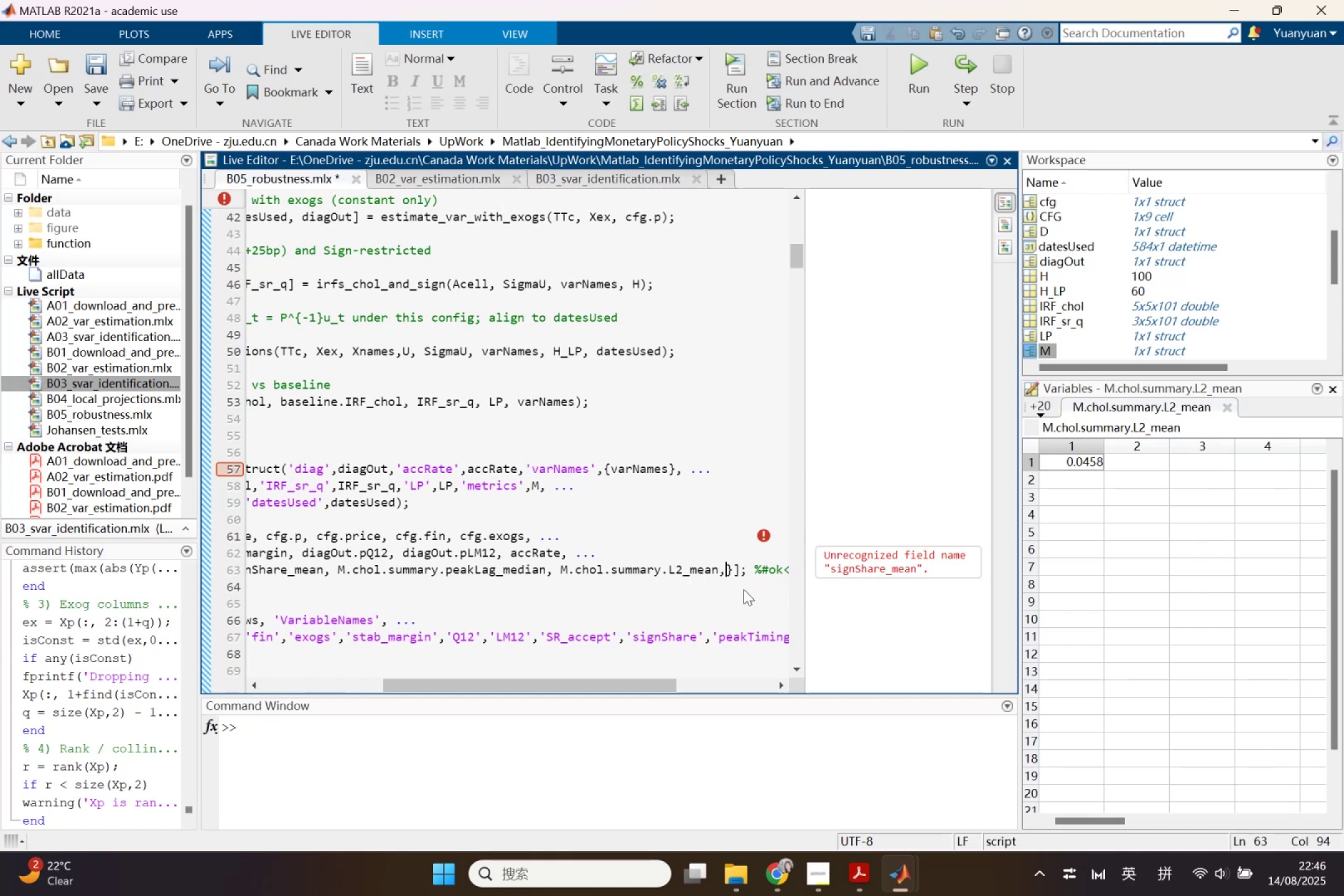 
key(Period)
 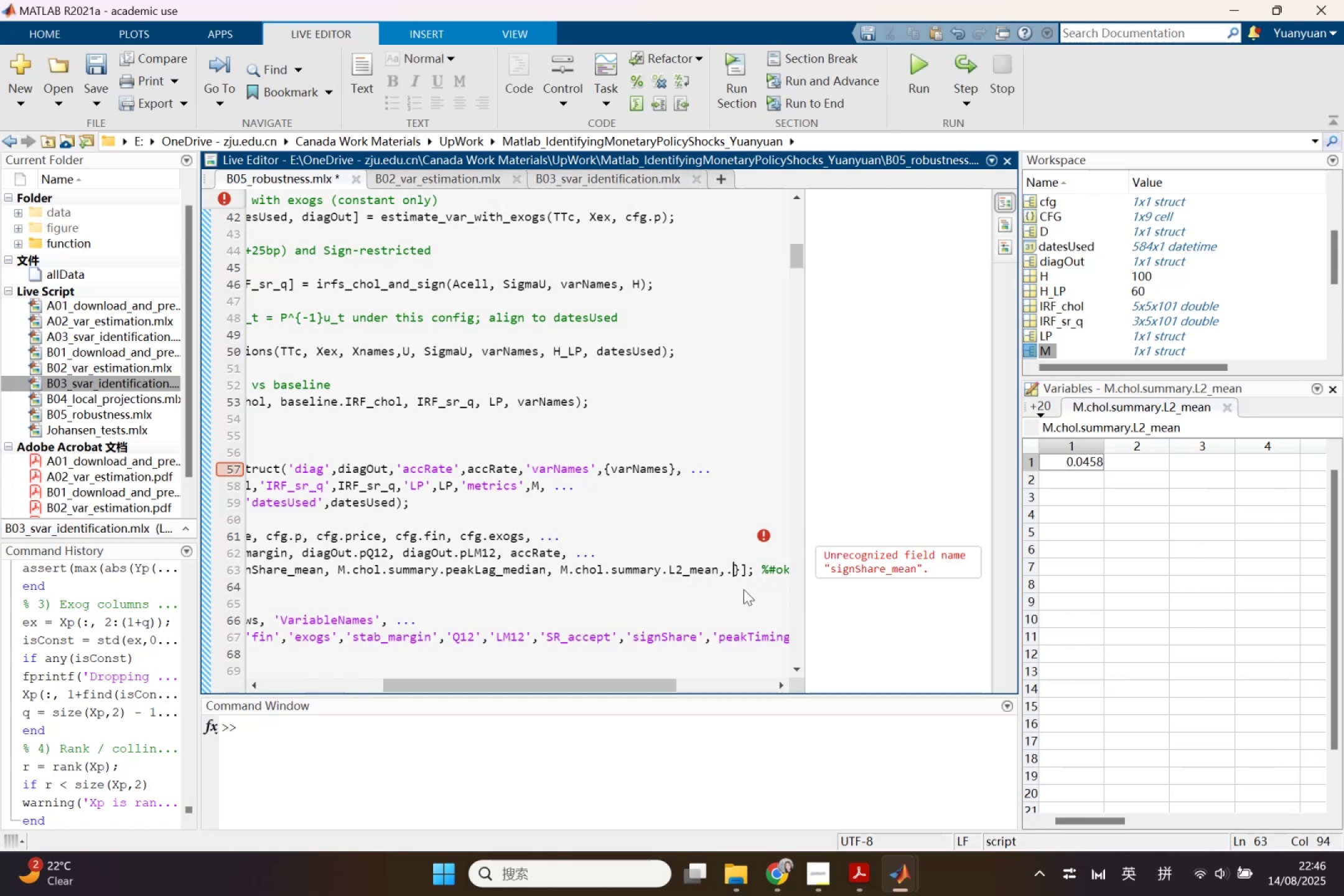 
key(Period)
 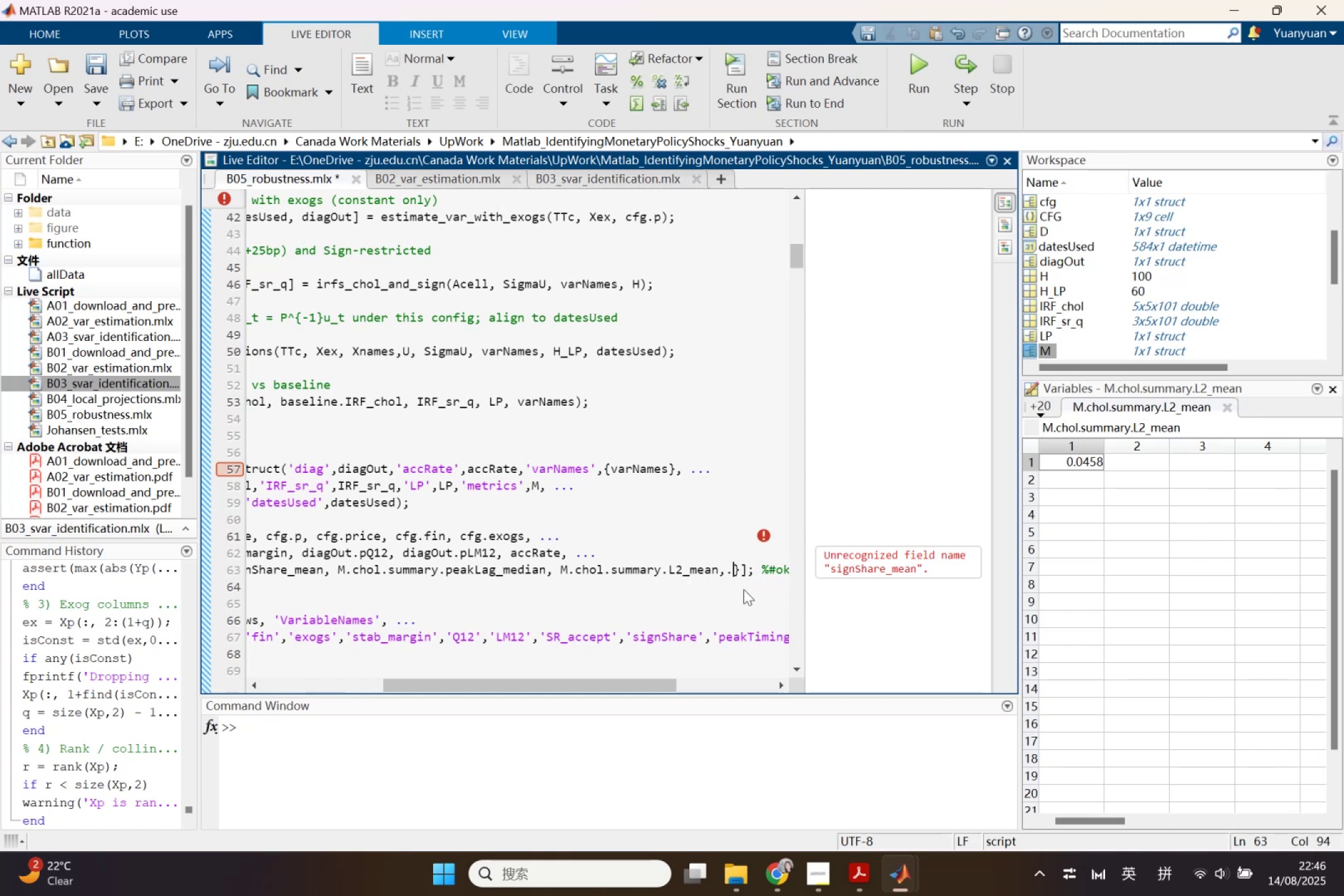 
key(Period)
 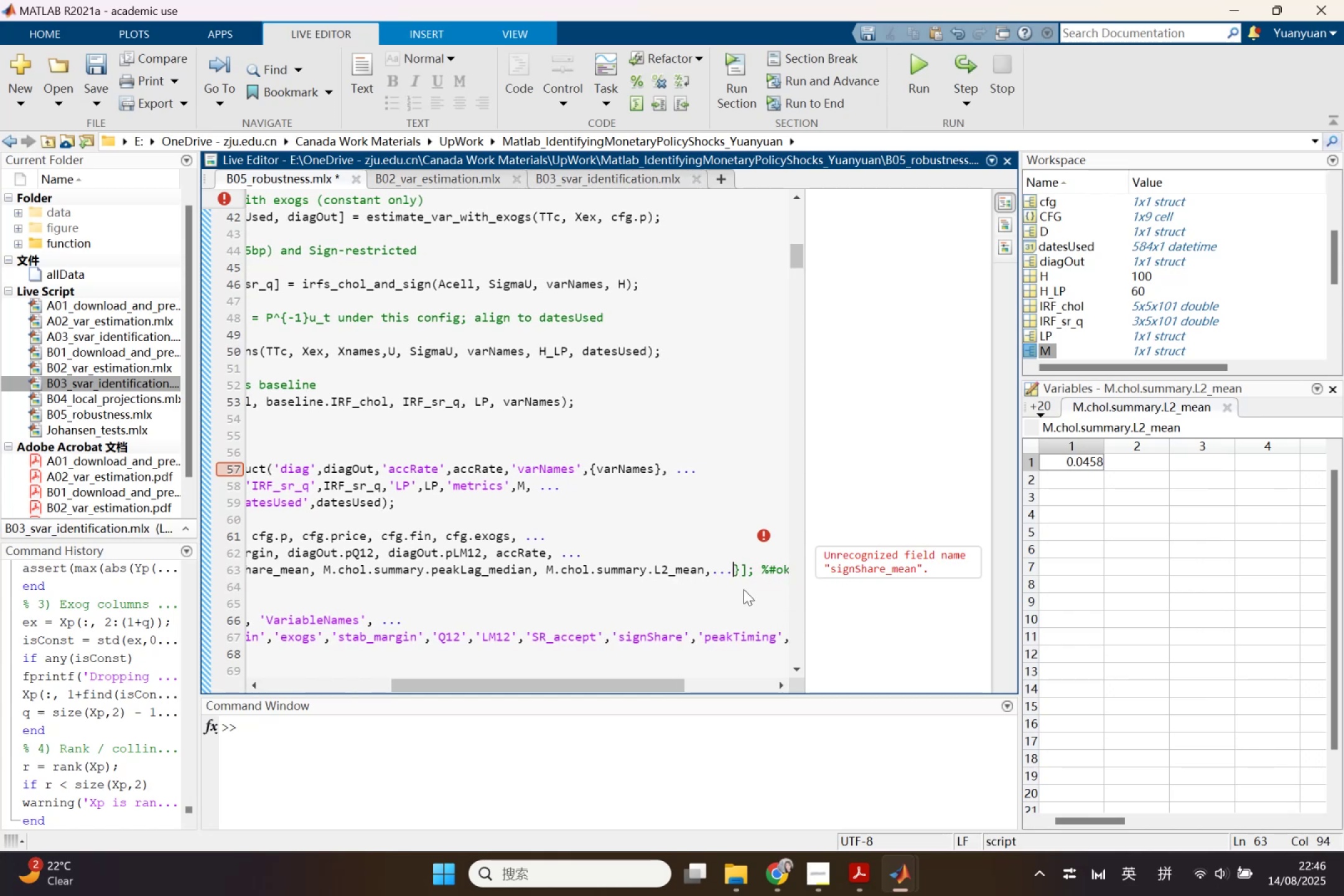 
key(Enter)
 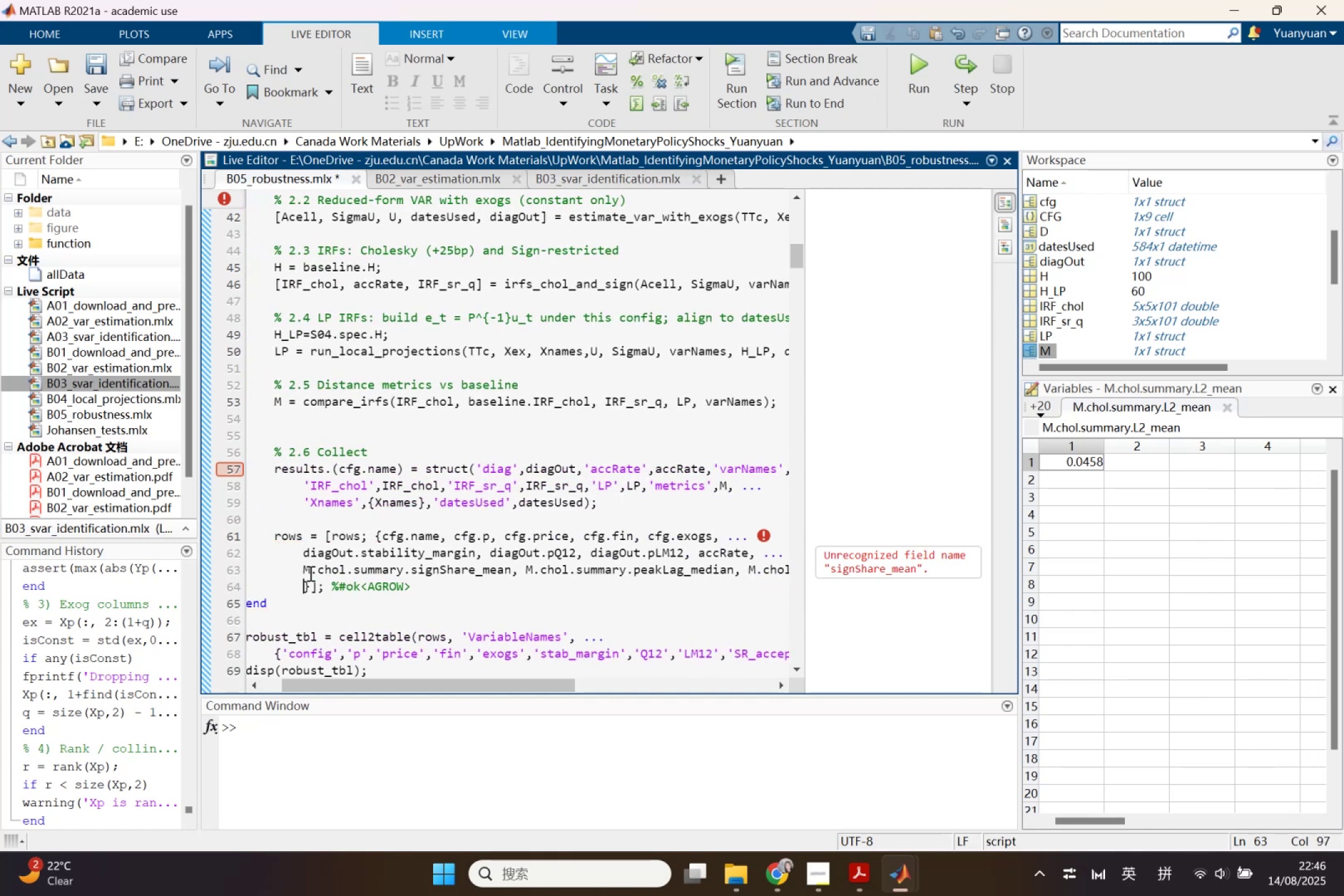 
left_click_drag(start_coordinate=[302, 571], to_coordinate=[710, 576])
 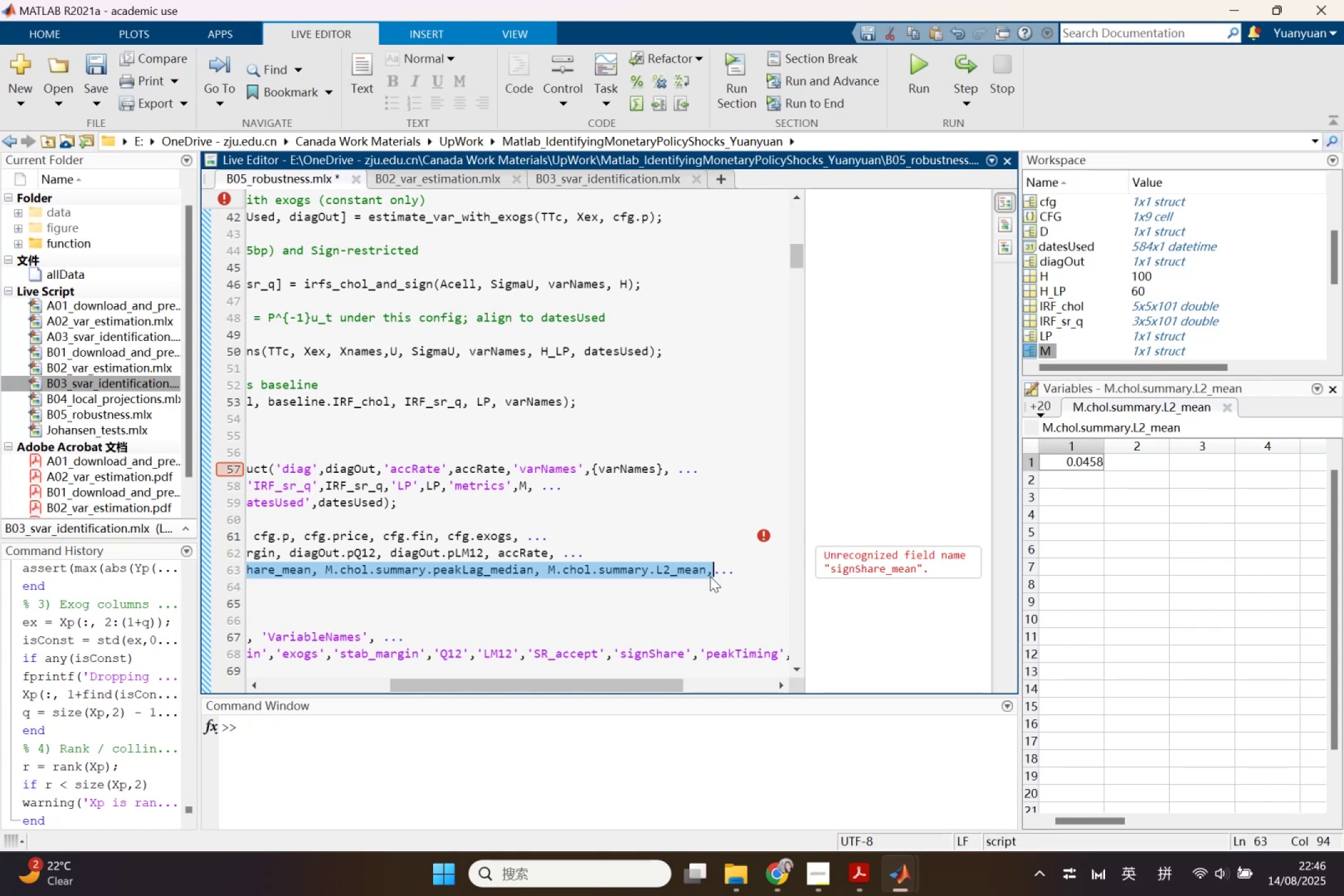 
key(Control+C)
 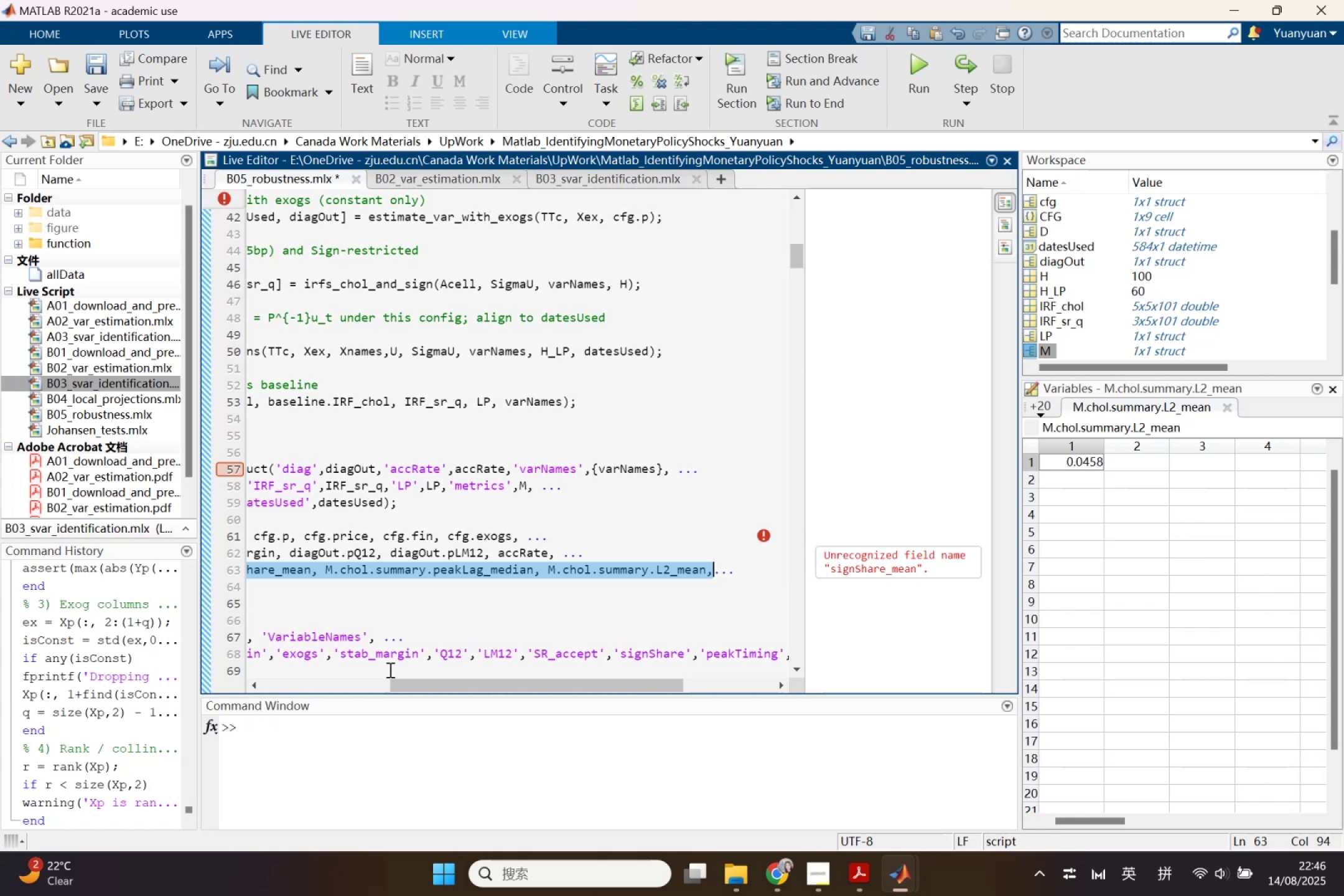 
left_click_drag(start_coordinate=[406, 681], to_coordinate=[276, 681])
 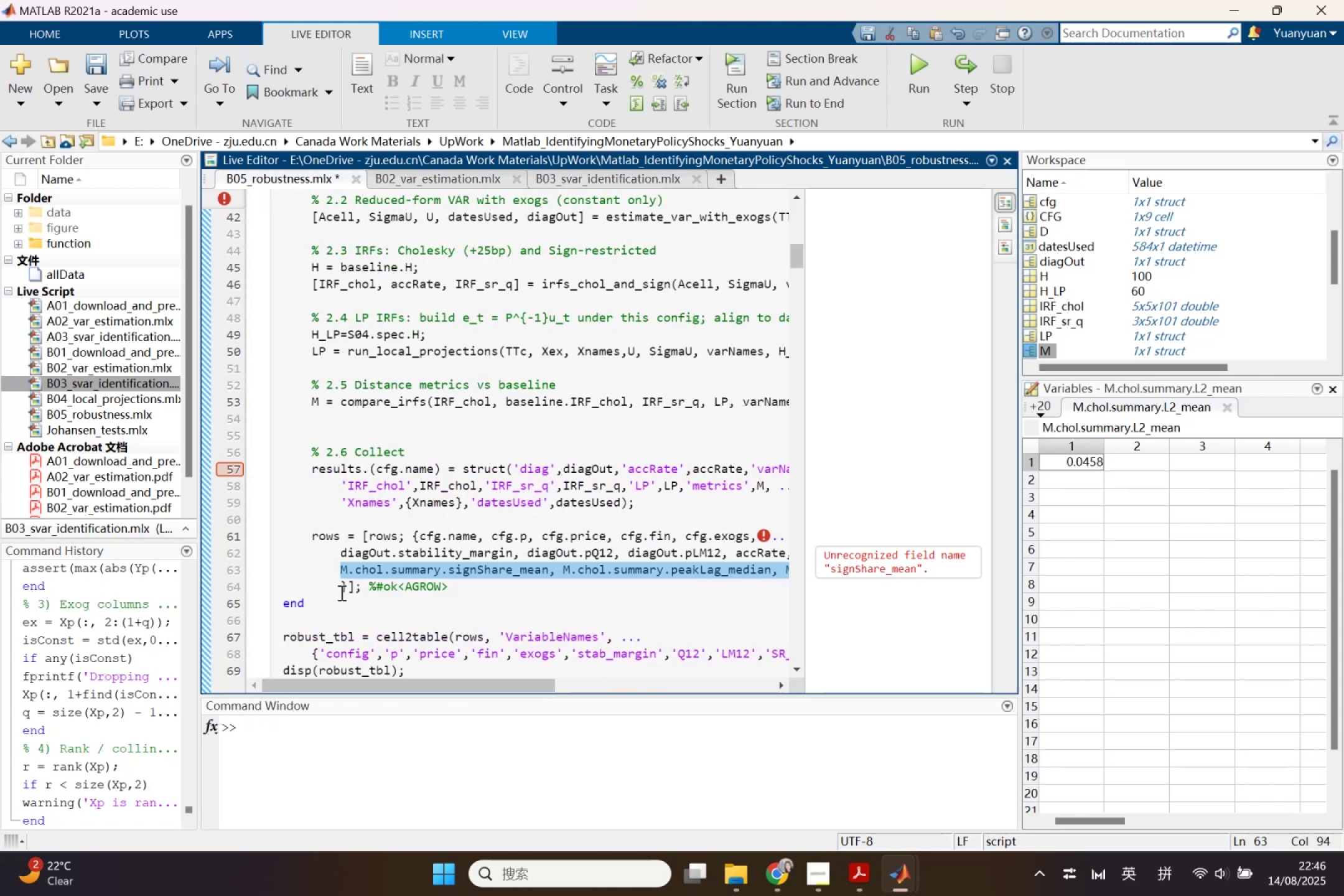 
left_click([342, 591])
 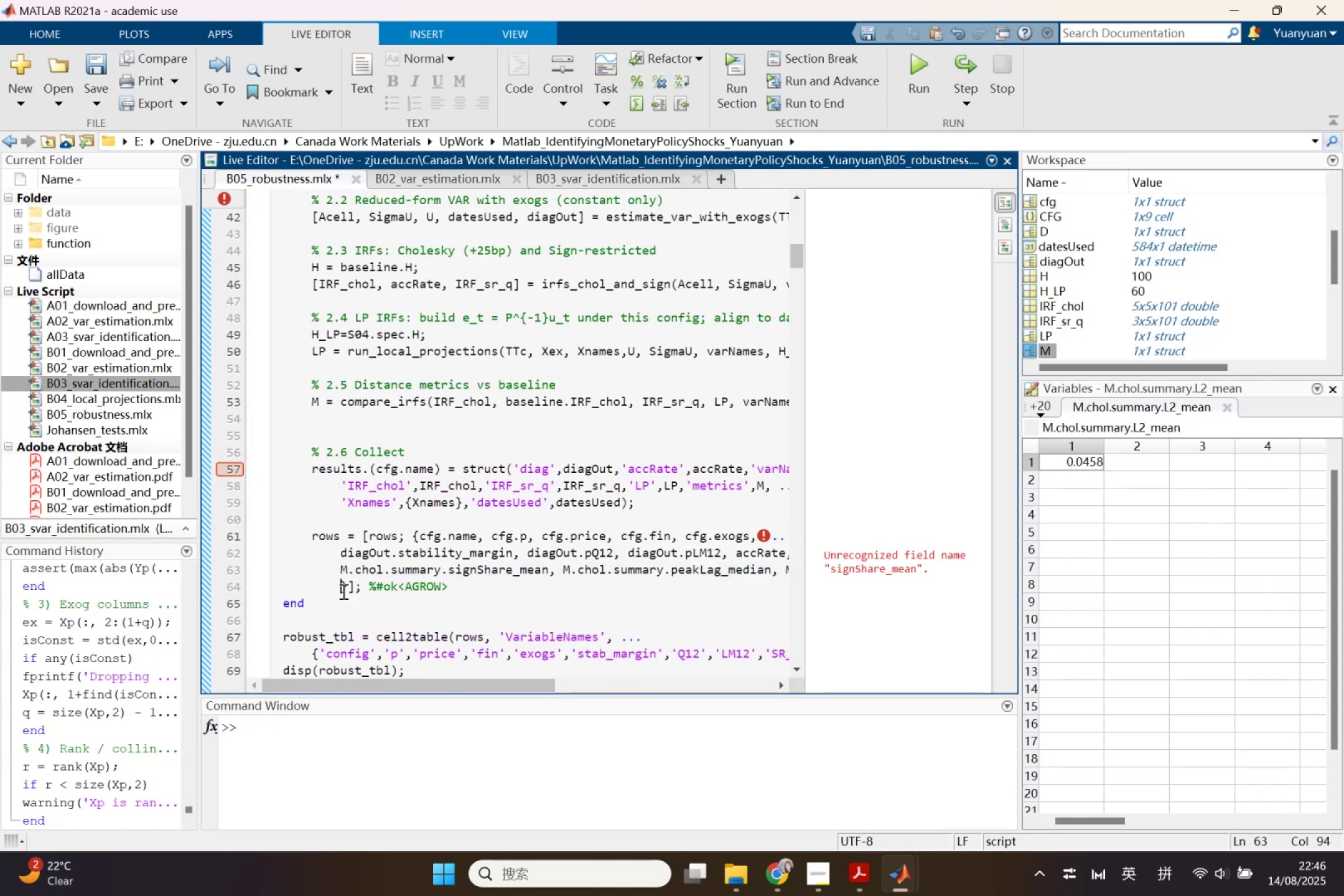 
key(Control+V)
 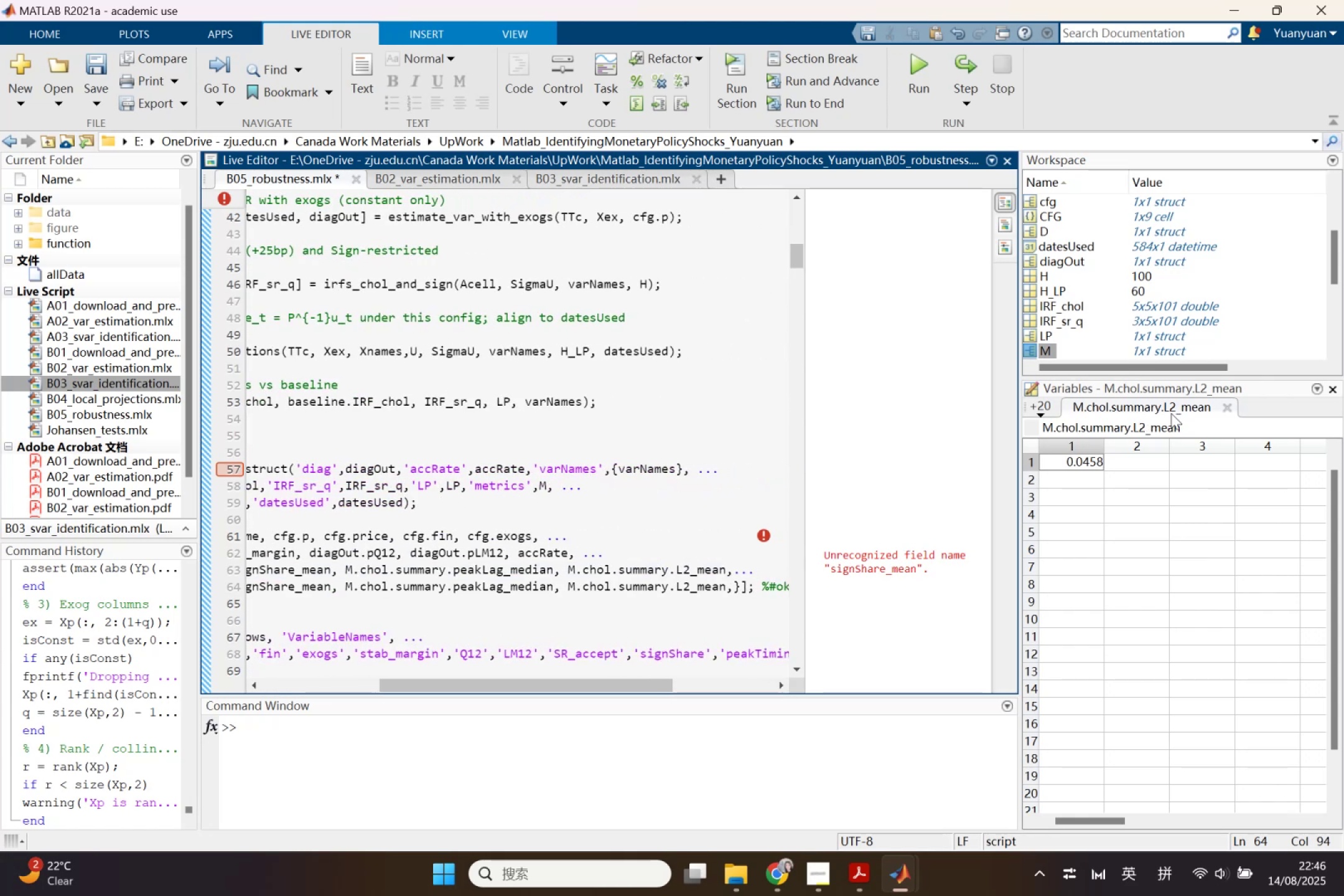 
left_click([1226, 413])
 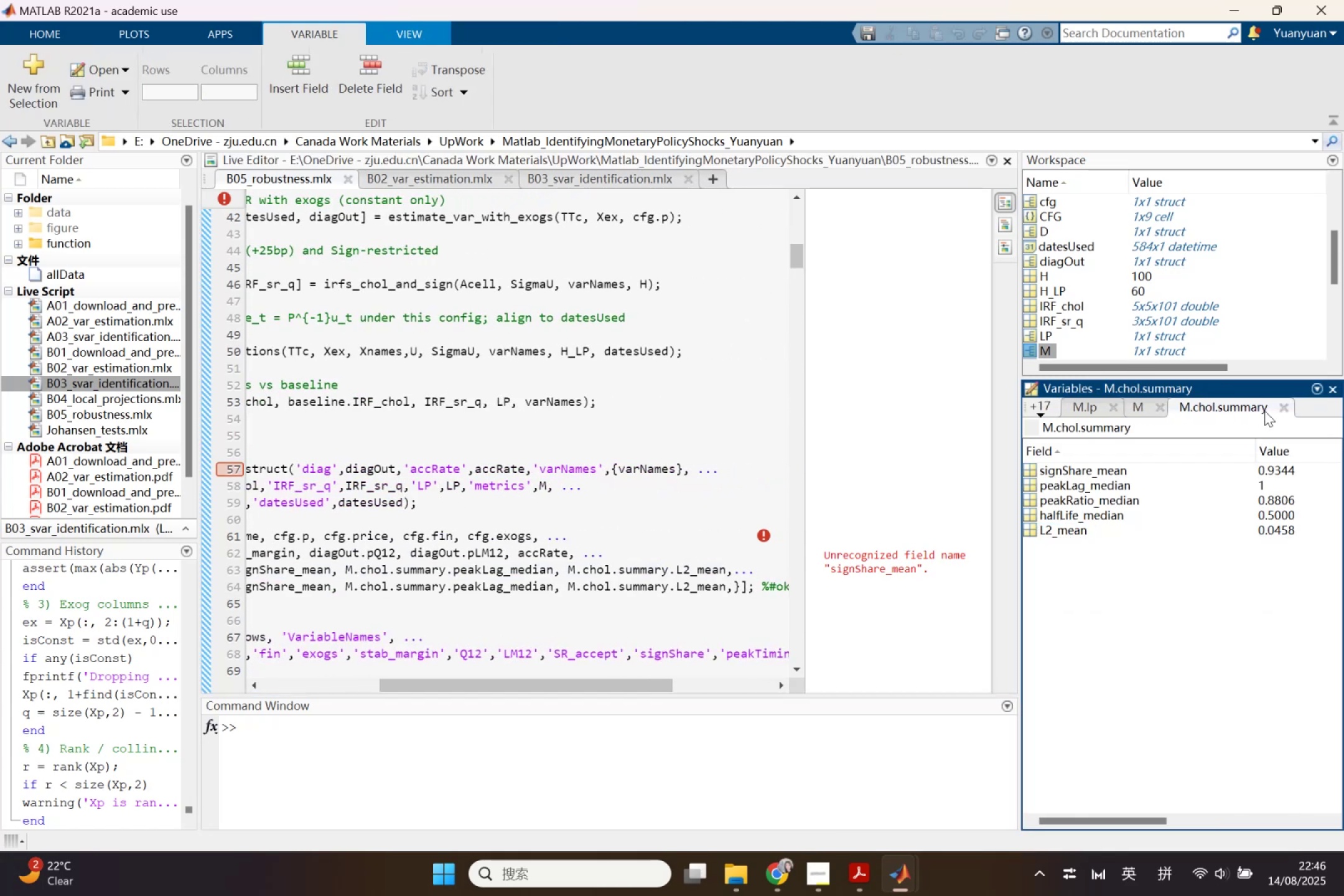 
left_click([1286, 408])
 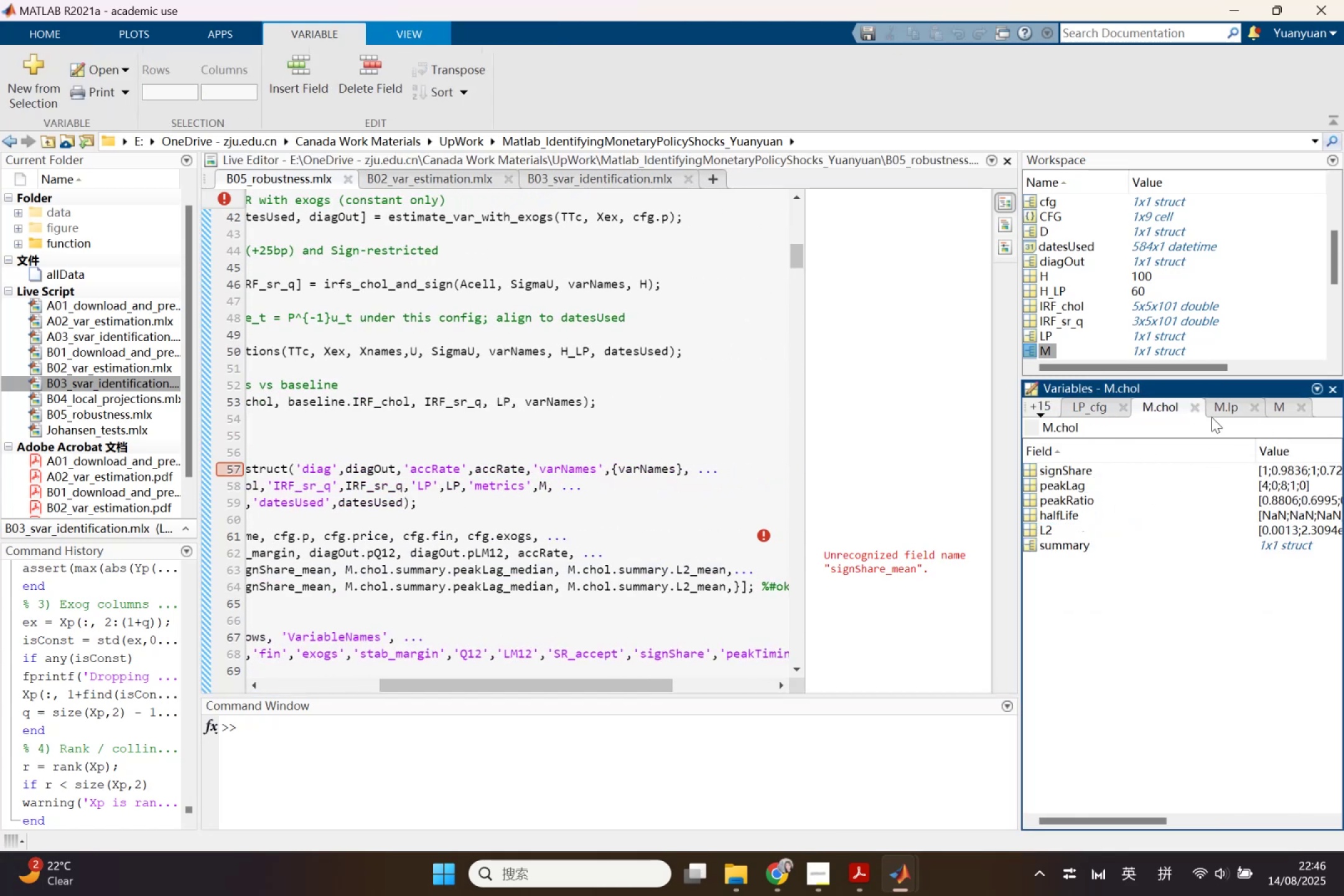 
left_click([1193, 408])
 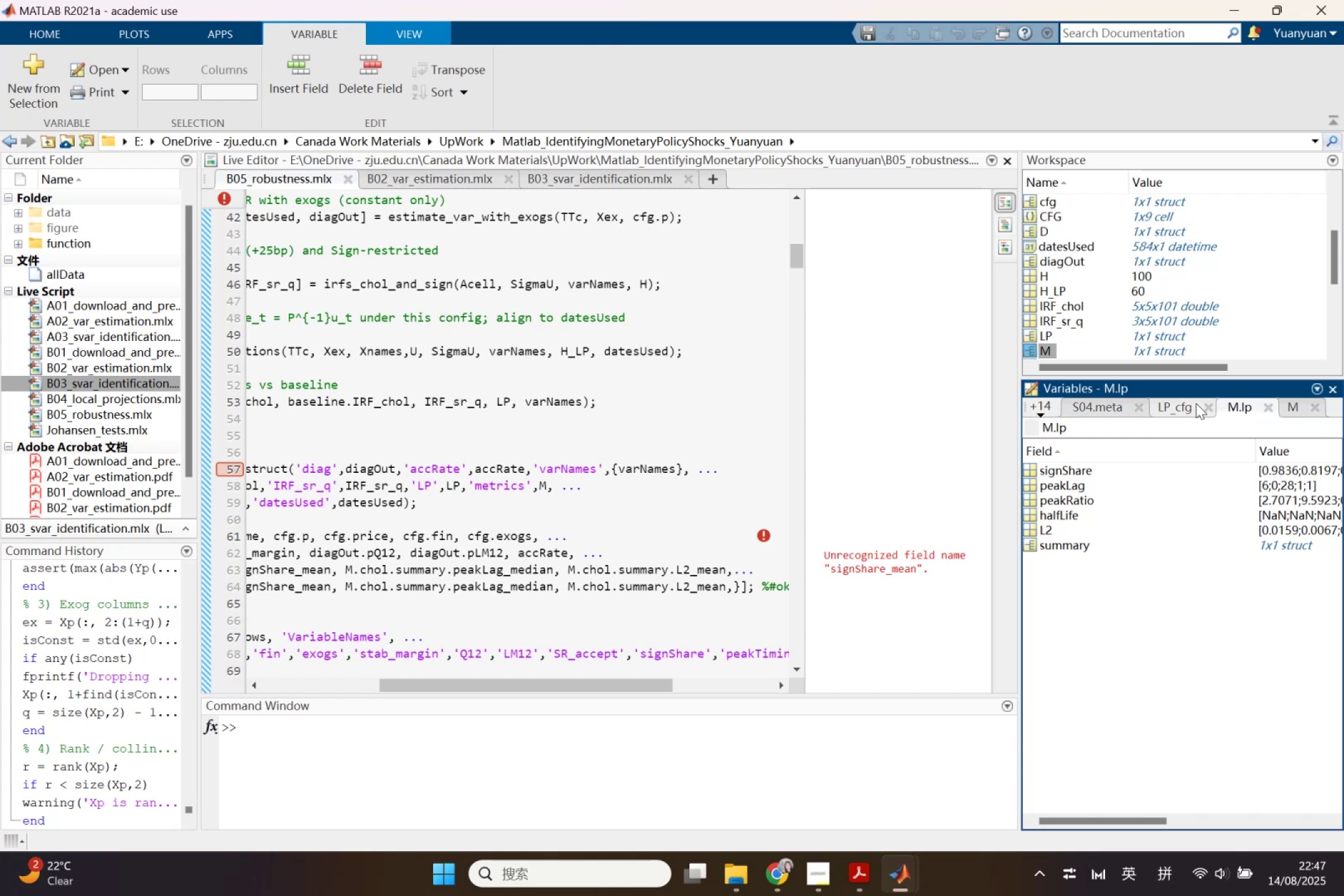 
left_click([1206, 405])
 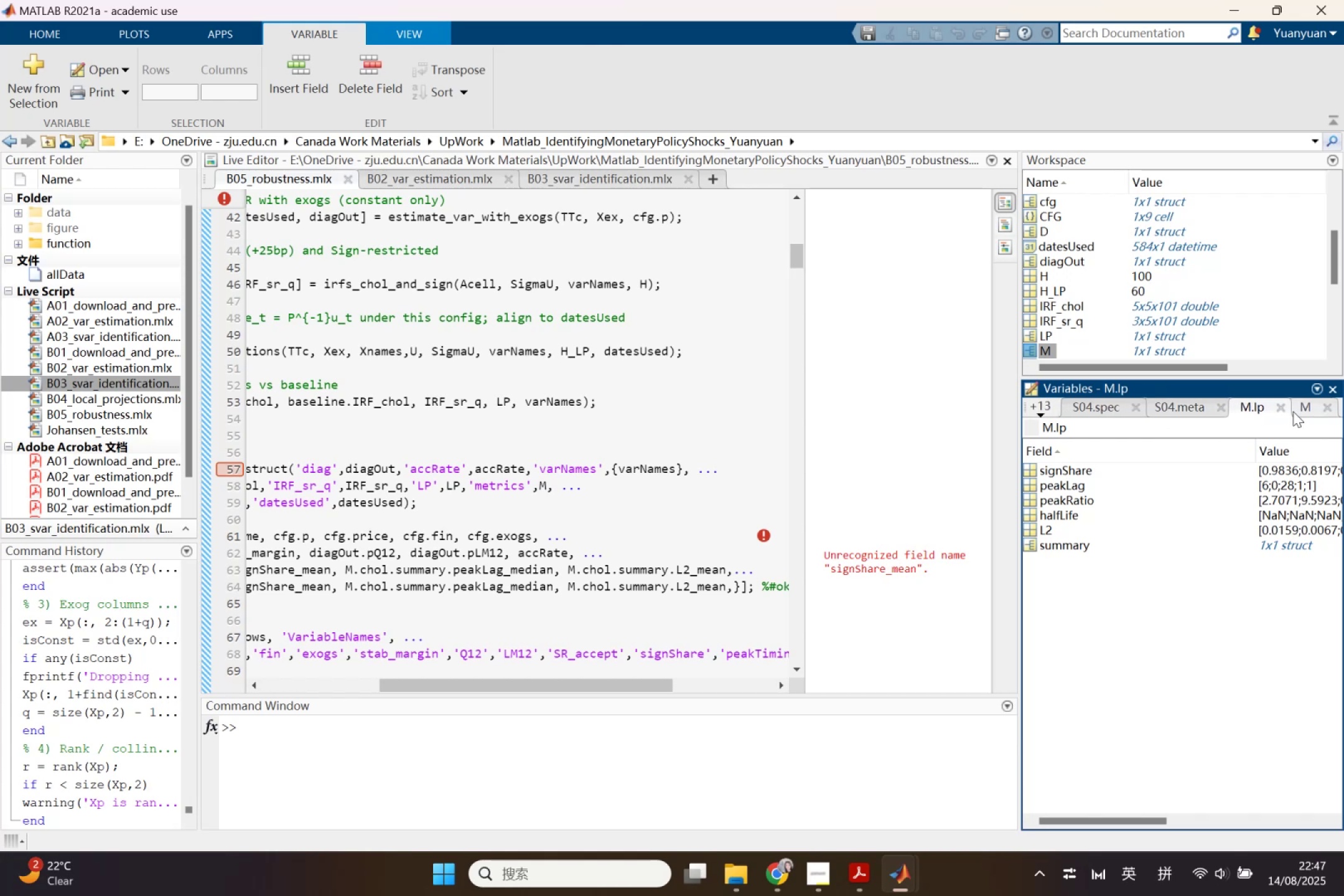 
double_click([1289, 411])
 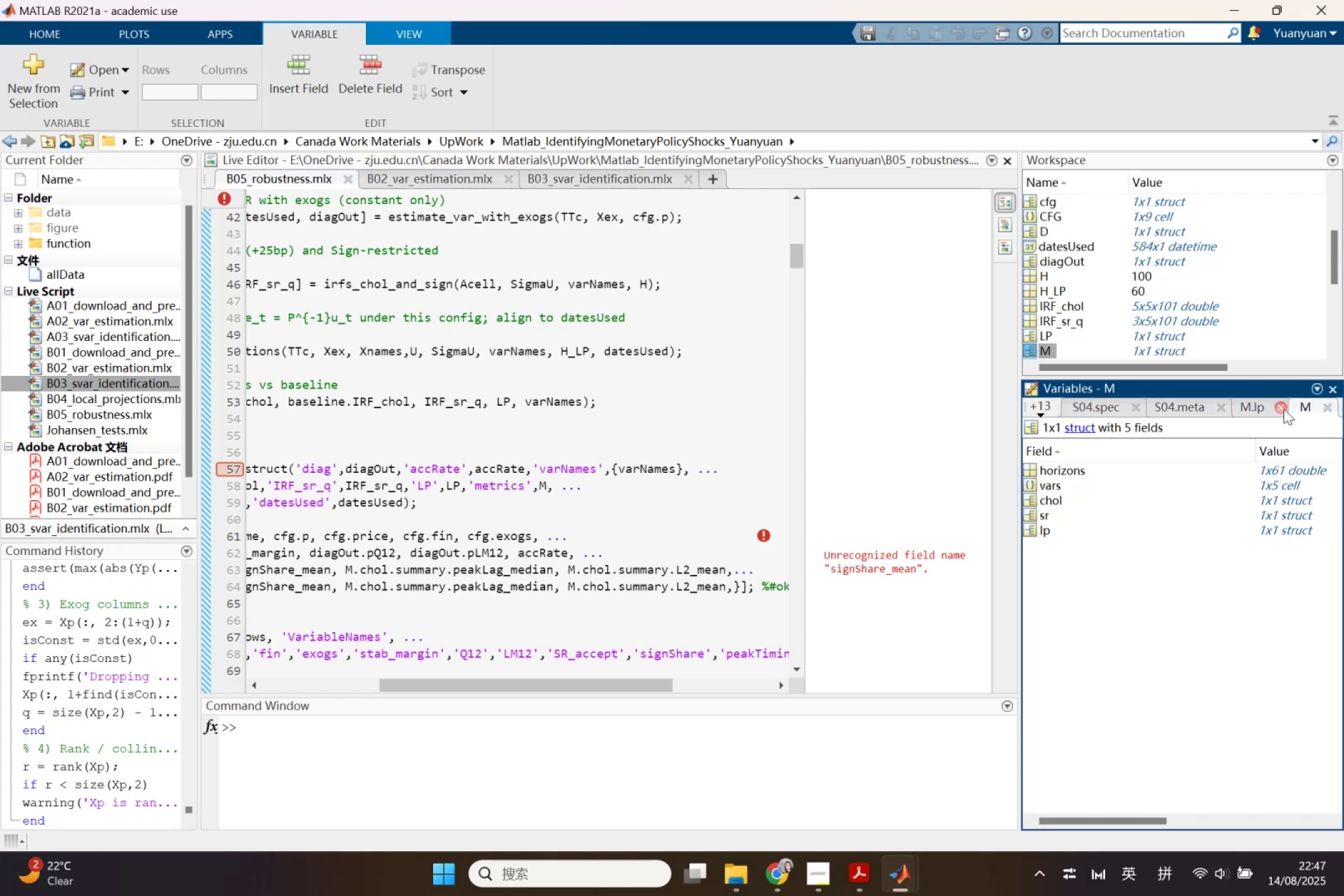 
left_click([1281, 408])
 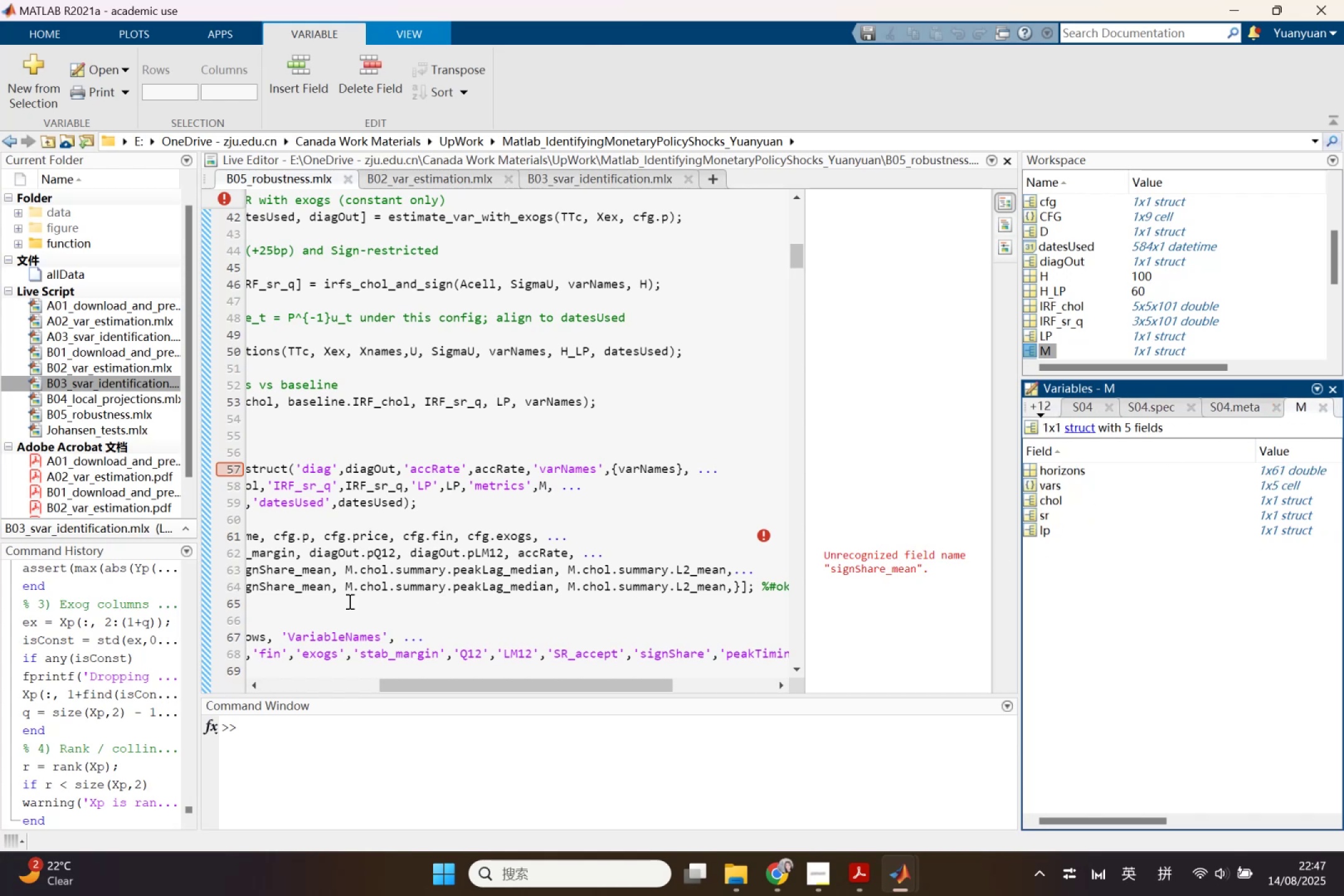 
left_click_drag(start_coordinate=[428, 684], to_coordinate=[357, 681])
 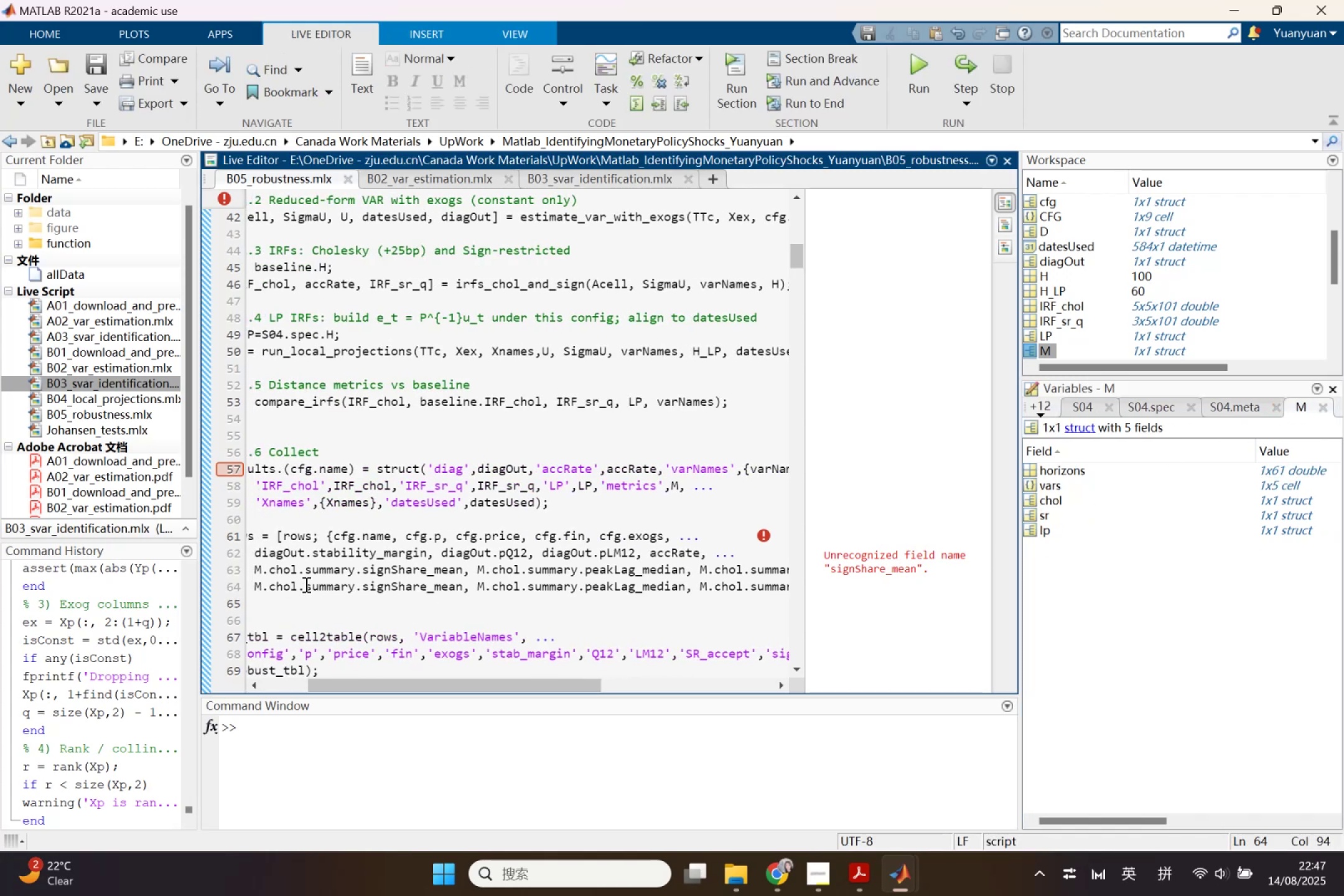 
left_click_drag(start_coordinate=[300, 584], to_coordinate=[355, 589])
 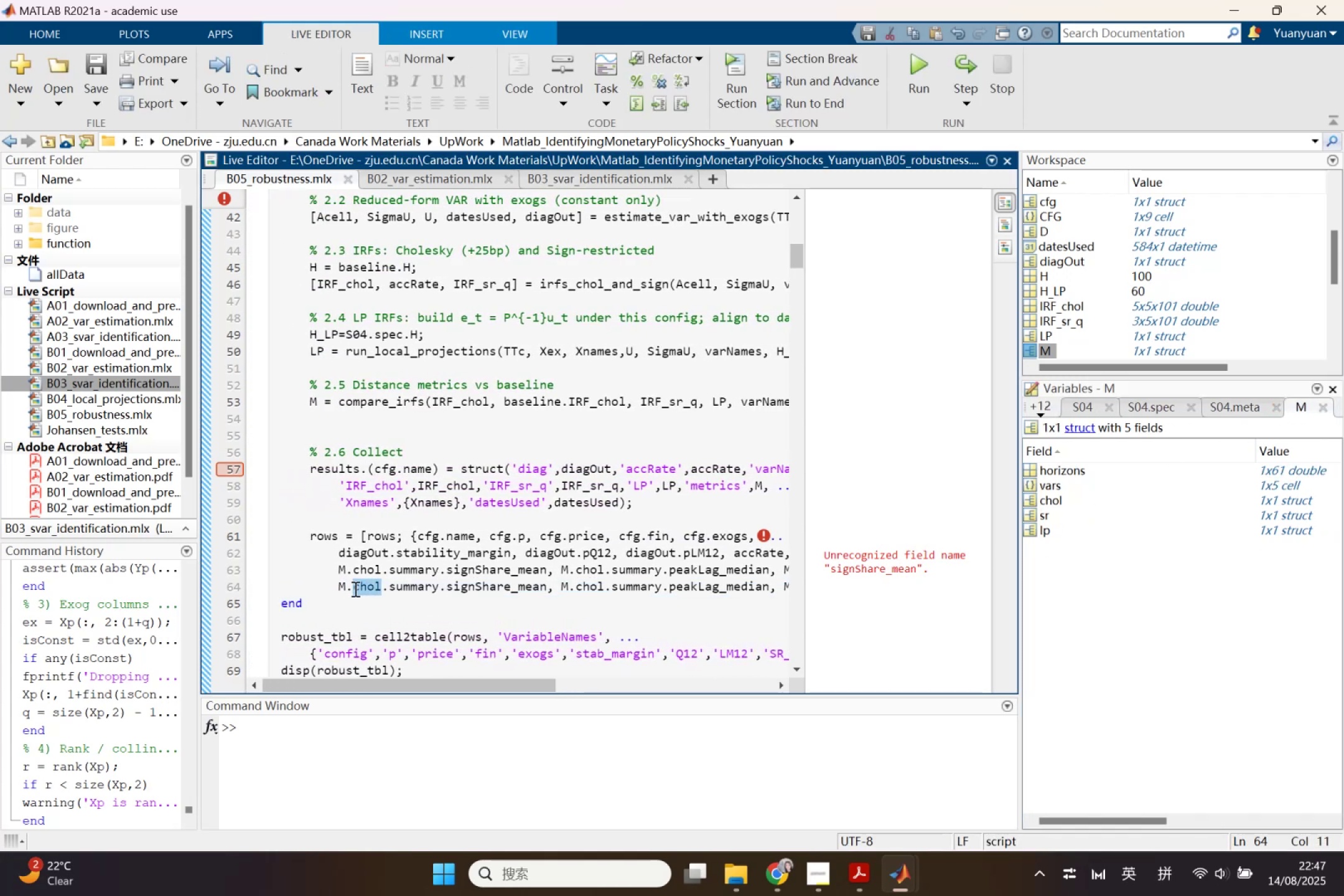 
type(sr)
 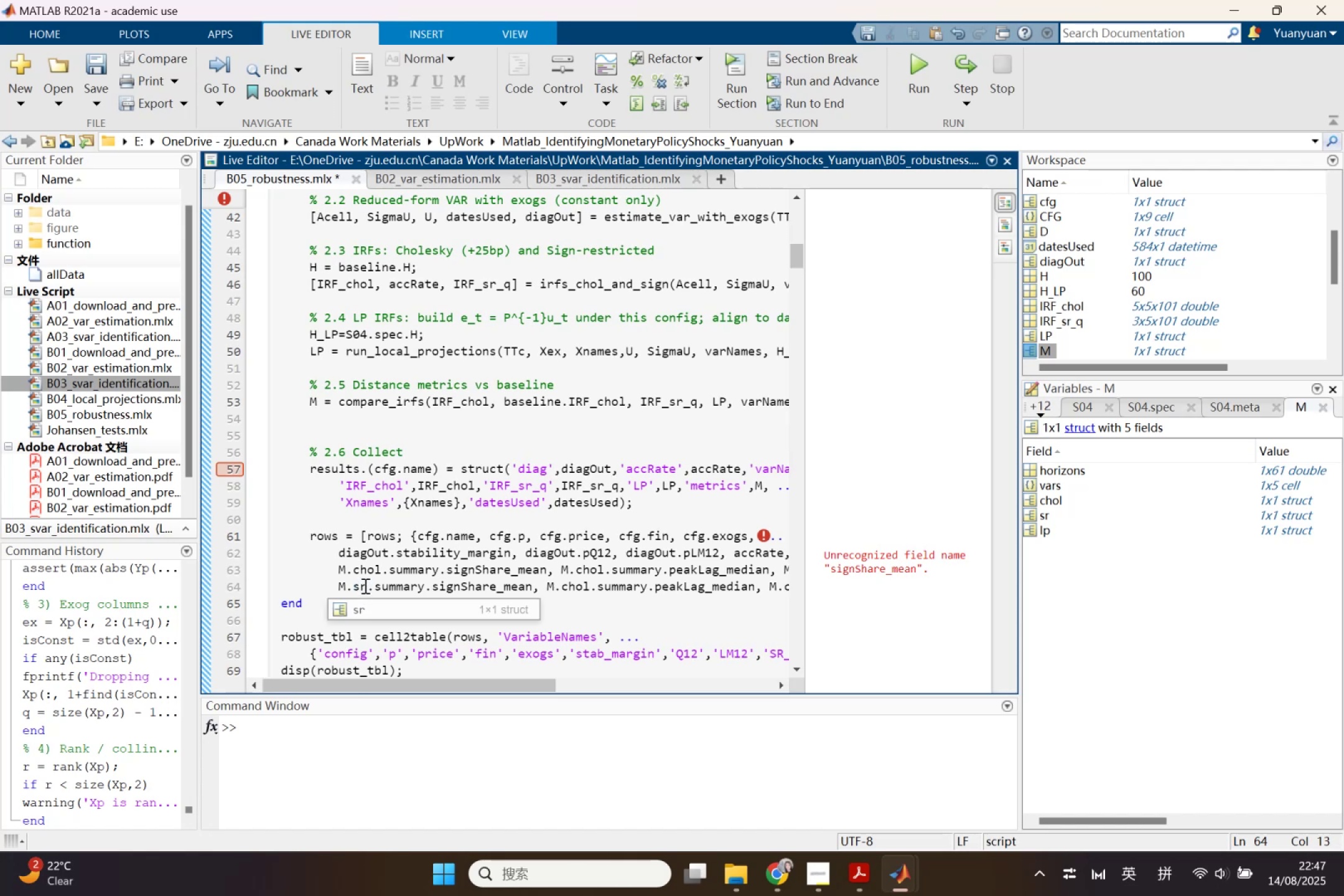 
left_click_drag(start_coordinate=[368, 586], to_coordinate=[353, 588])
 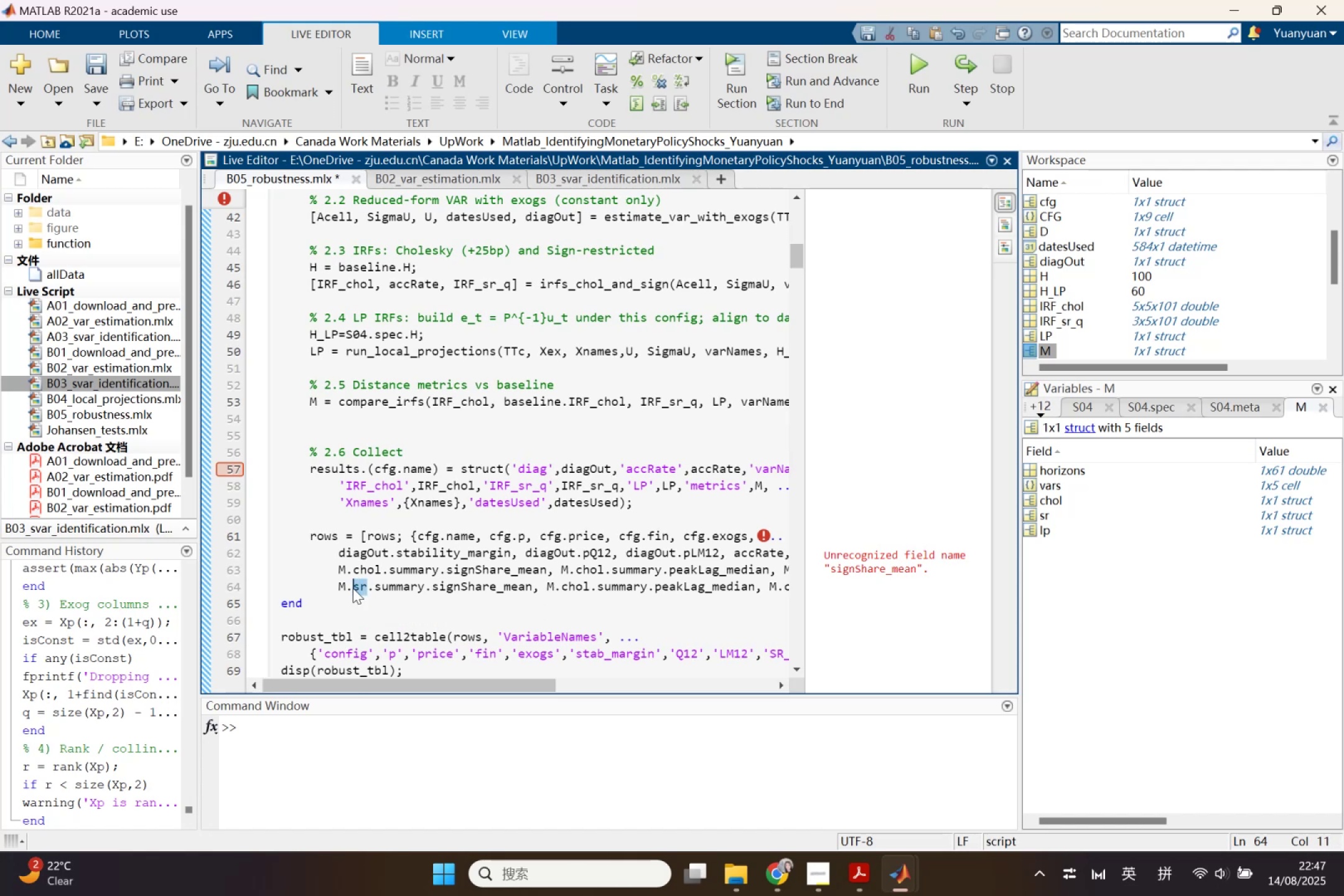 
key(Control+ControlLeft)
 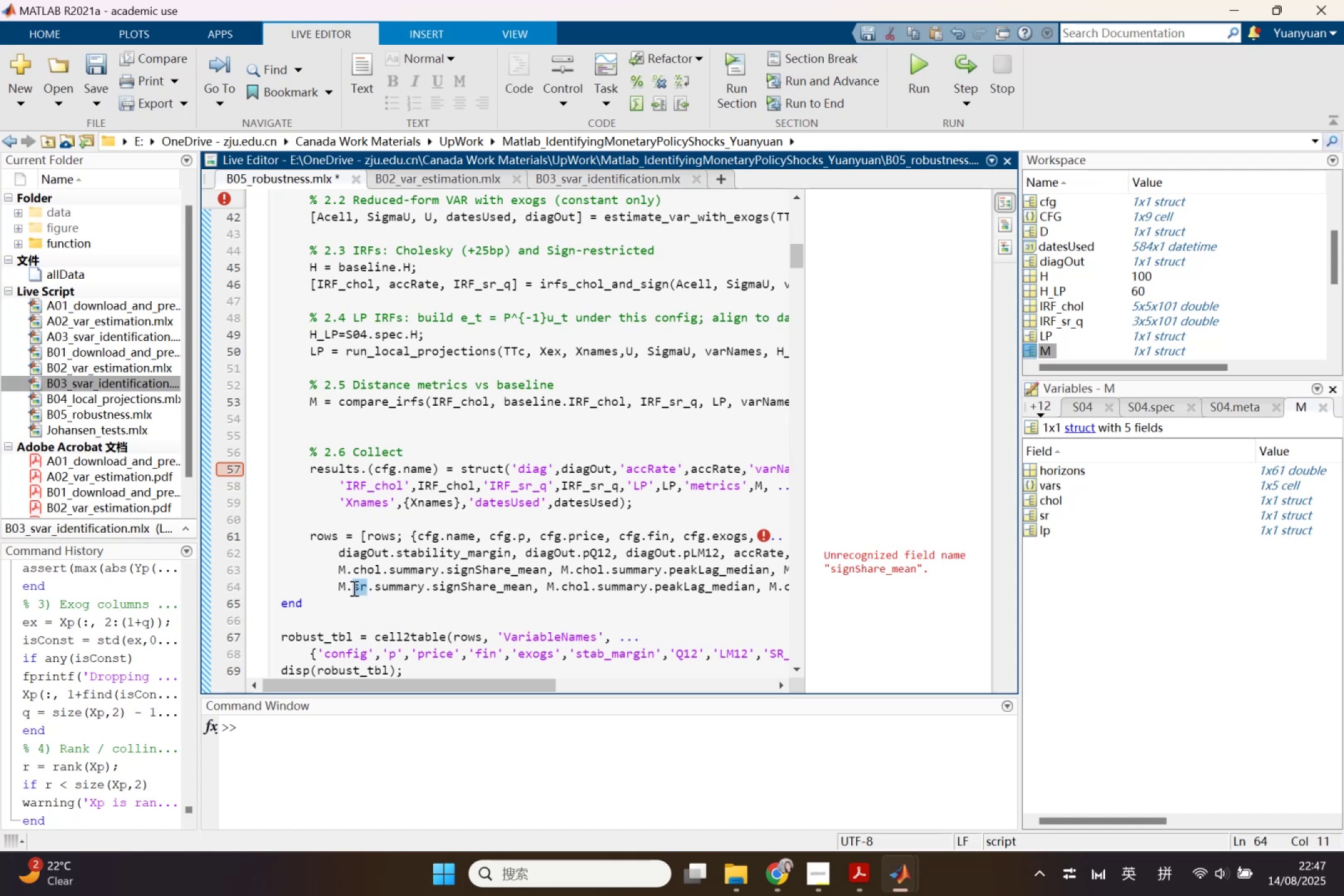 
key(Control+C)
 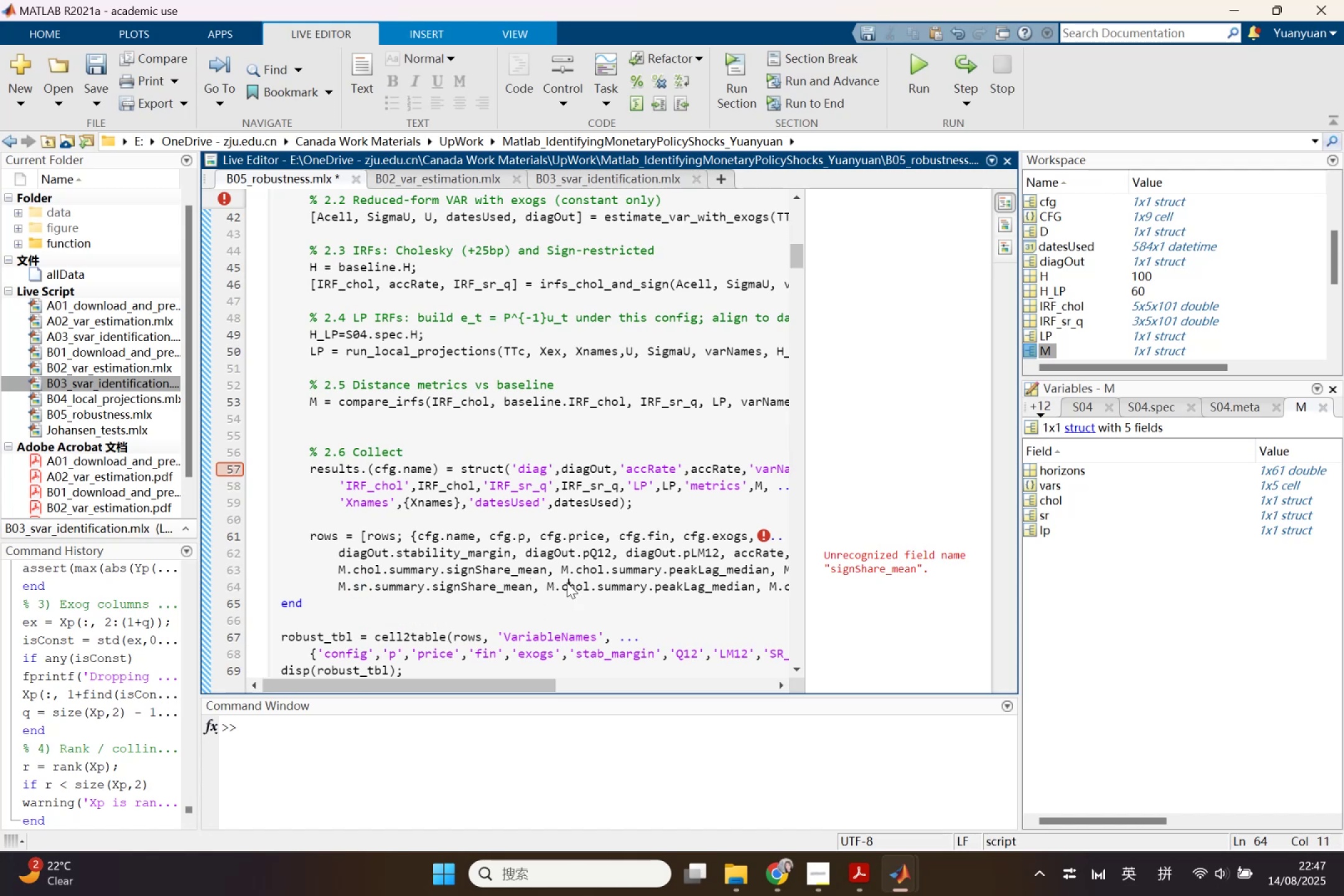 
double_click([567, 582])
 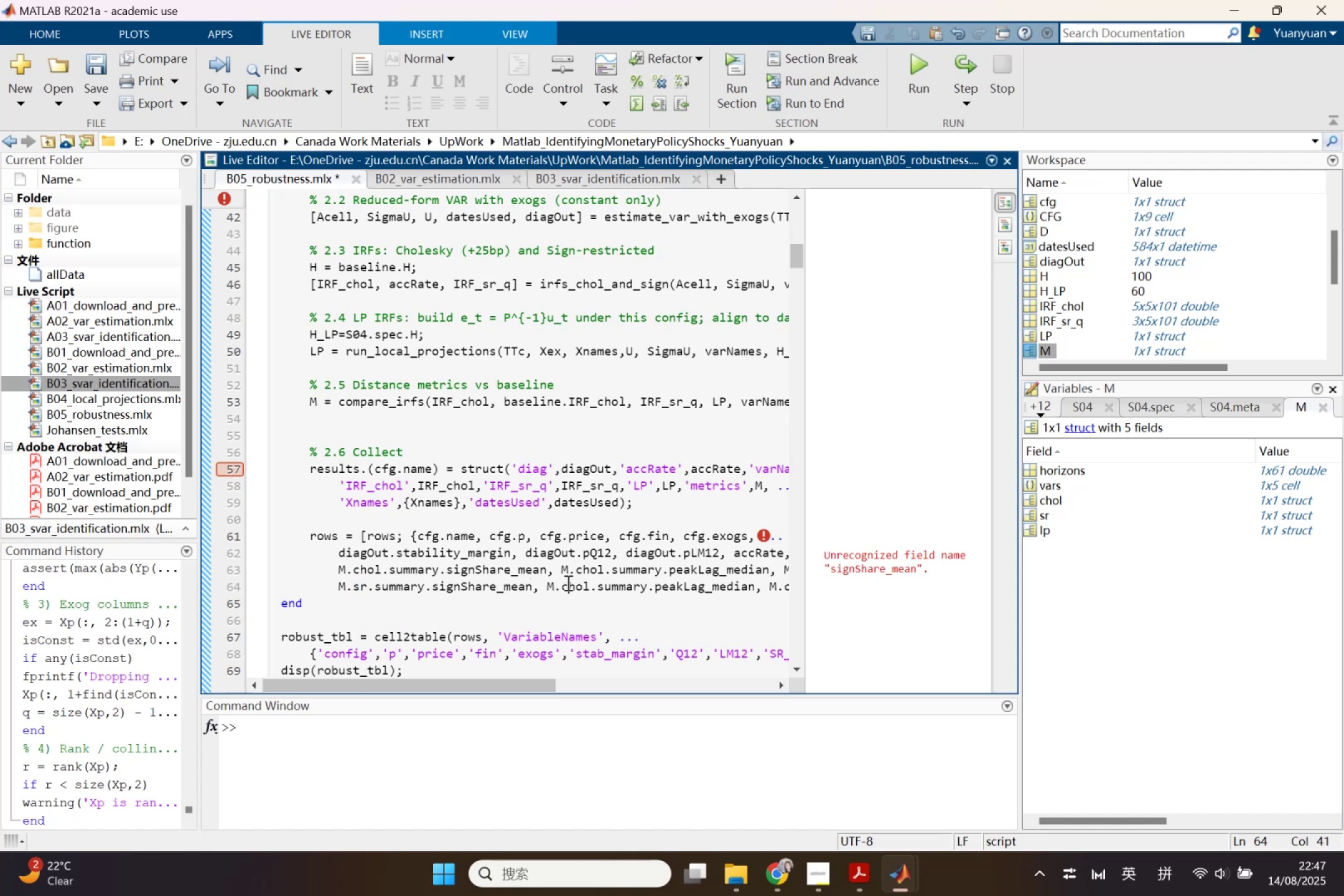 
triple_click([567, 582])
 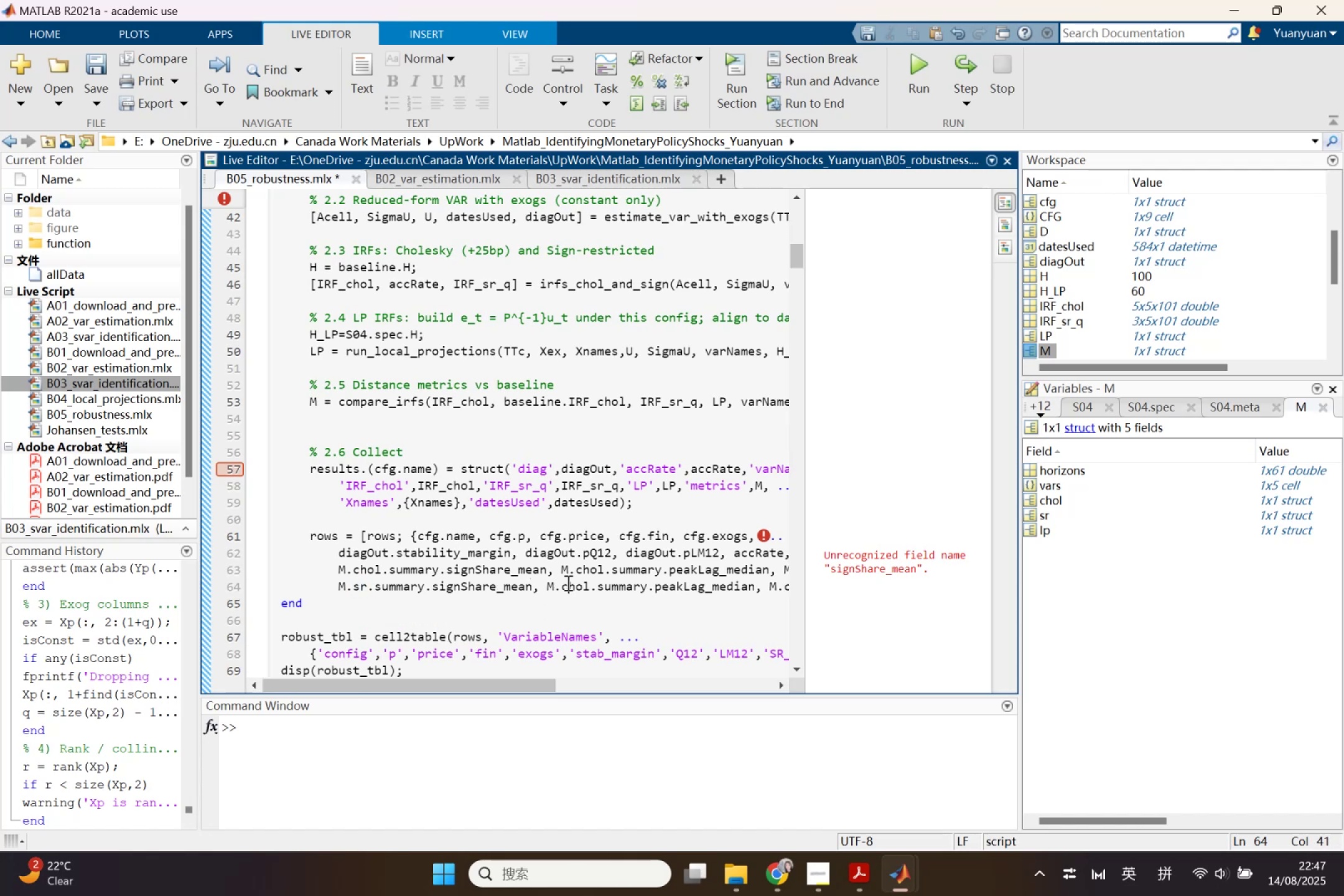 
triple_click([567, 582])
 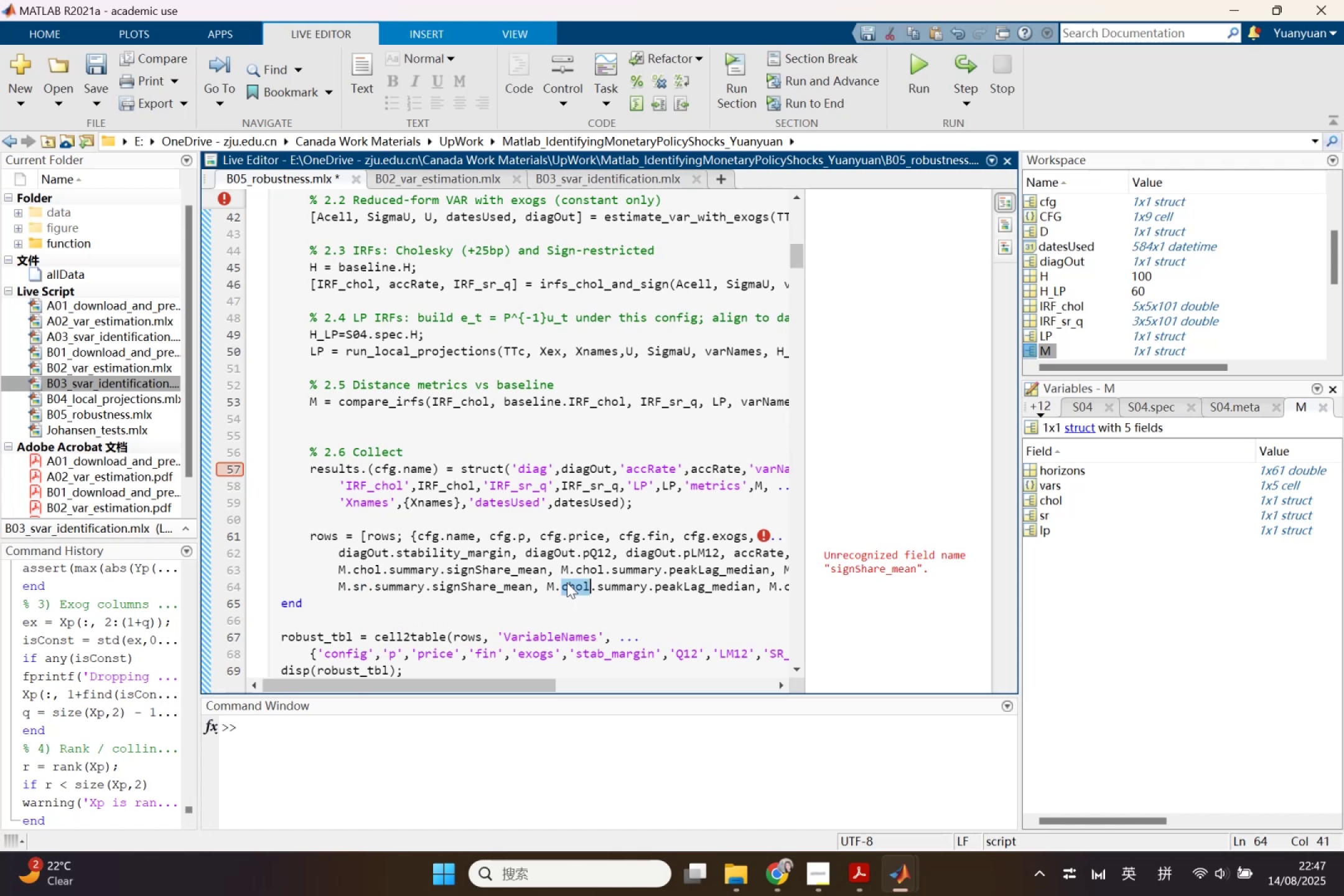 
key(Control+ControlLeft)
 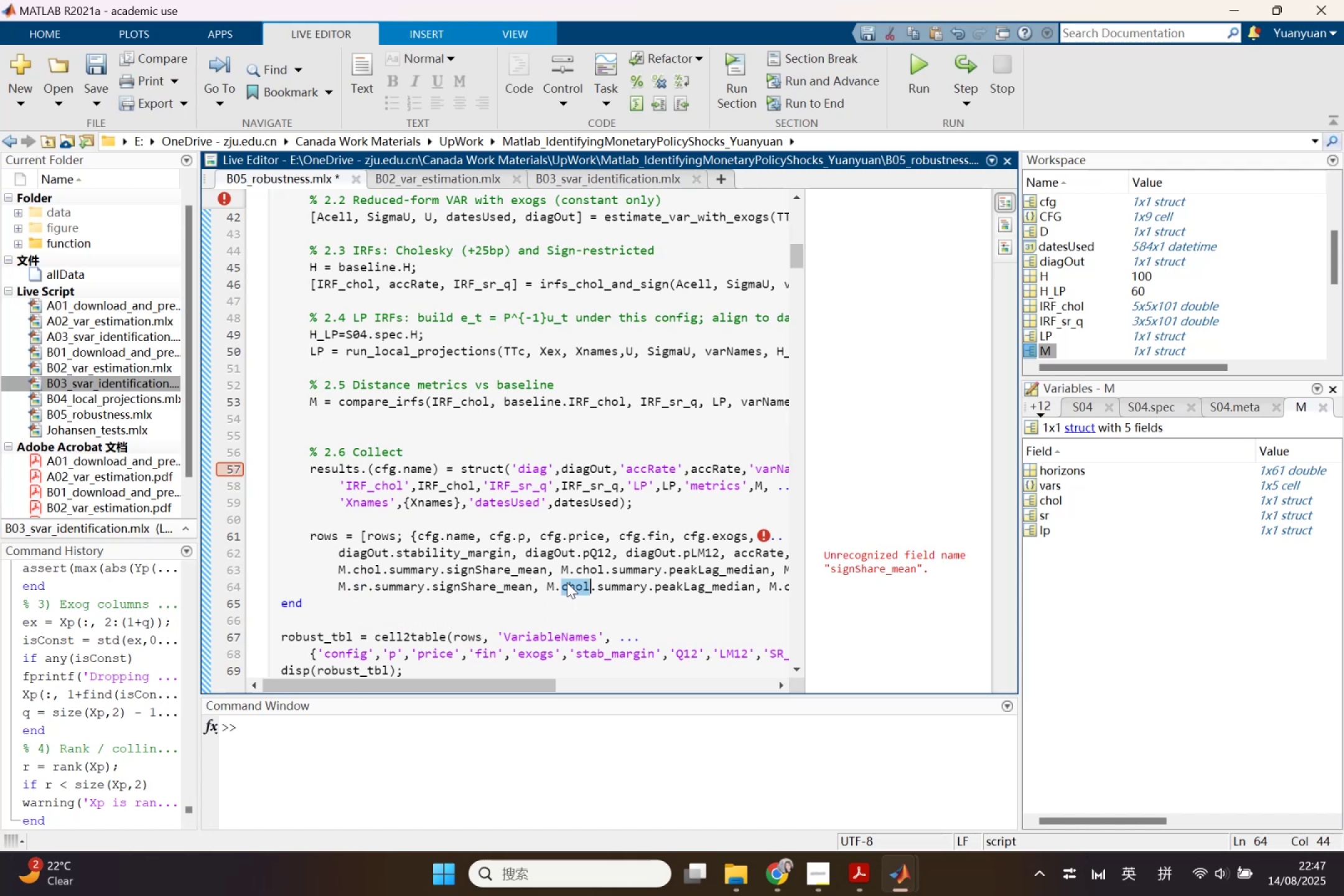 
key(Control+V)
 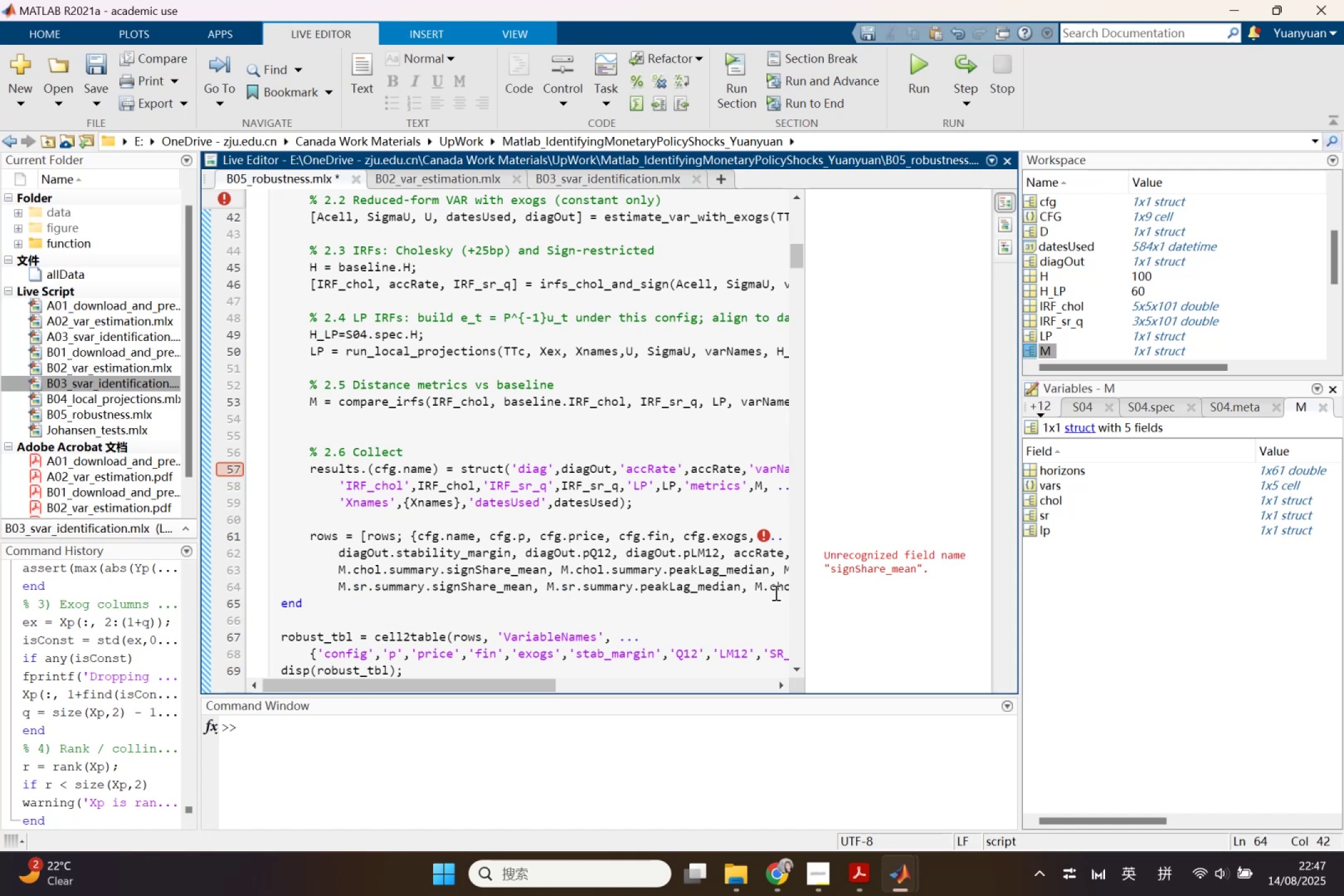 
double_click([775, 592])
 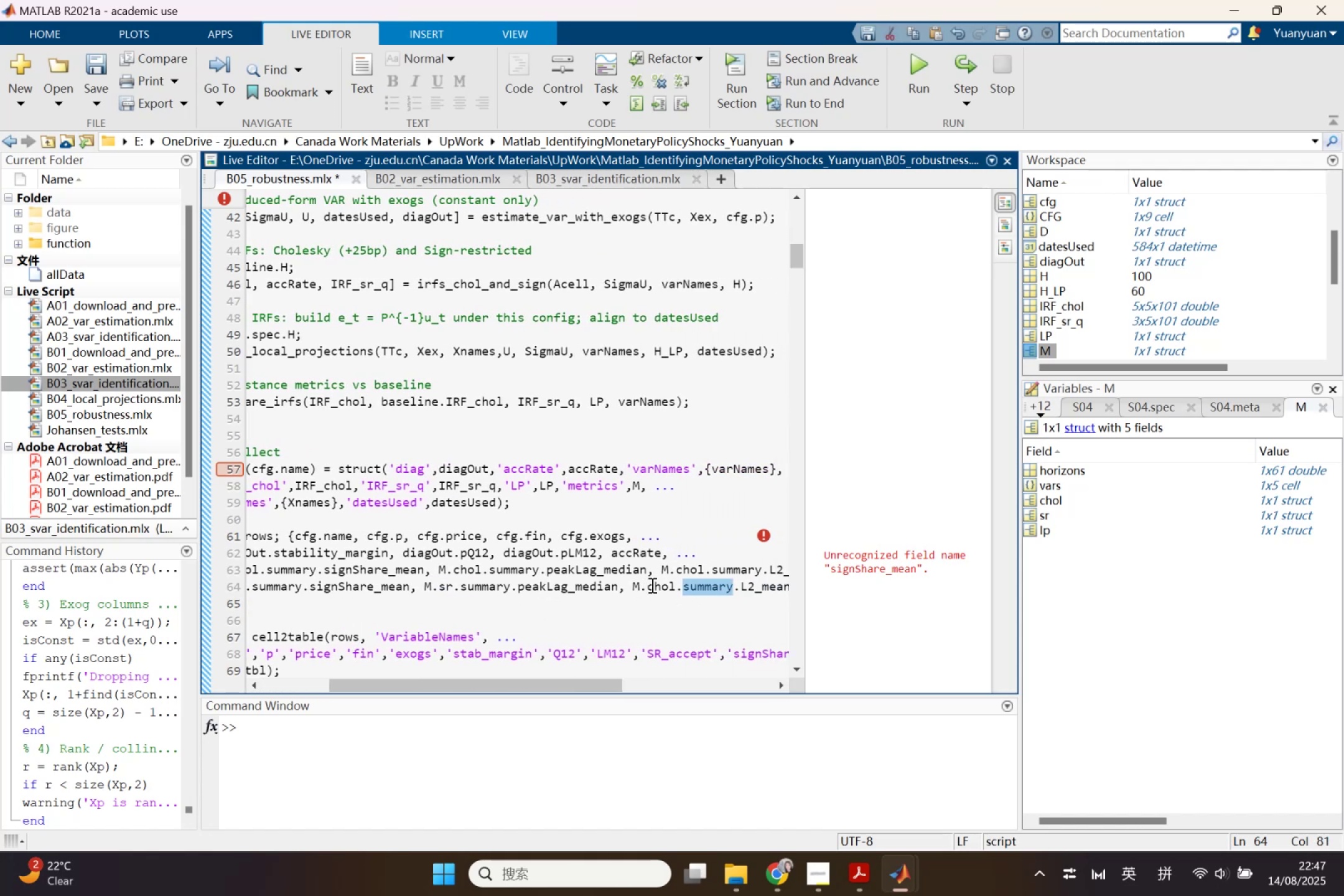 
double_click([651, 585])
 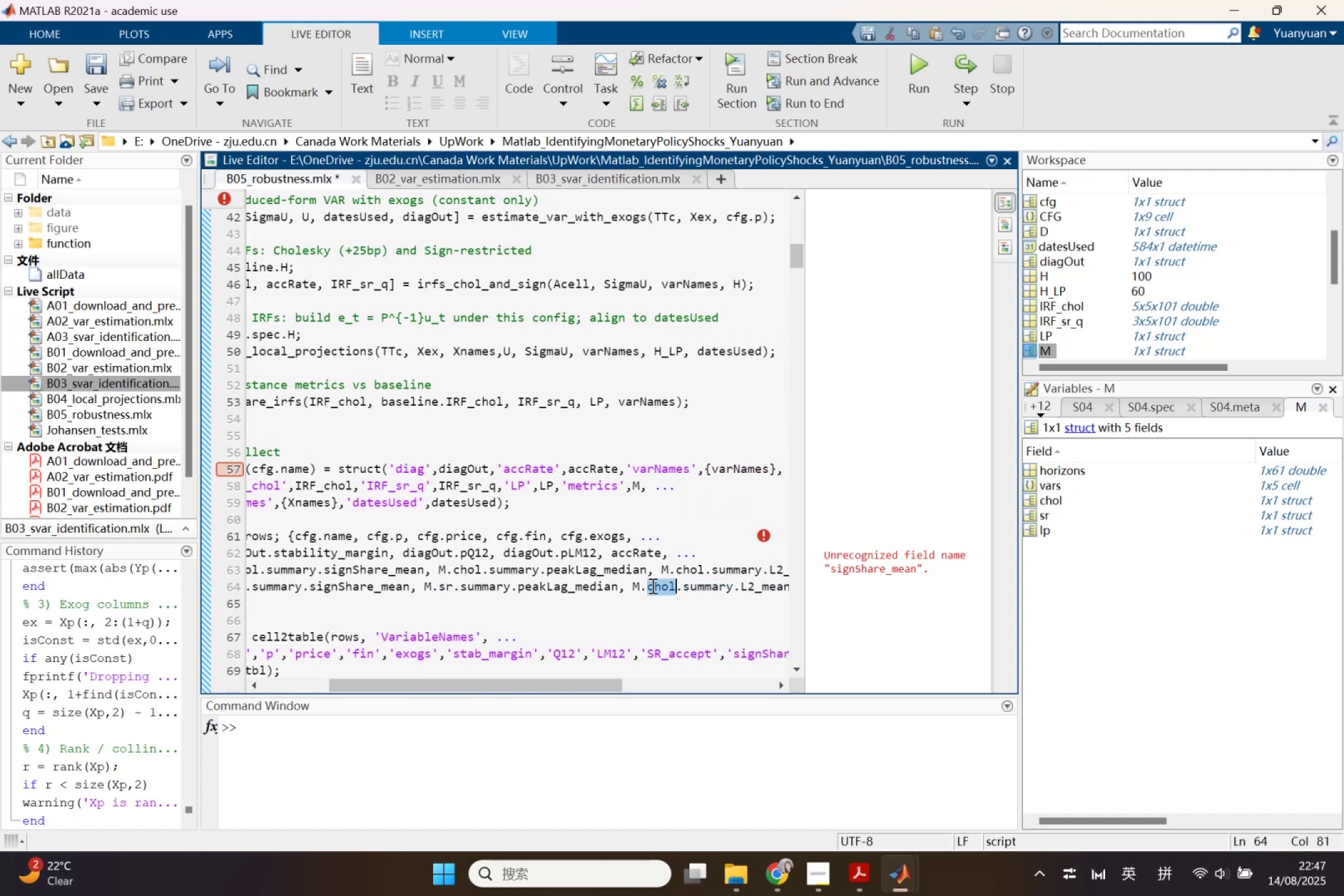 
key(Control+ControlLeft)
 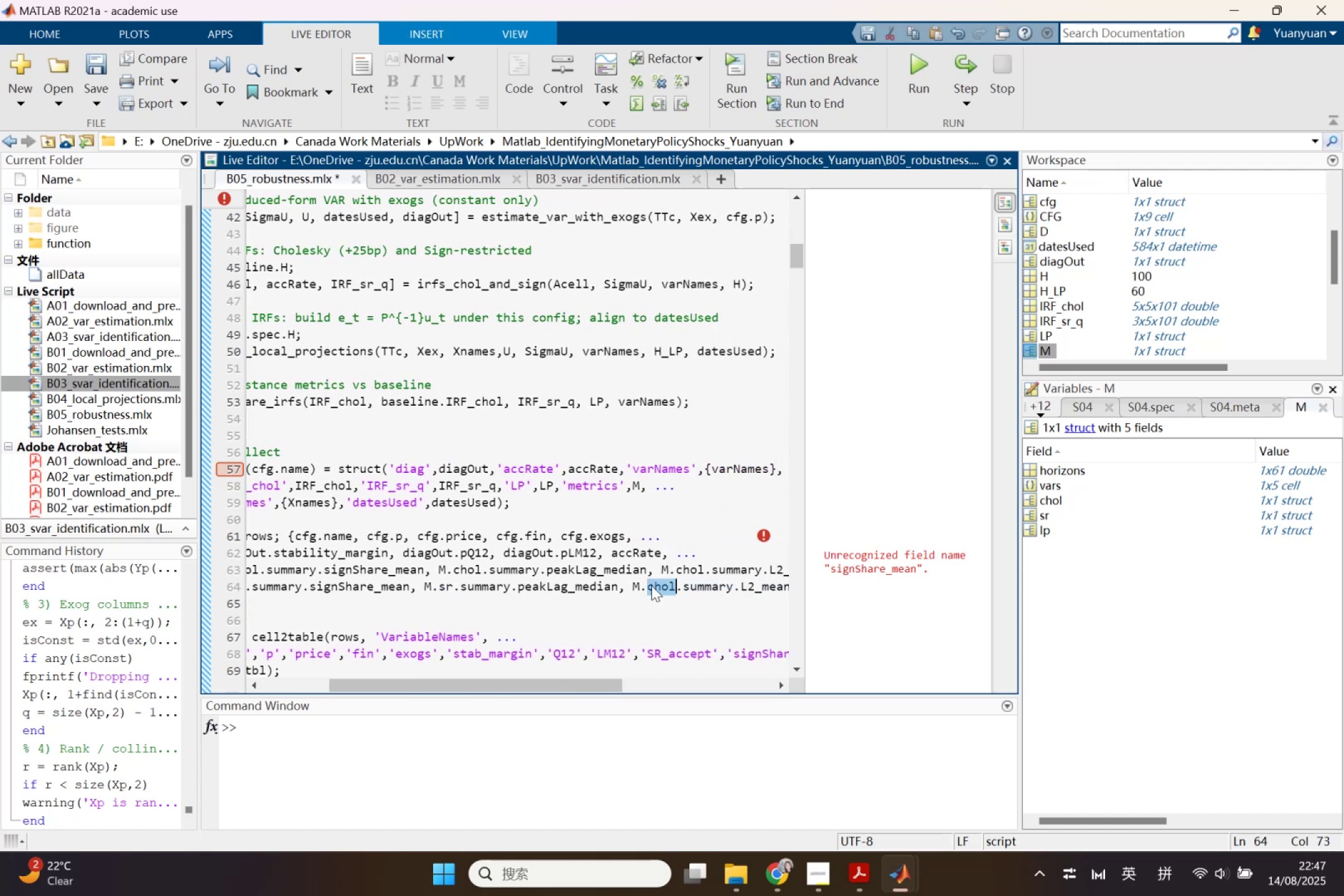 
key(Control+V)
 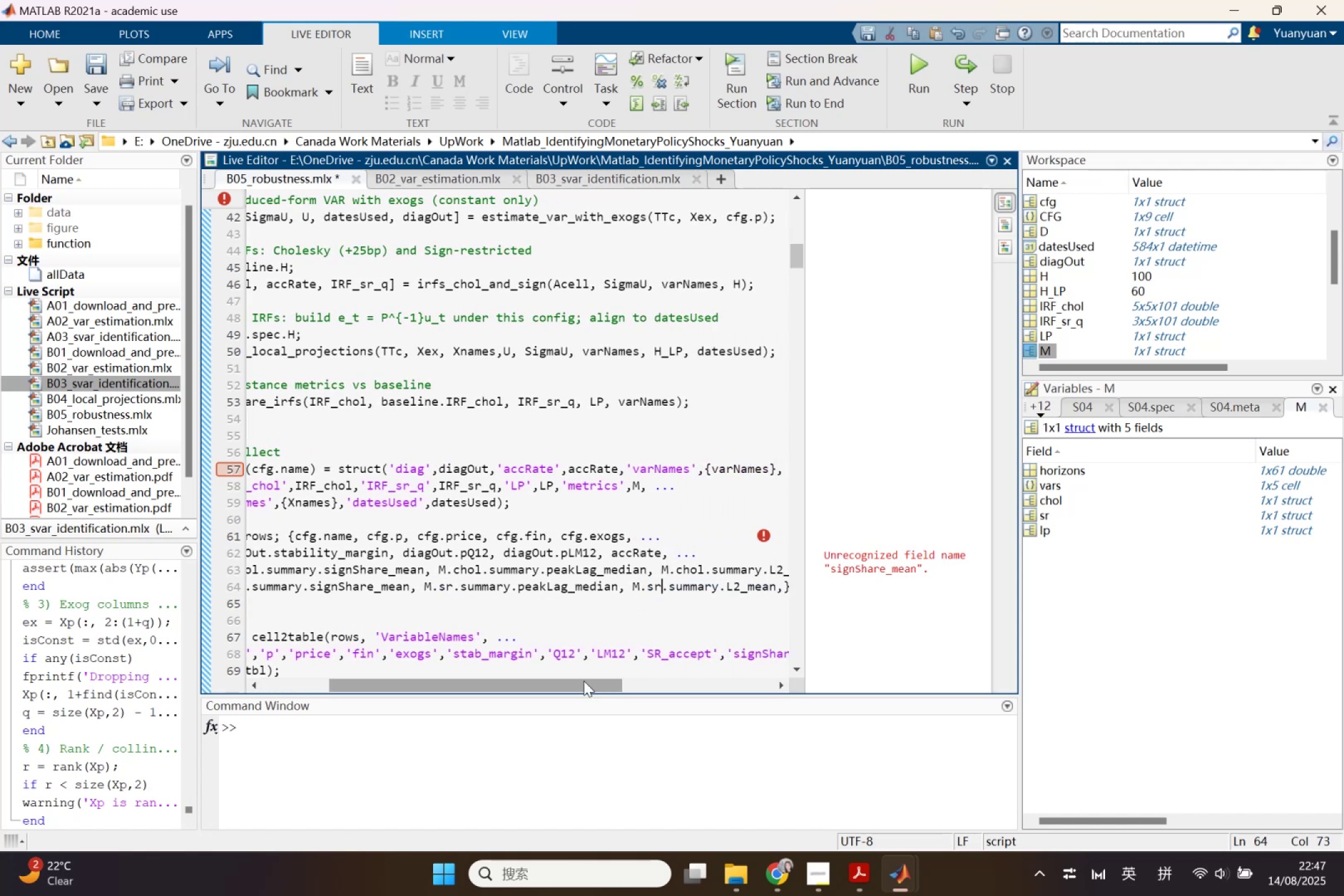 
left_click_drag(start_coordinate=[585, 681], to_coordinate=[628, 681])
 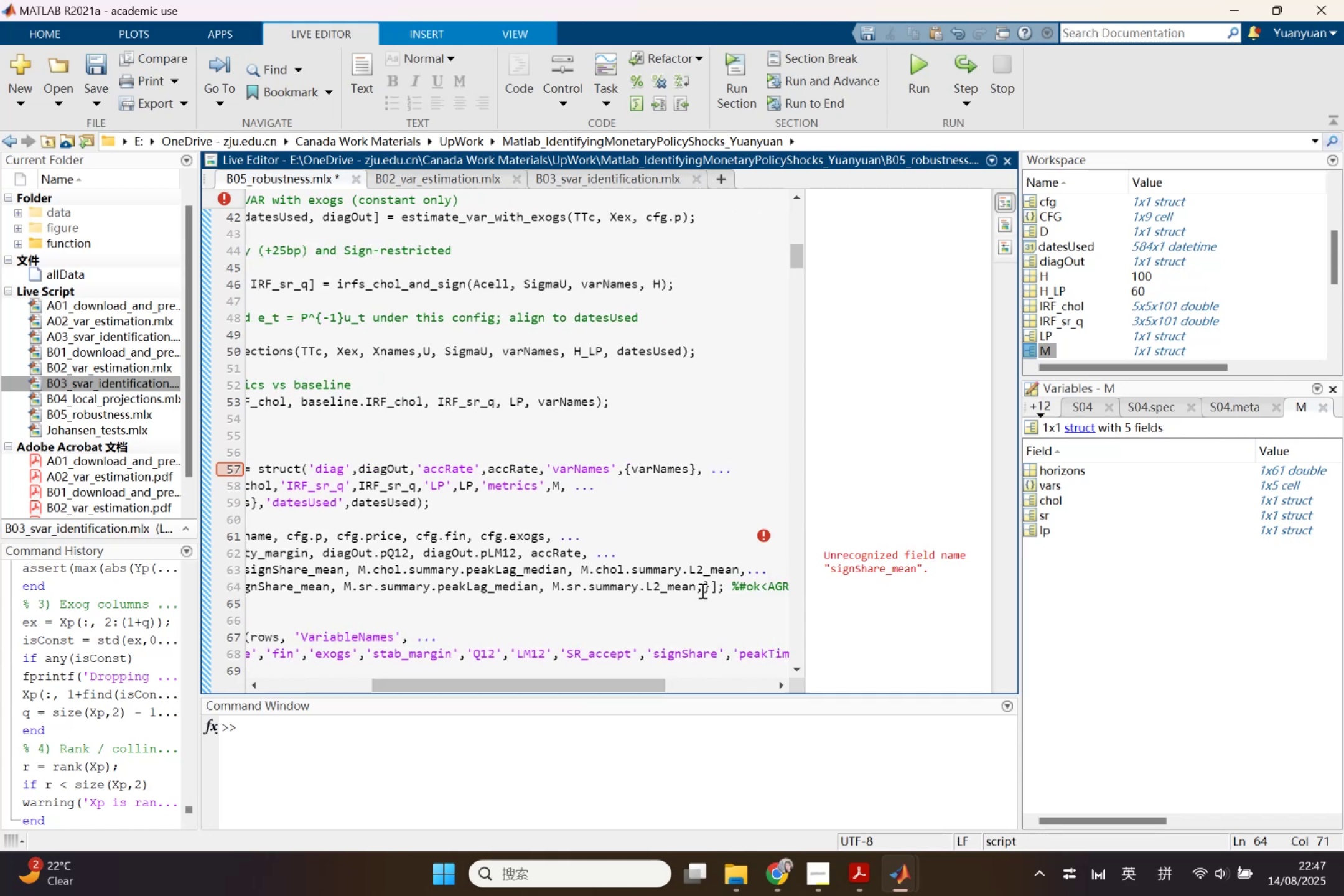 
left_click([701, 590])
 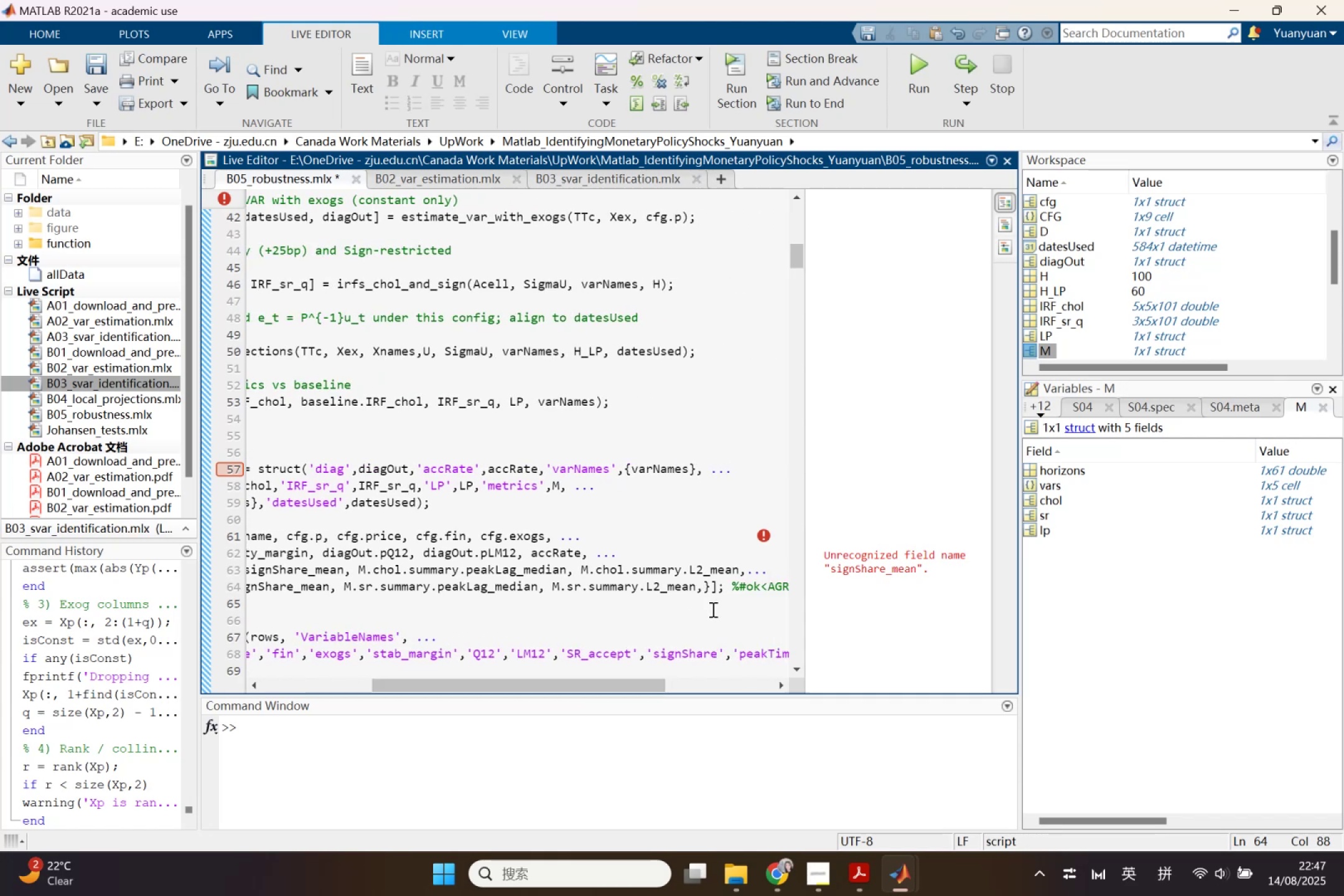 
key(Period)
 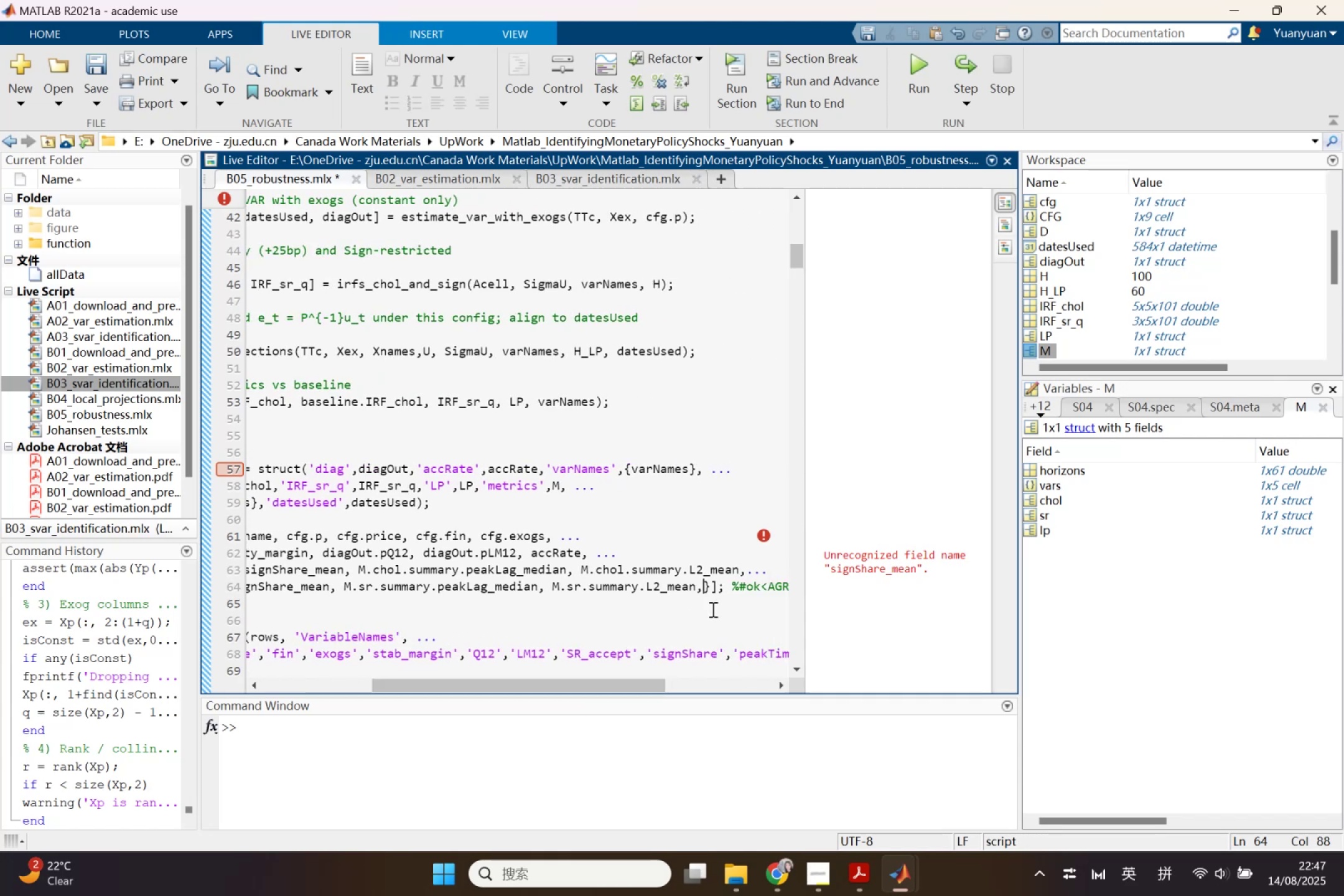 
key(Period)
 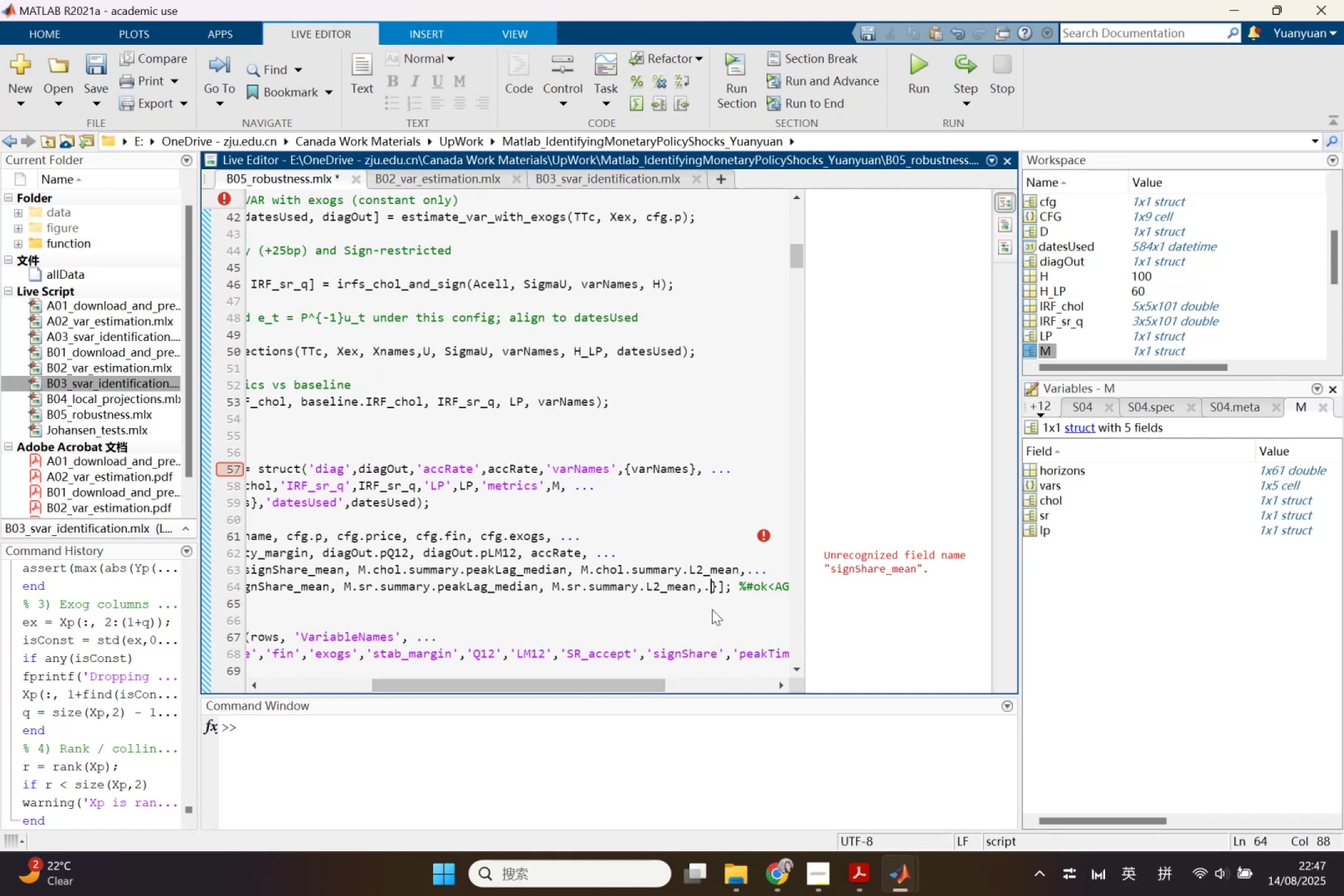 
key(Period)
 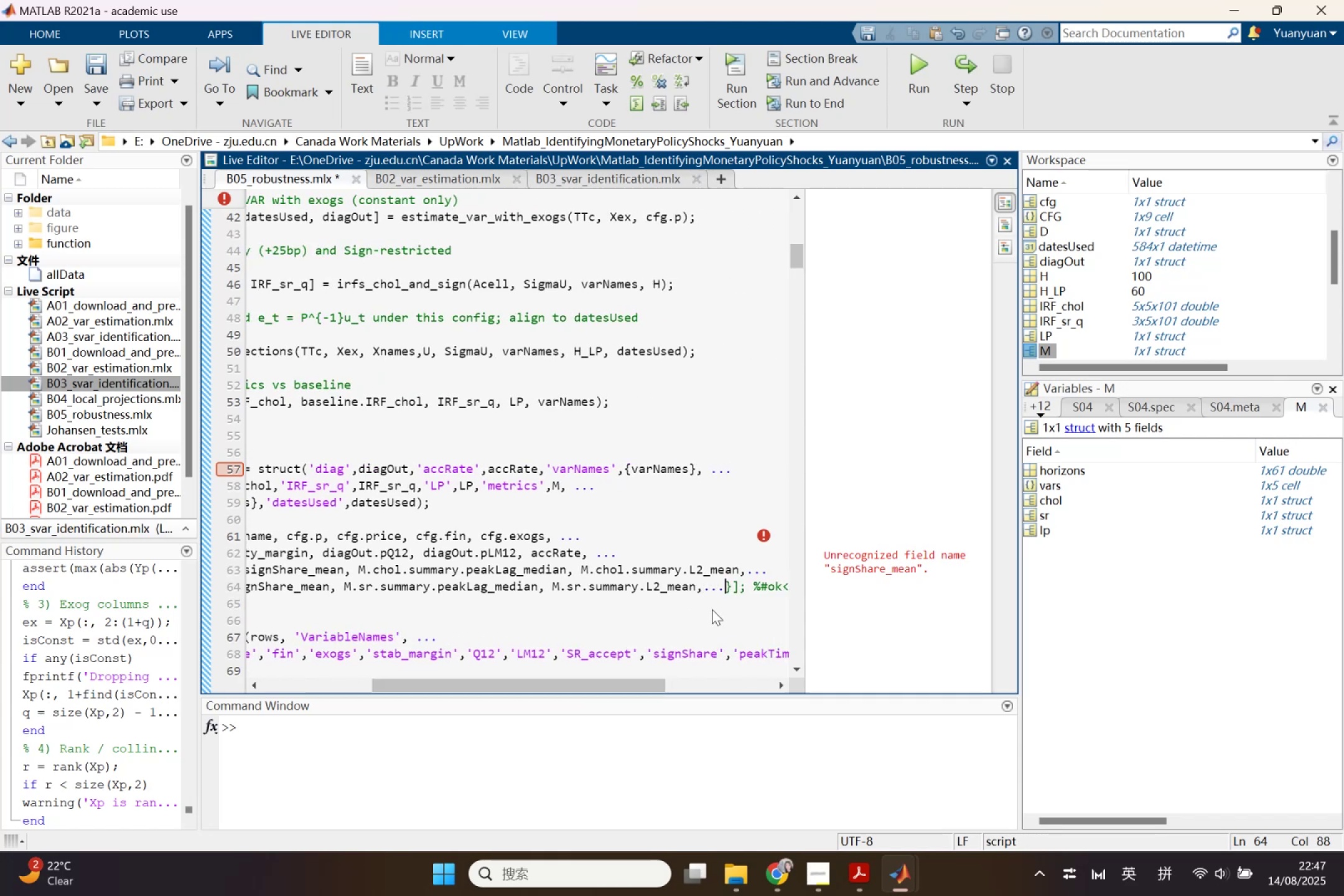 
key(Enter)
 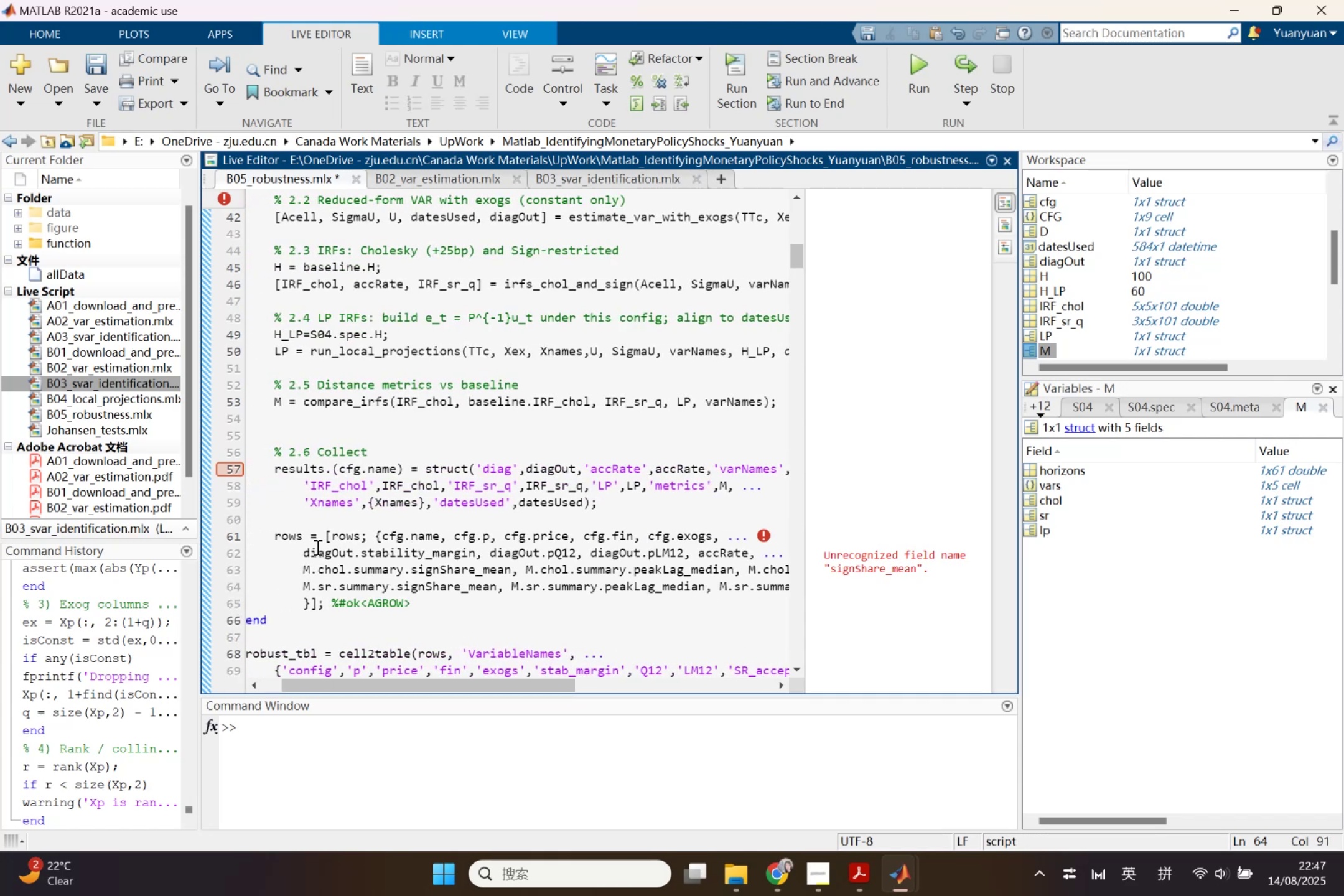 
left_click_drag(start_coordinate=[304, 588], to_coordinate=[754, 582])
 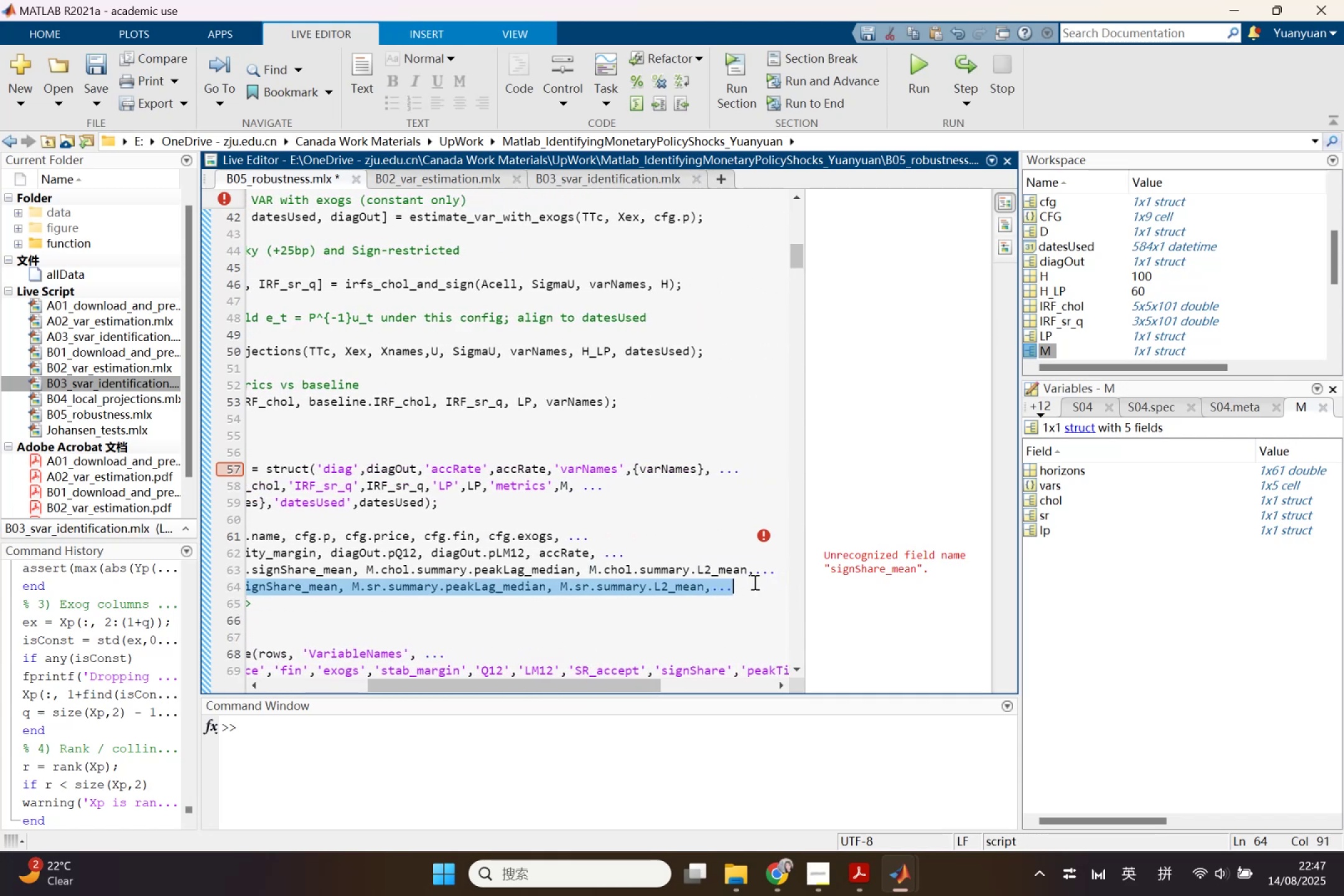 
key(Control+ControlLeft)
 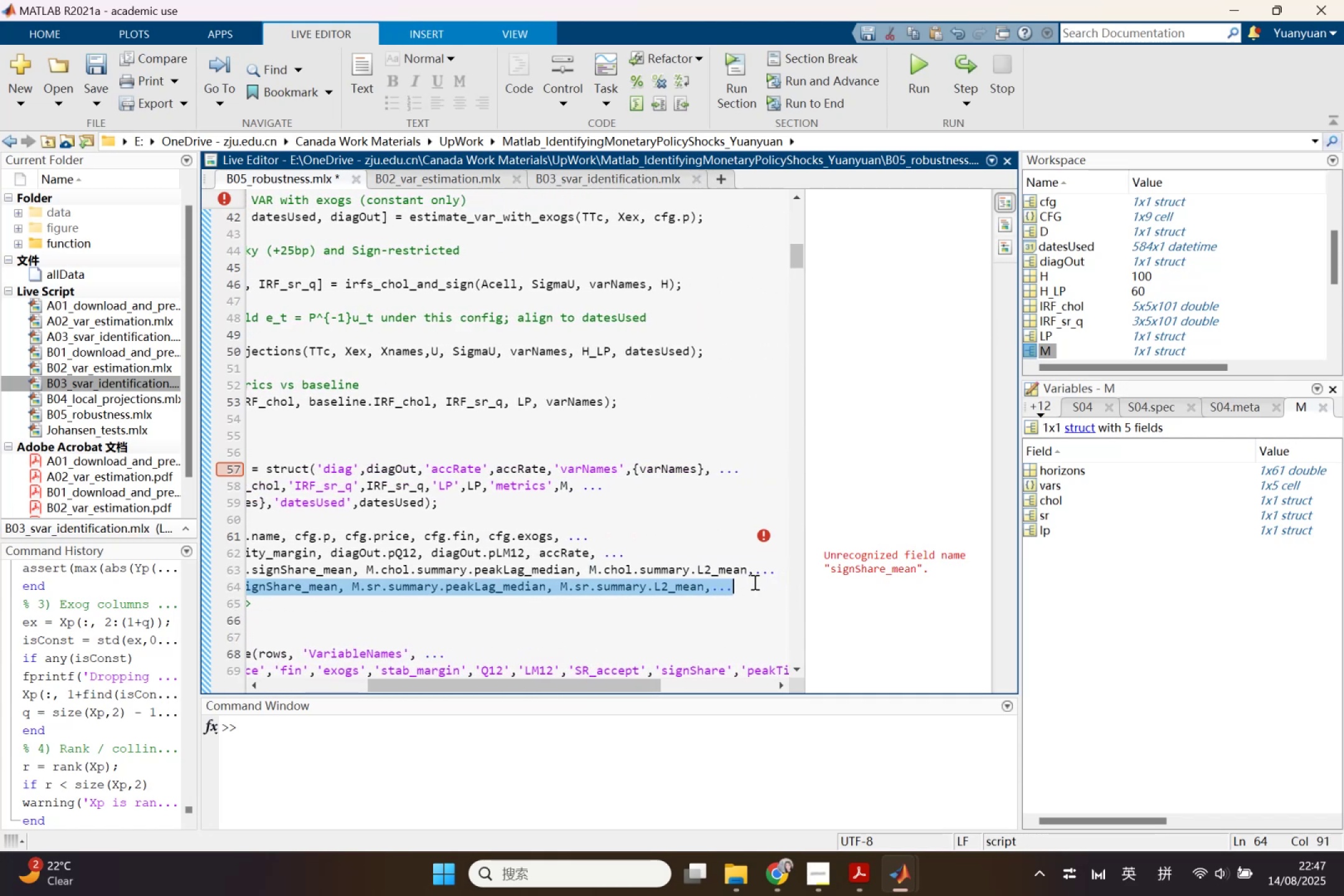 
key(Control+C)
 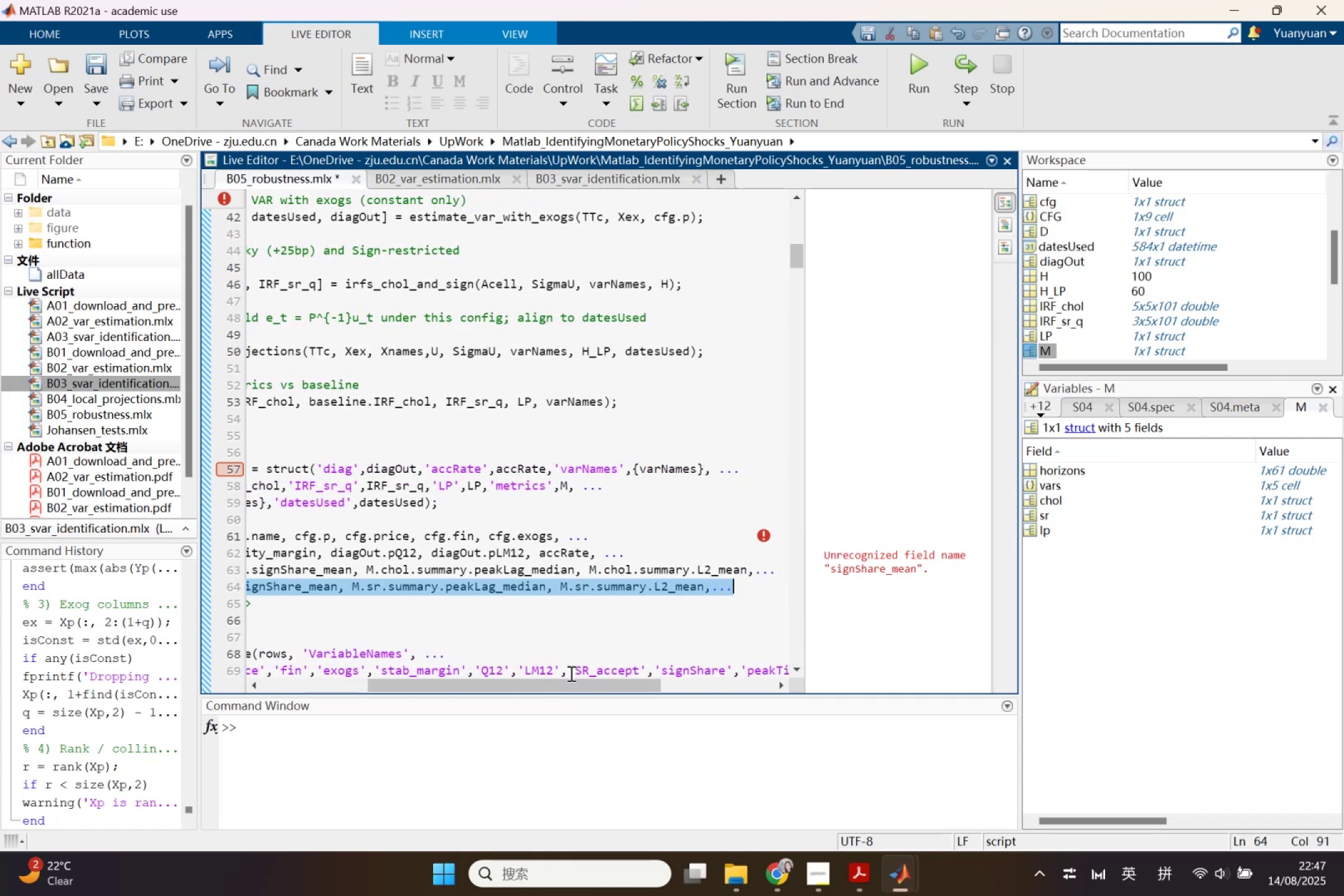 
left_click_drag(start_coordinate=[570, 680], to_coordinate=[385, 683])
 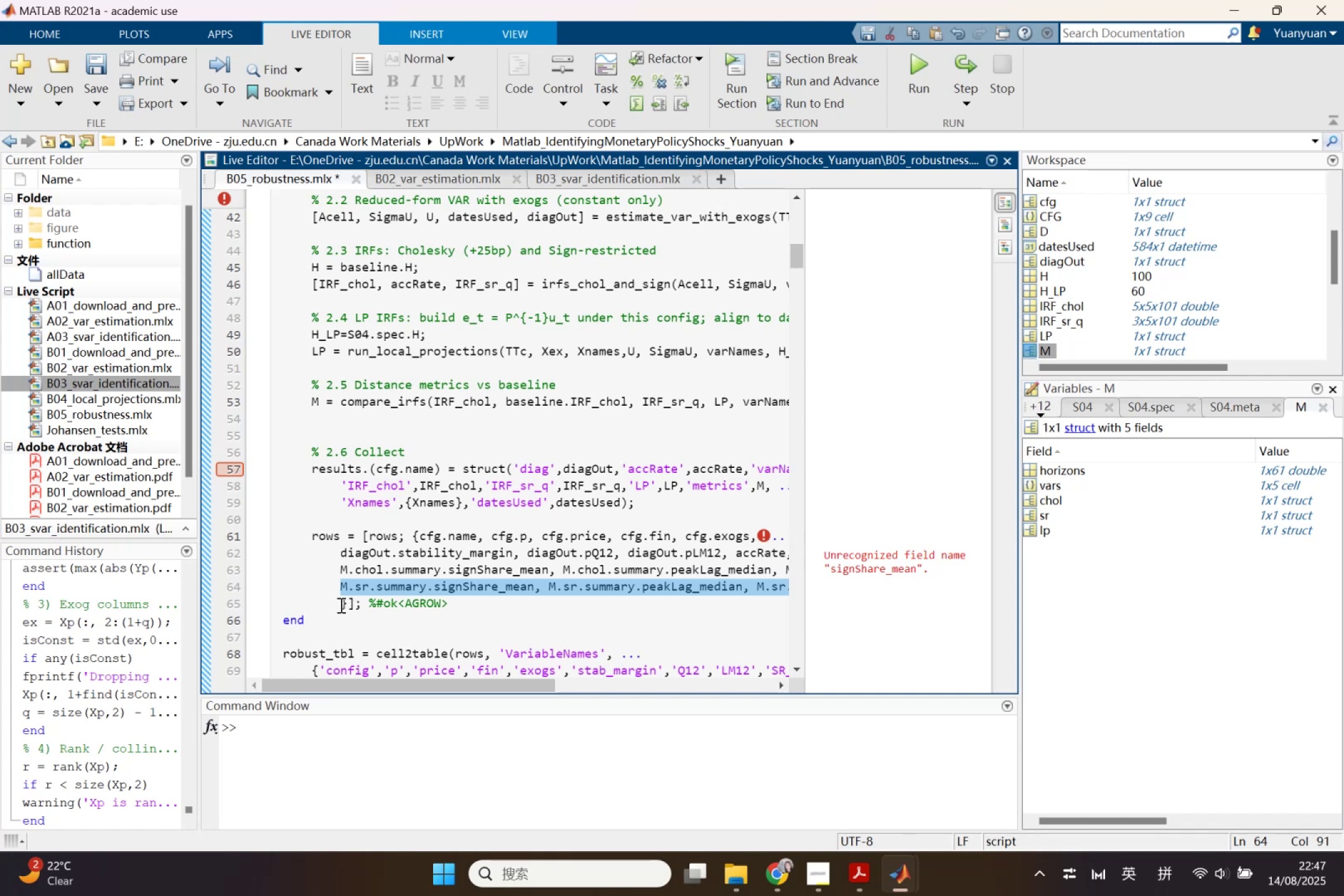 
left_click([340, 602])
 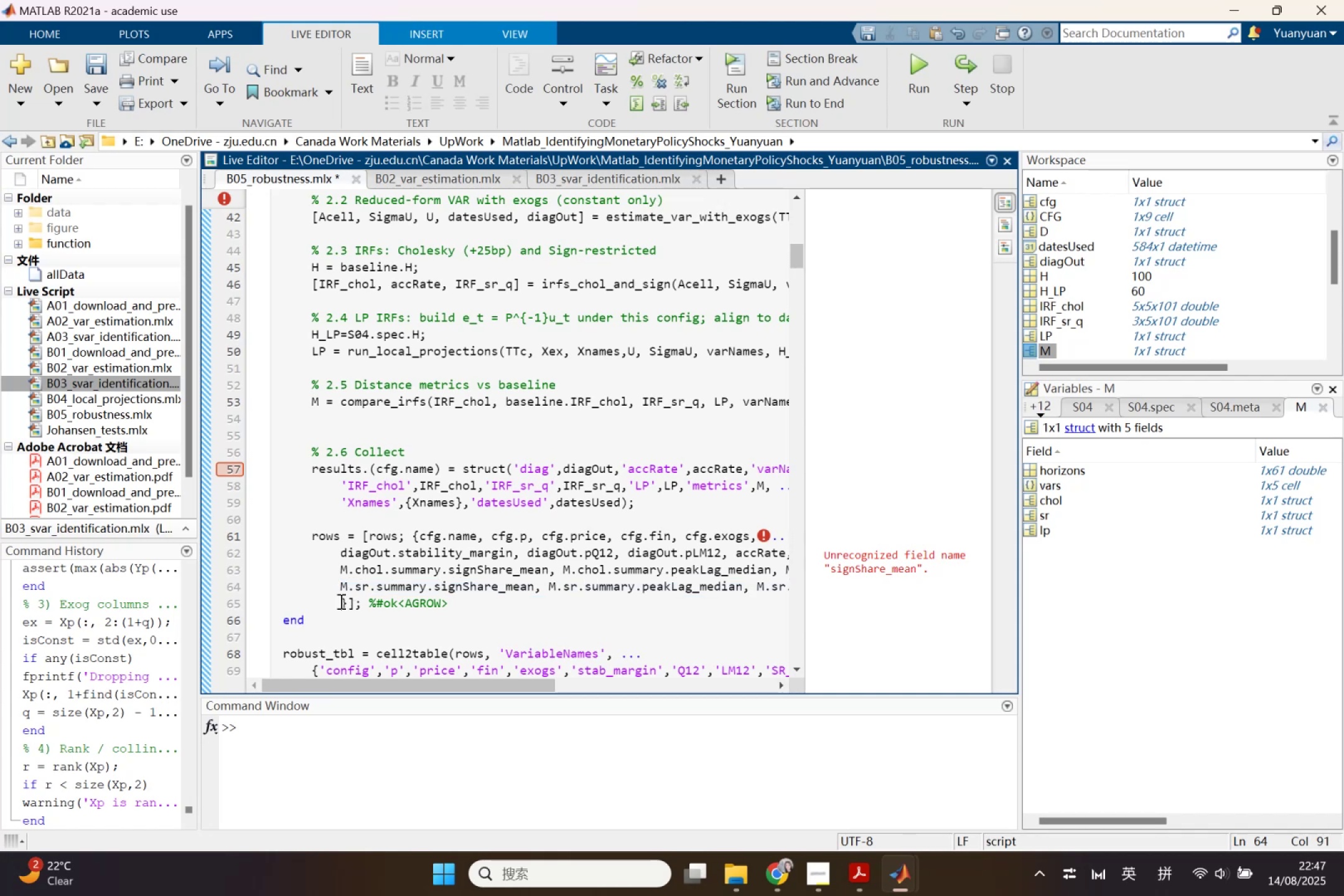 
key(Control+V)
 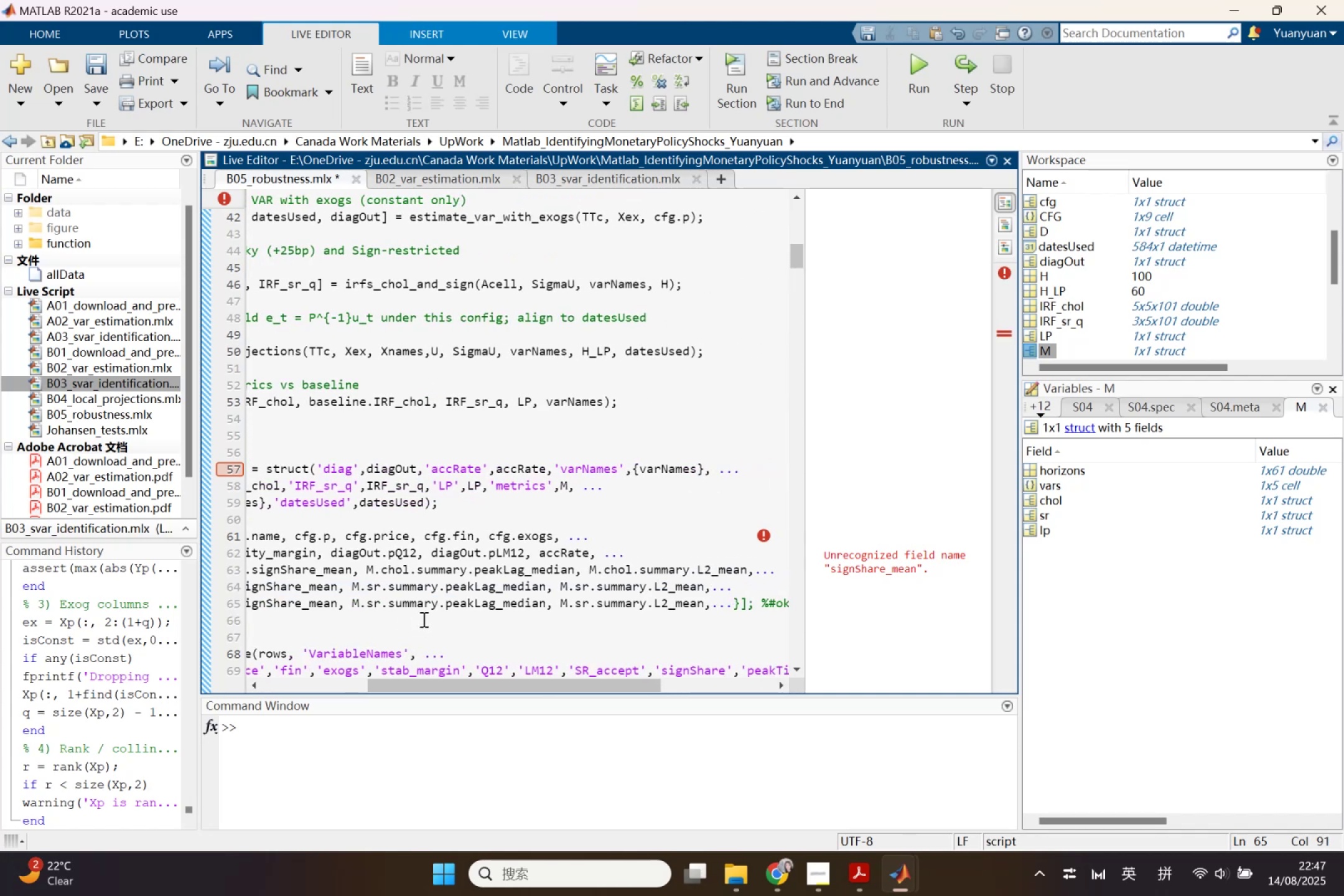 
key(Backspace)
 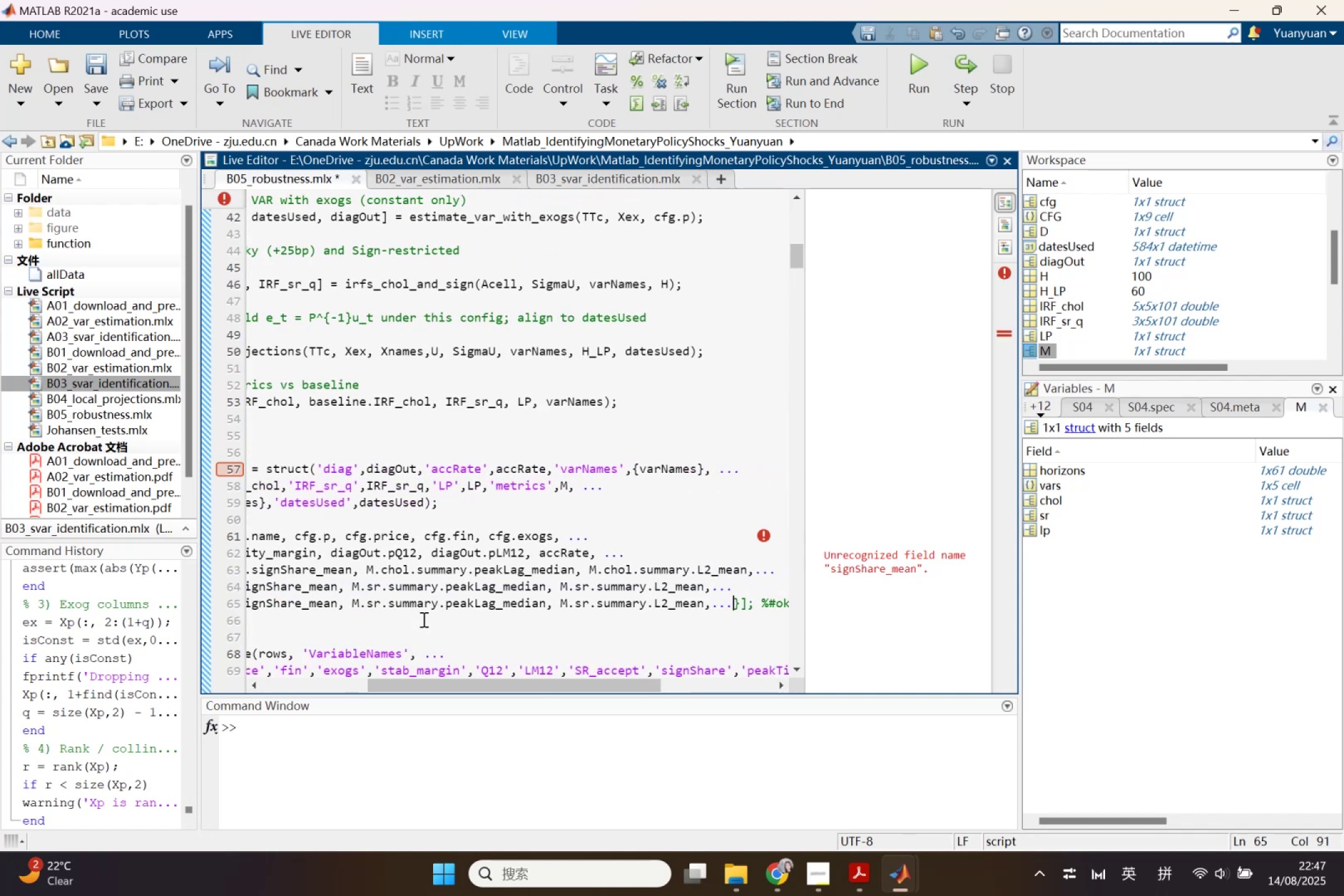 
key(Backspace)
 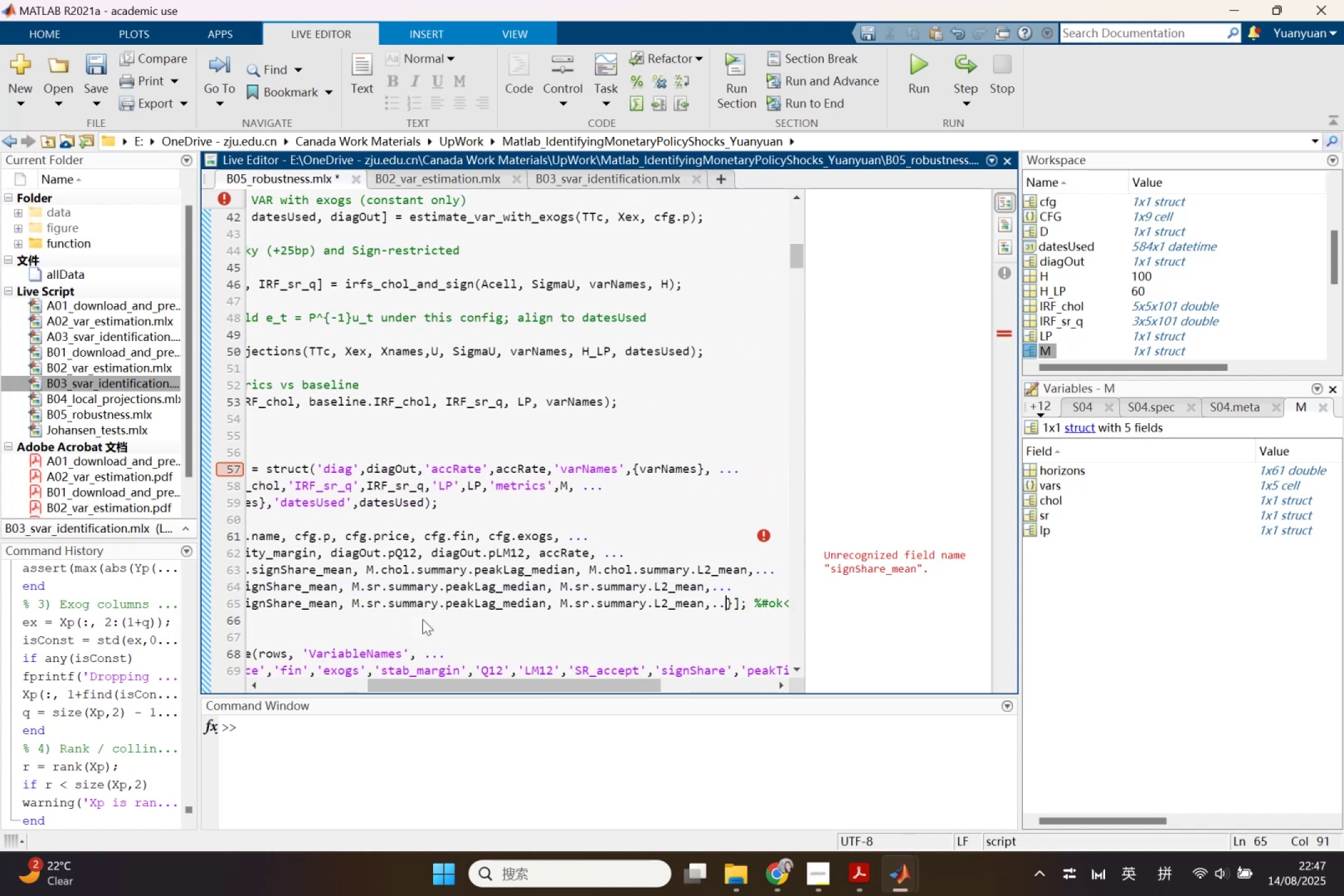 
key(Backspace)
 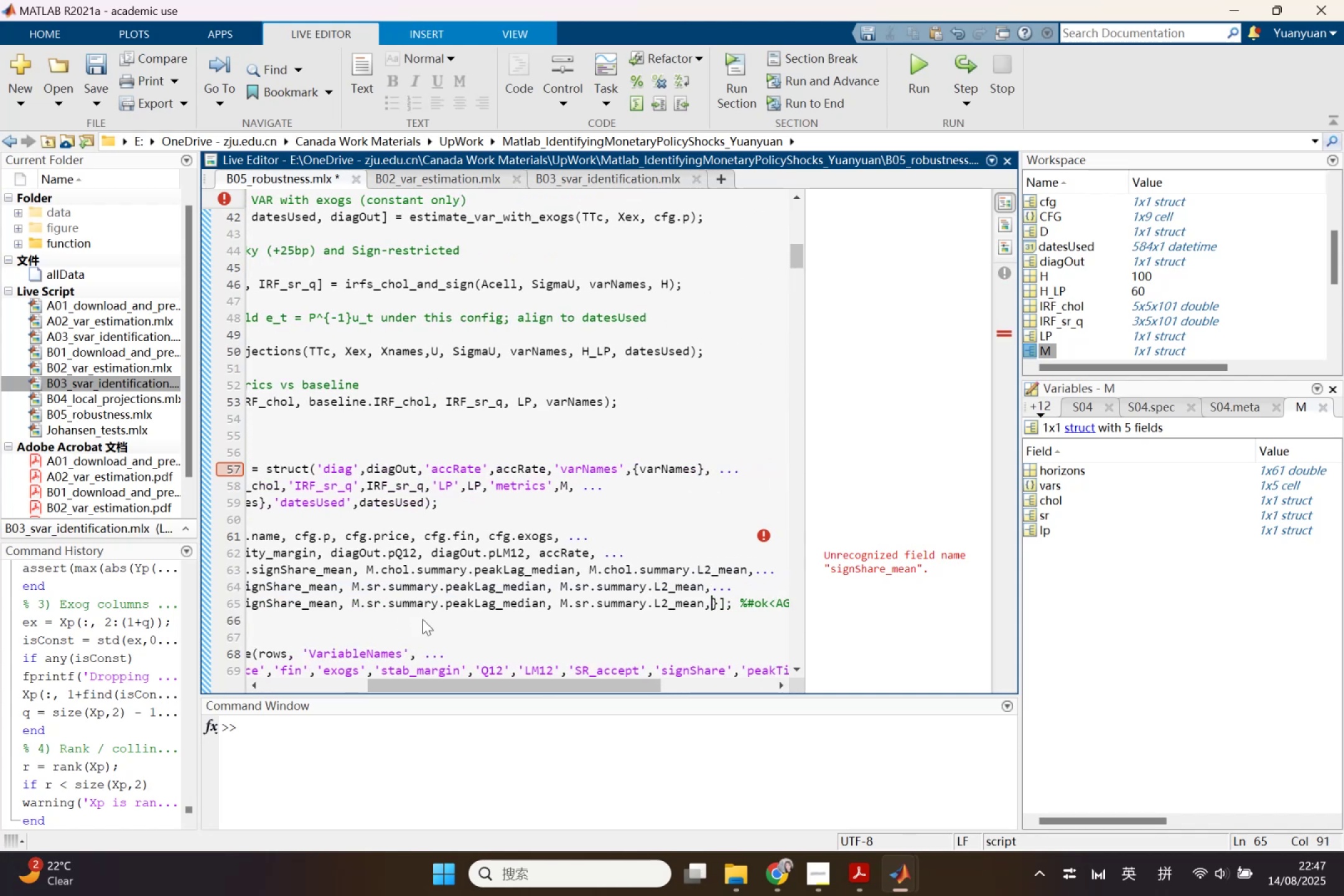 
key(Backspace)
 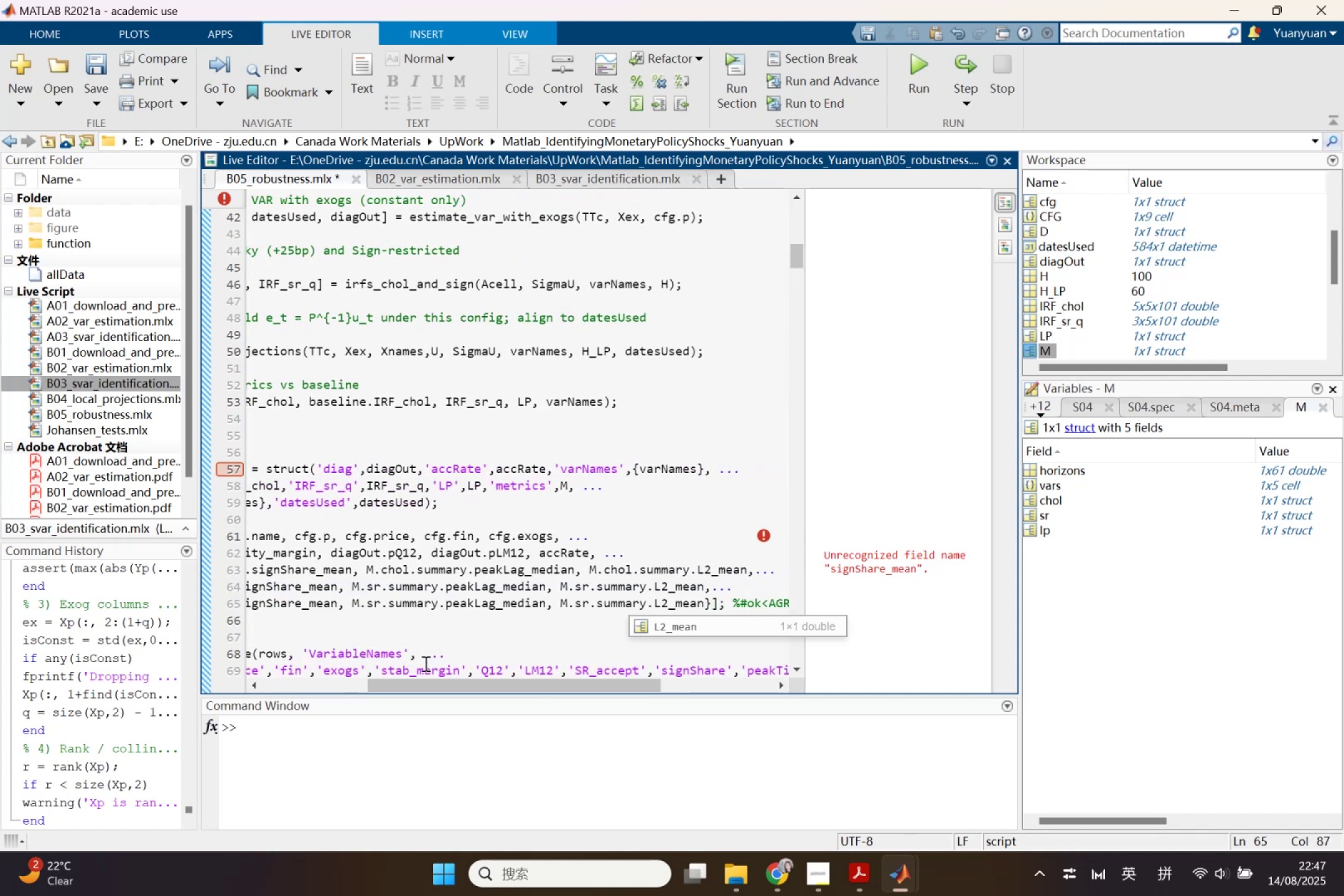 
left_click_drag(start_coordinate=[424, 684], to_coordinate=[334, 694])
 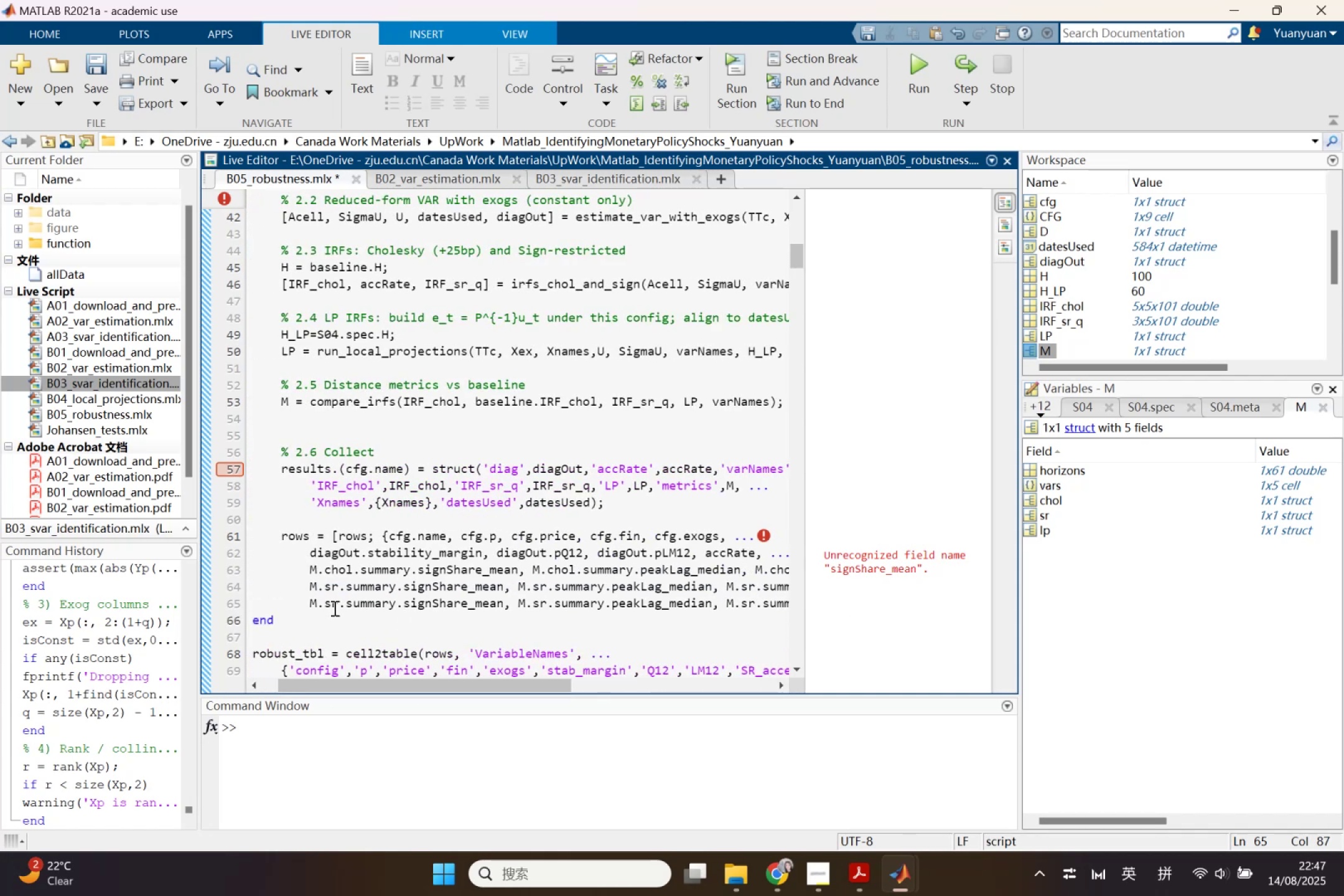 
double_click([334, 608])
 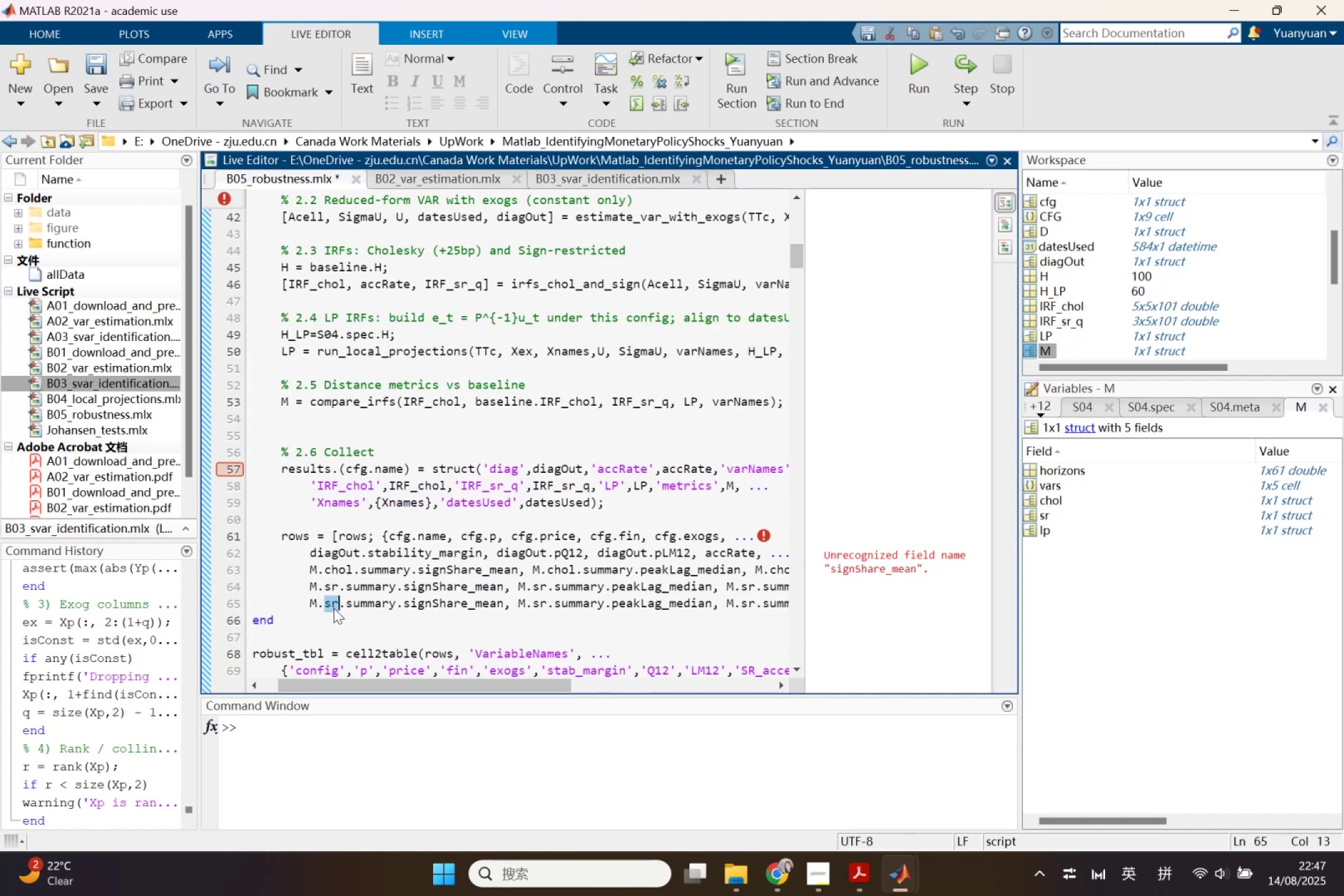 
type(lp)
 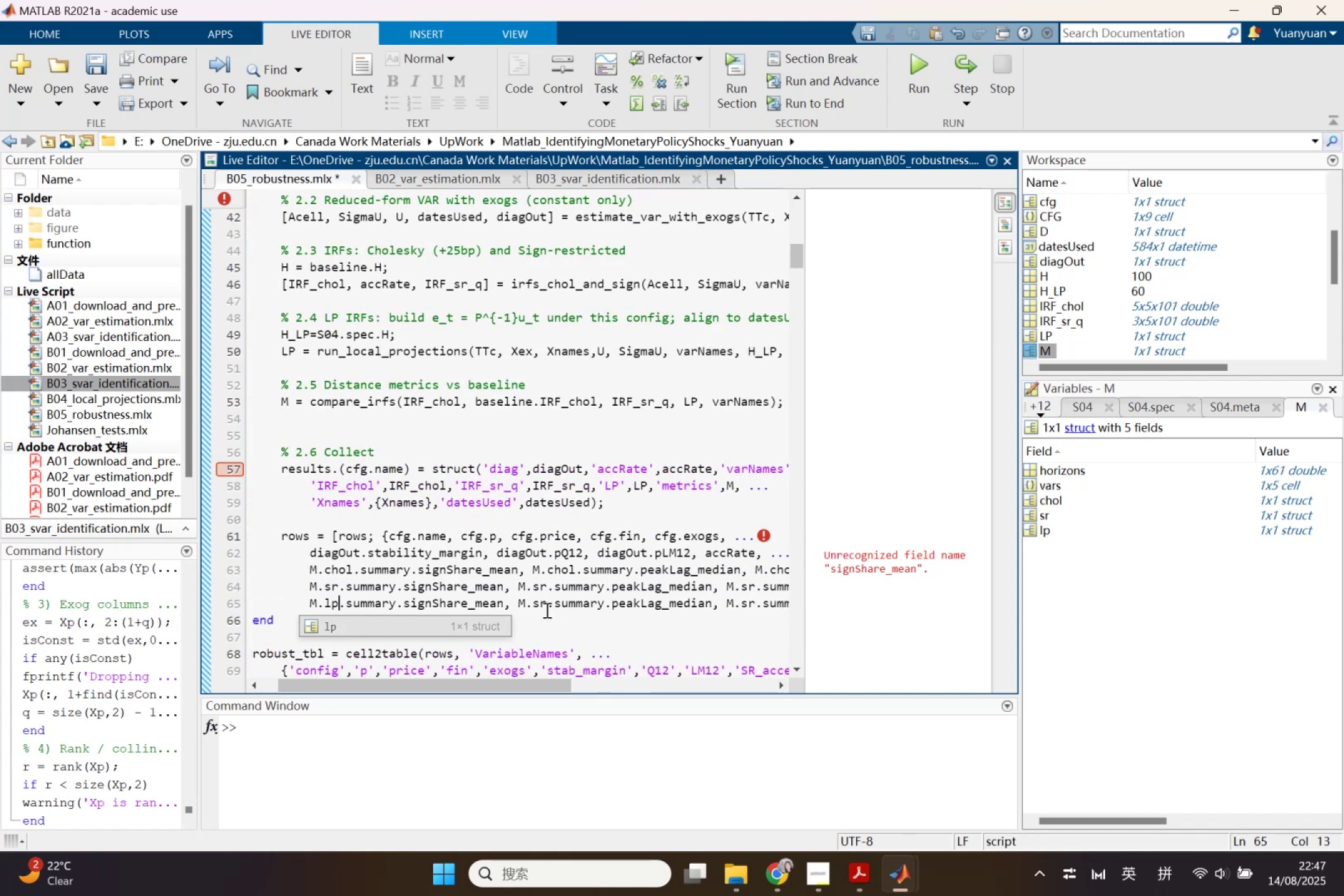 
double_click([540, 605])
 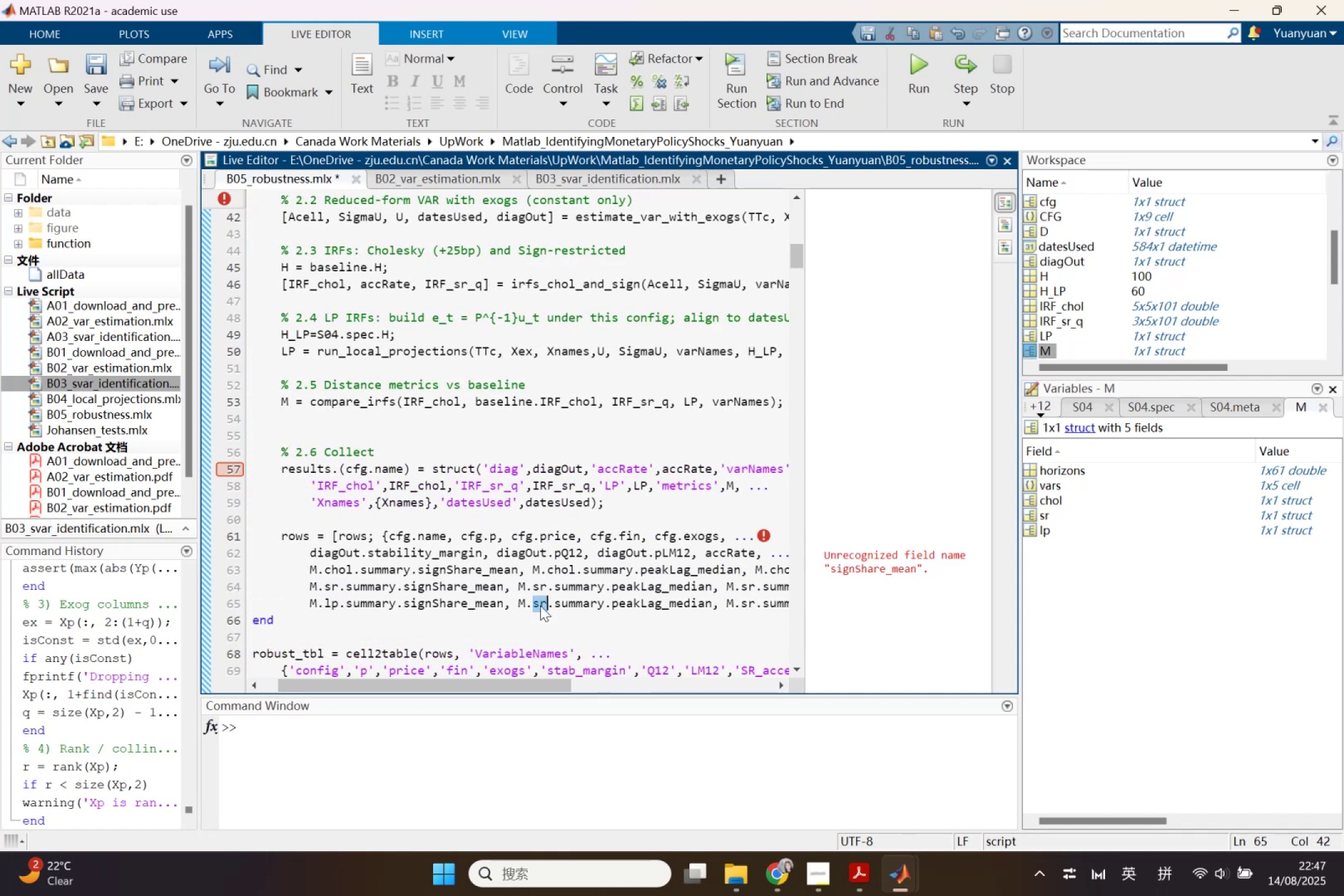 
type(lp)
 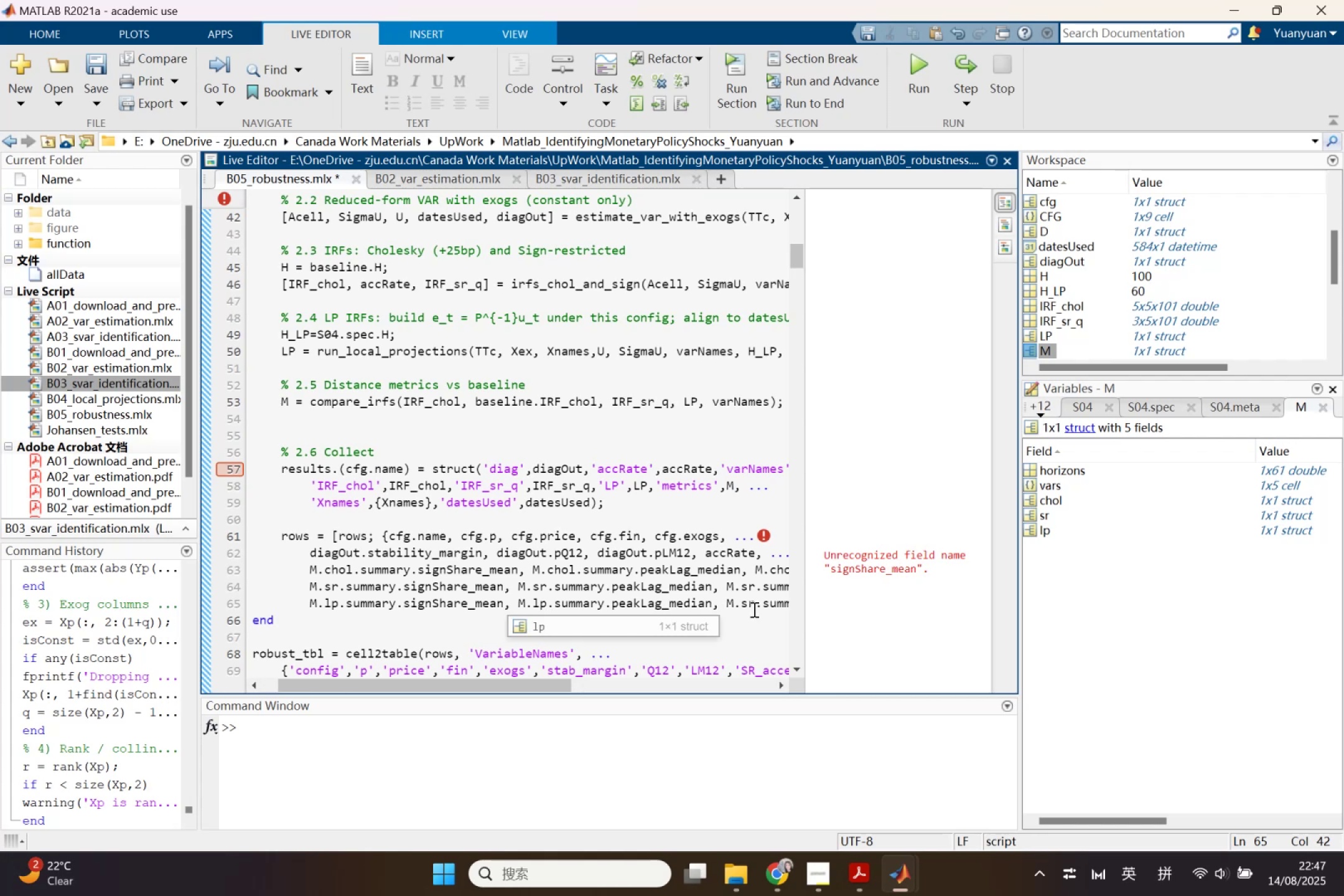 
double_click([753, 609])
 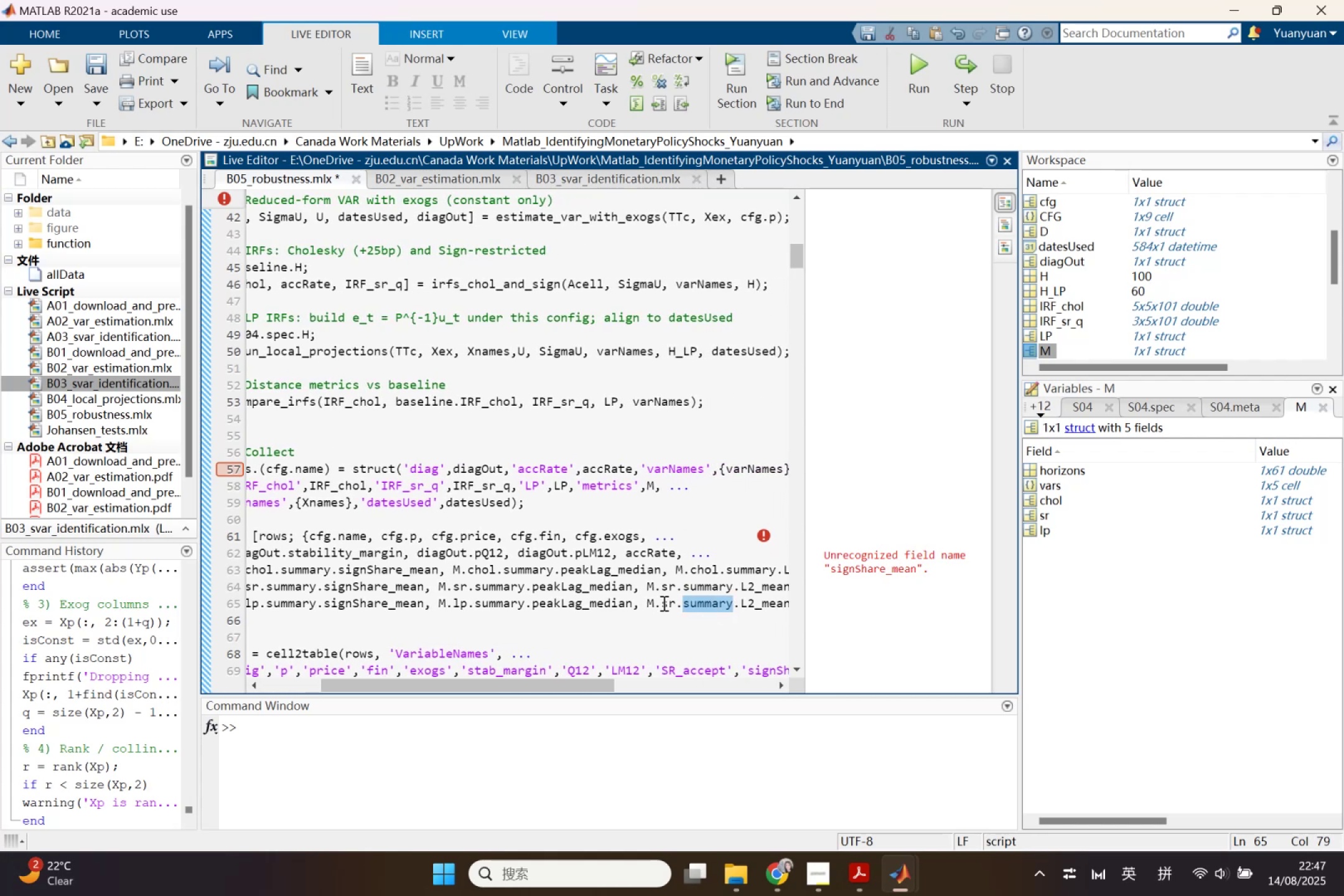 
double_click([663, 604])
 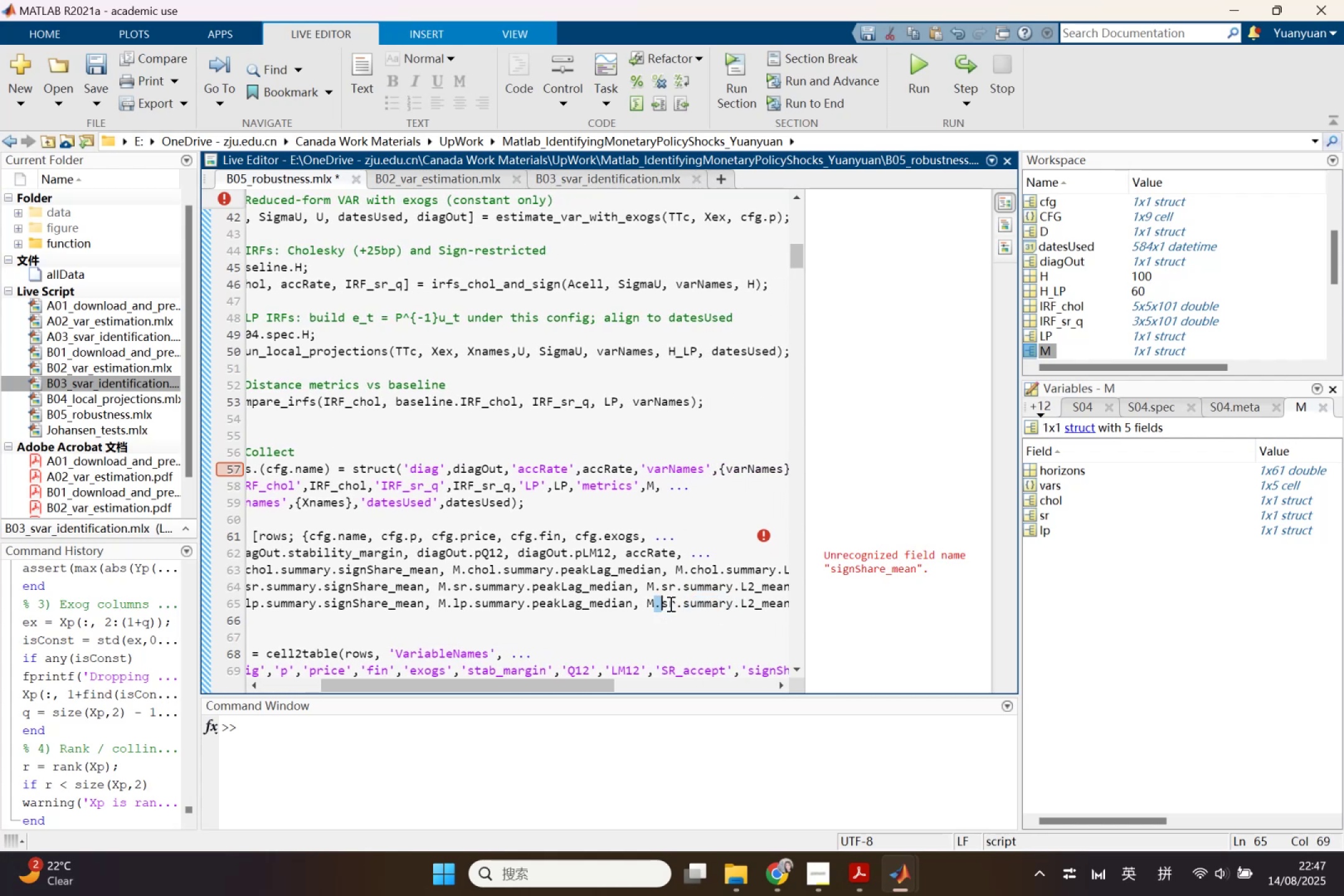 
double_click([670, 604])
 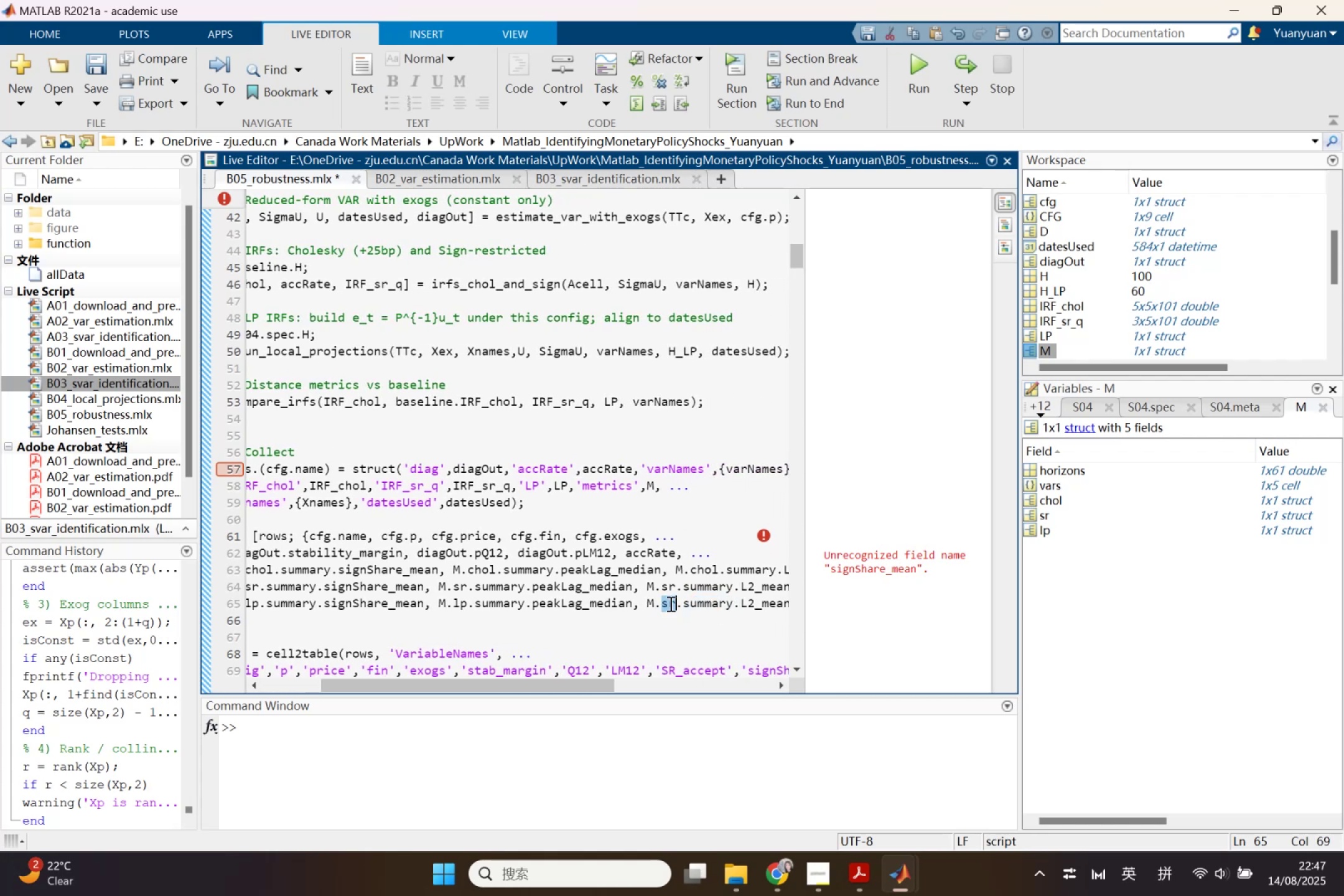 
type(lp)
 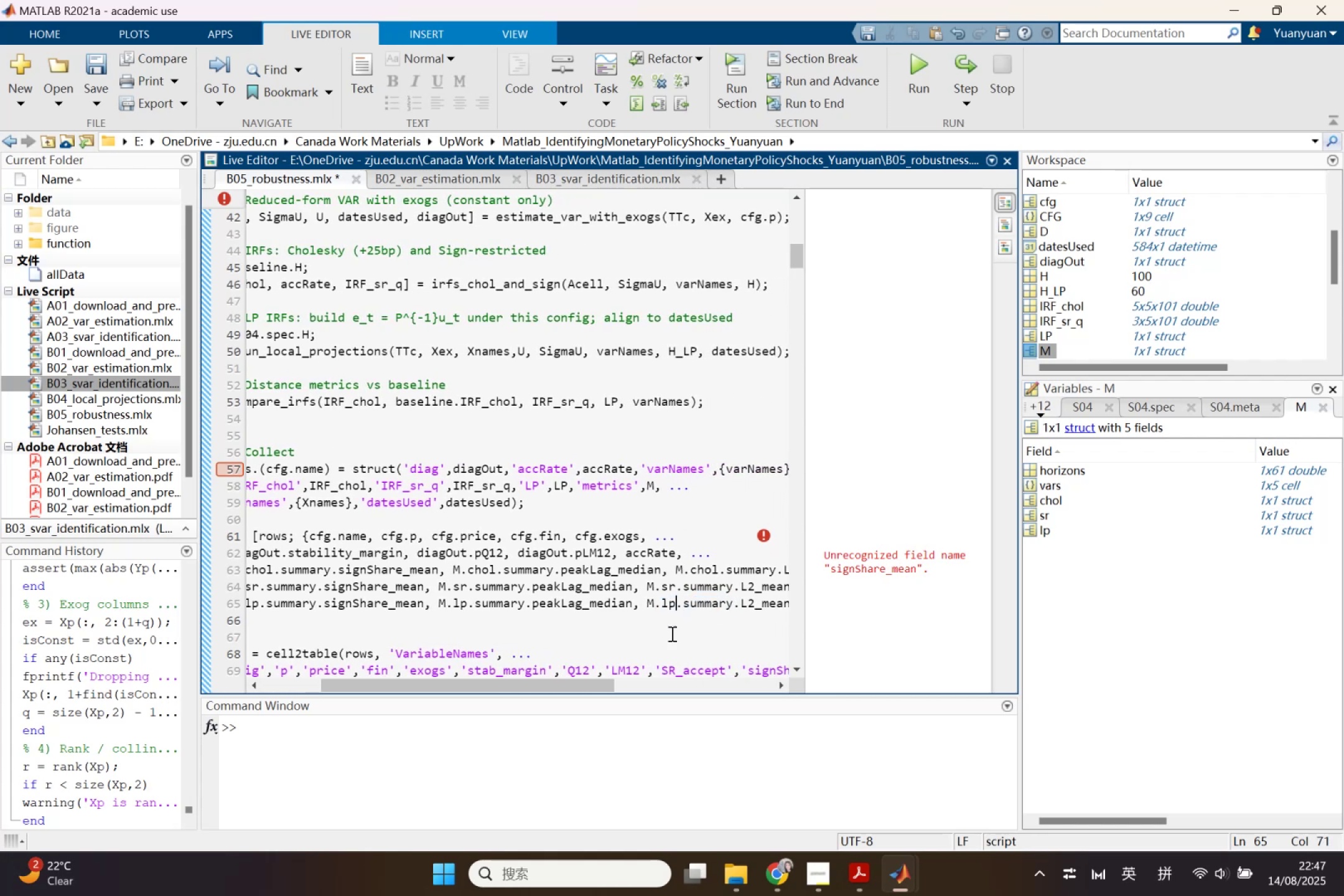 
left_click([671, 633])
 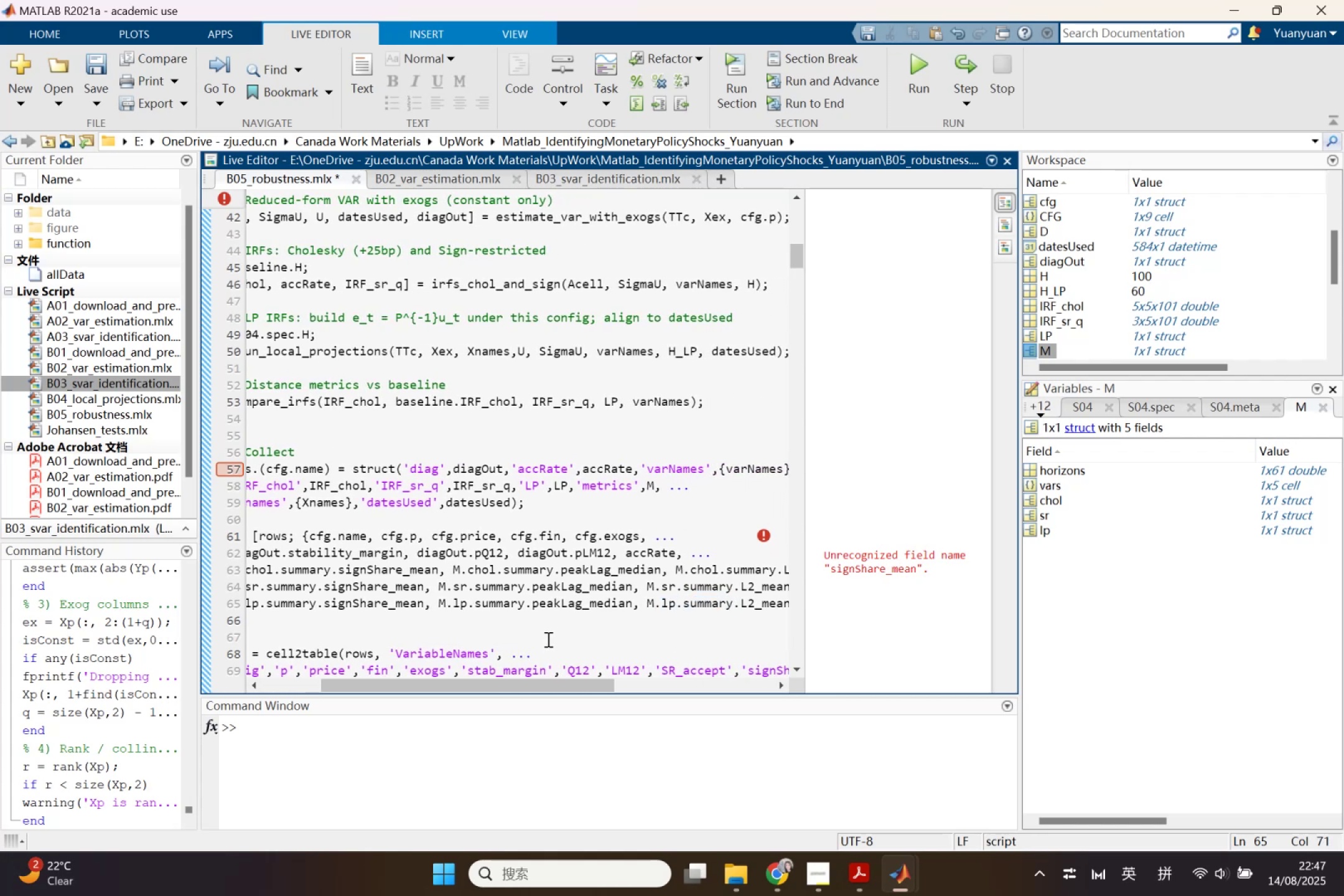 
left_click([547, 637])
 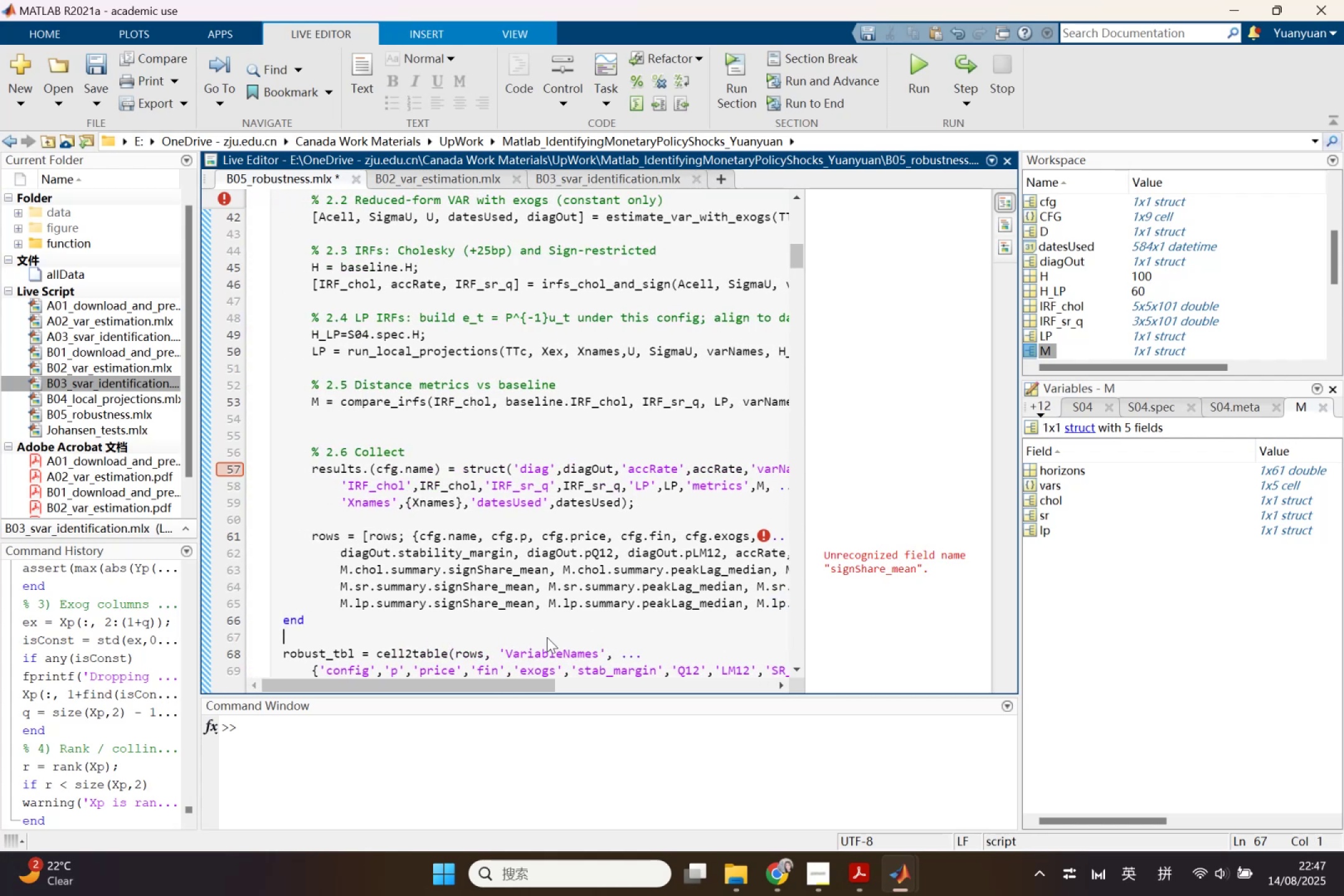 
scroll: coordinate [547, 640], scroll_direction: down, amount: 2.0
 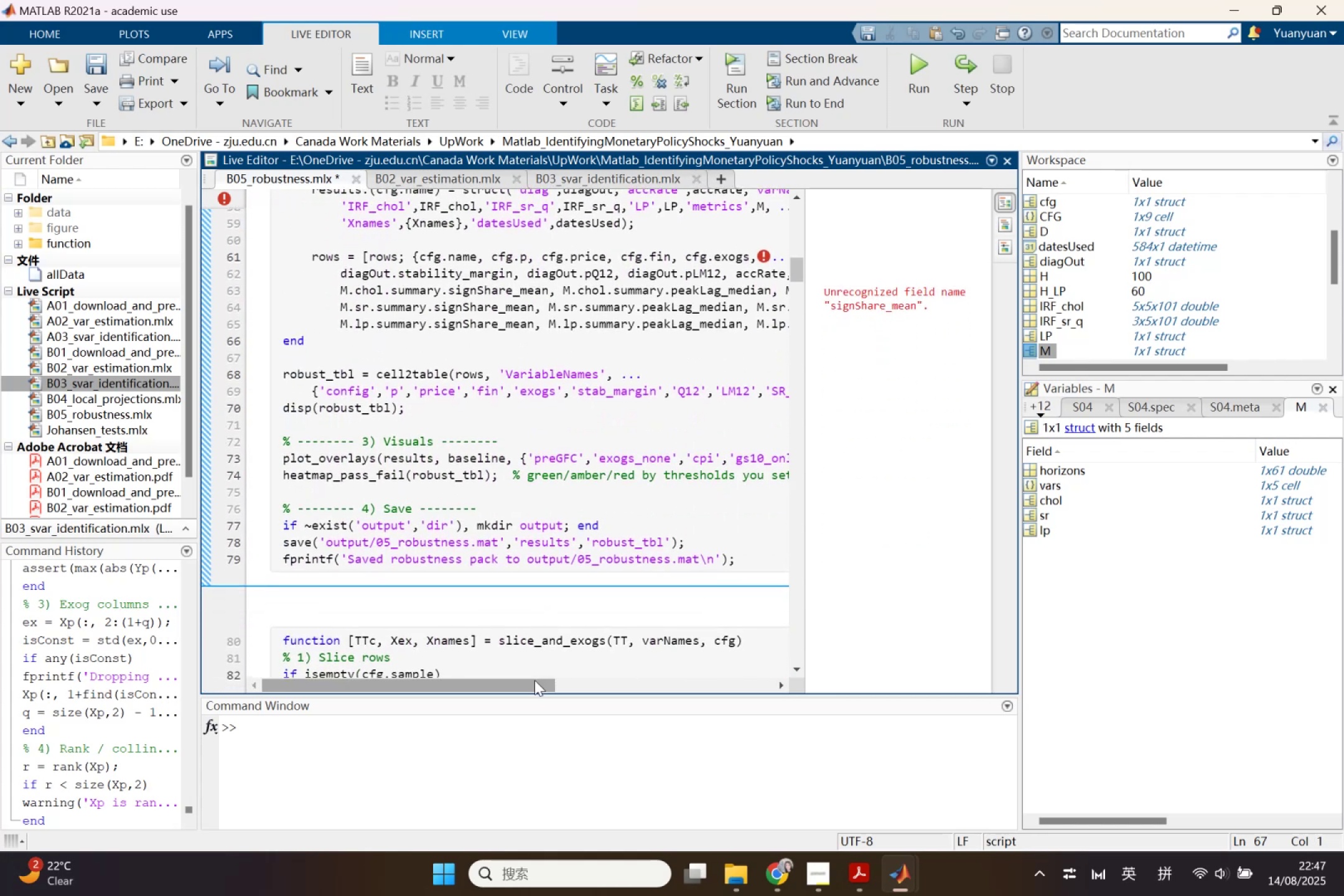 
left_click_drag(start_coordinate=[534, 681], to_coordinate=[711, 669])
 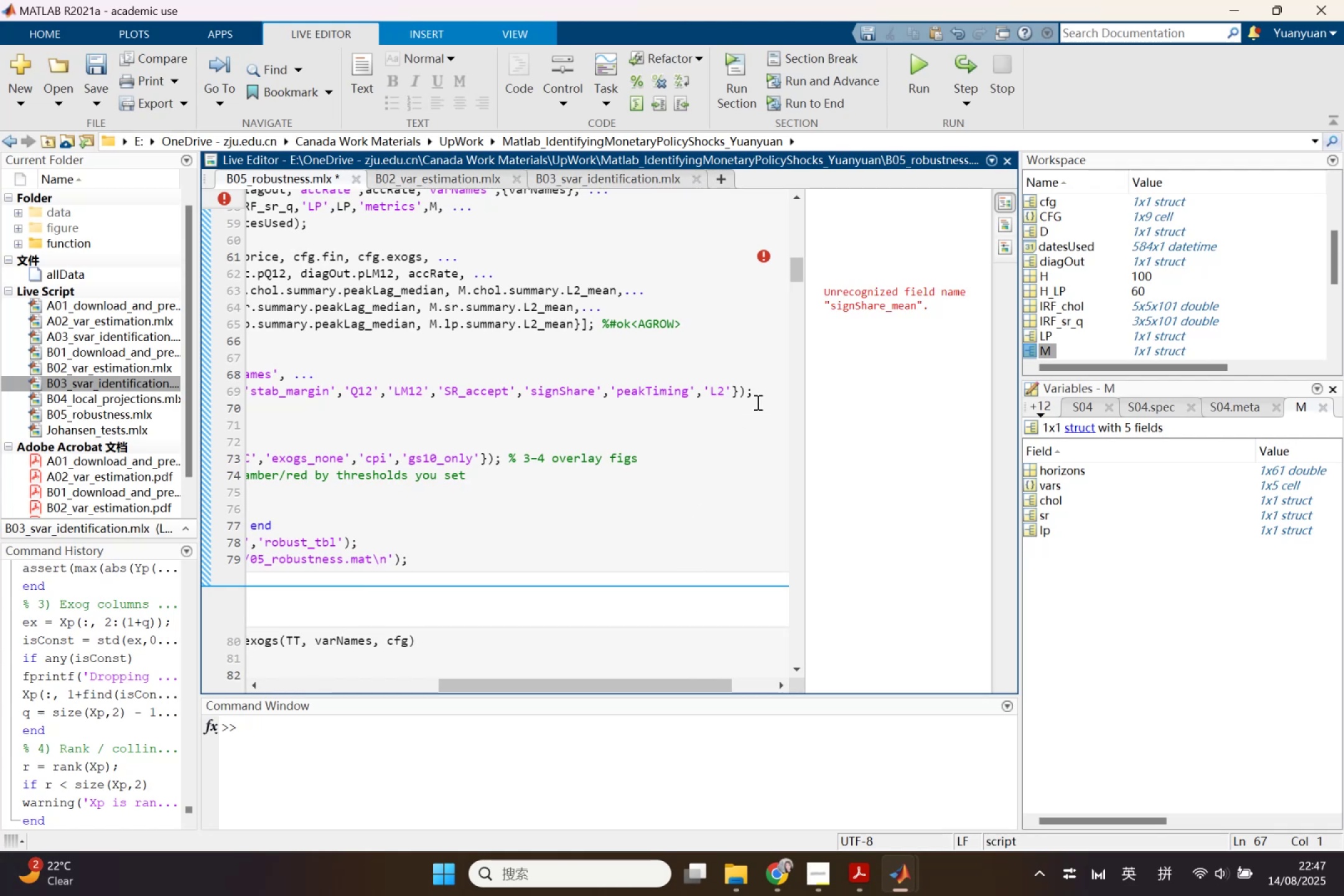 
left_click([765, 387])
 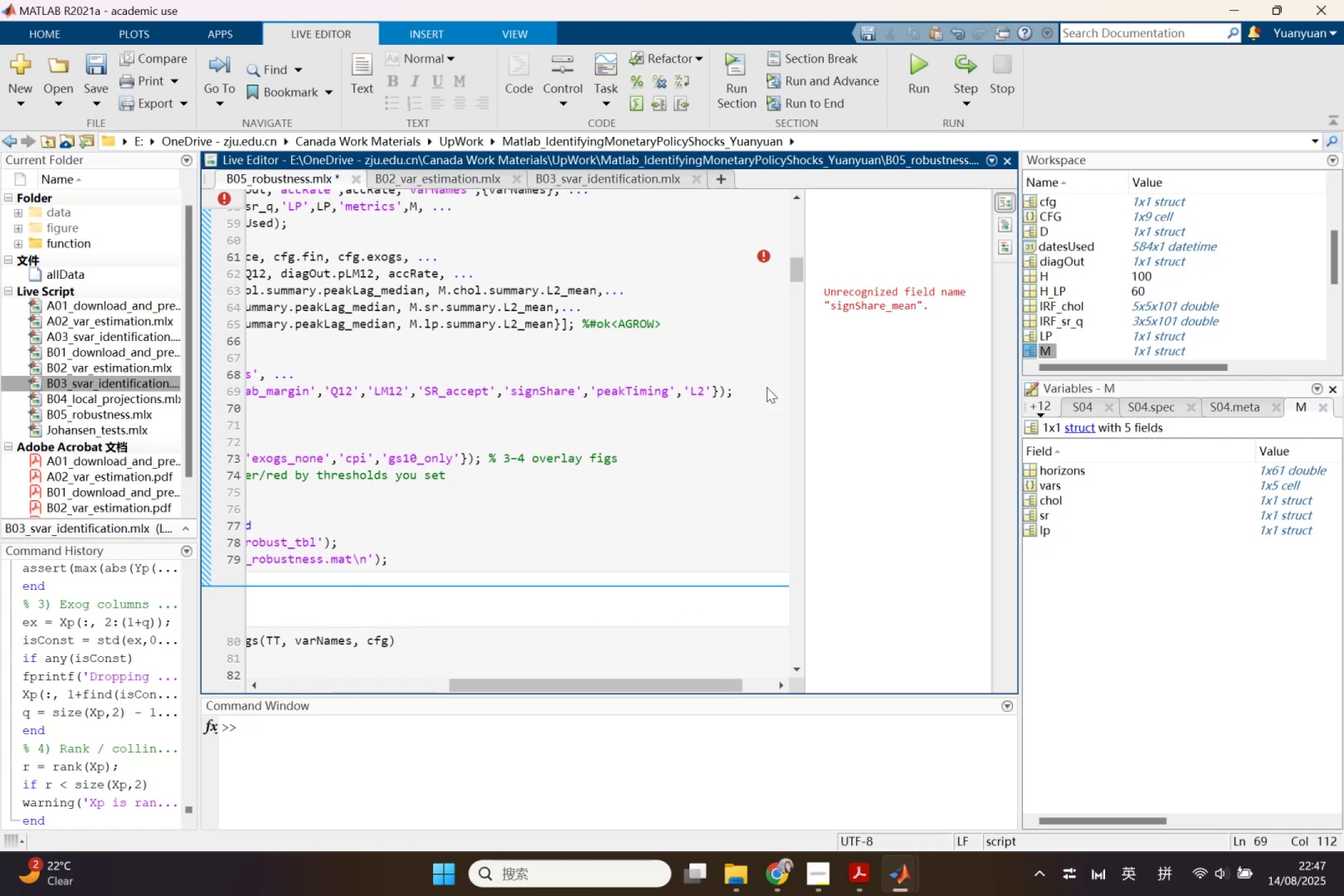 
key(Enter)
 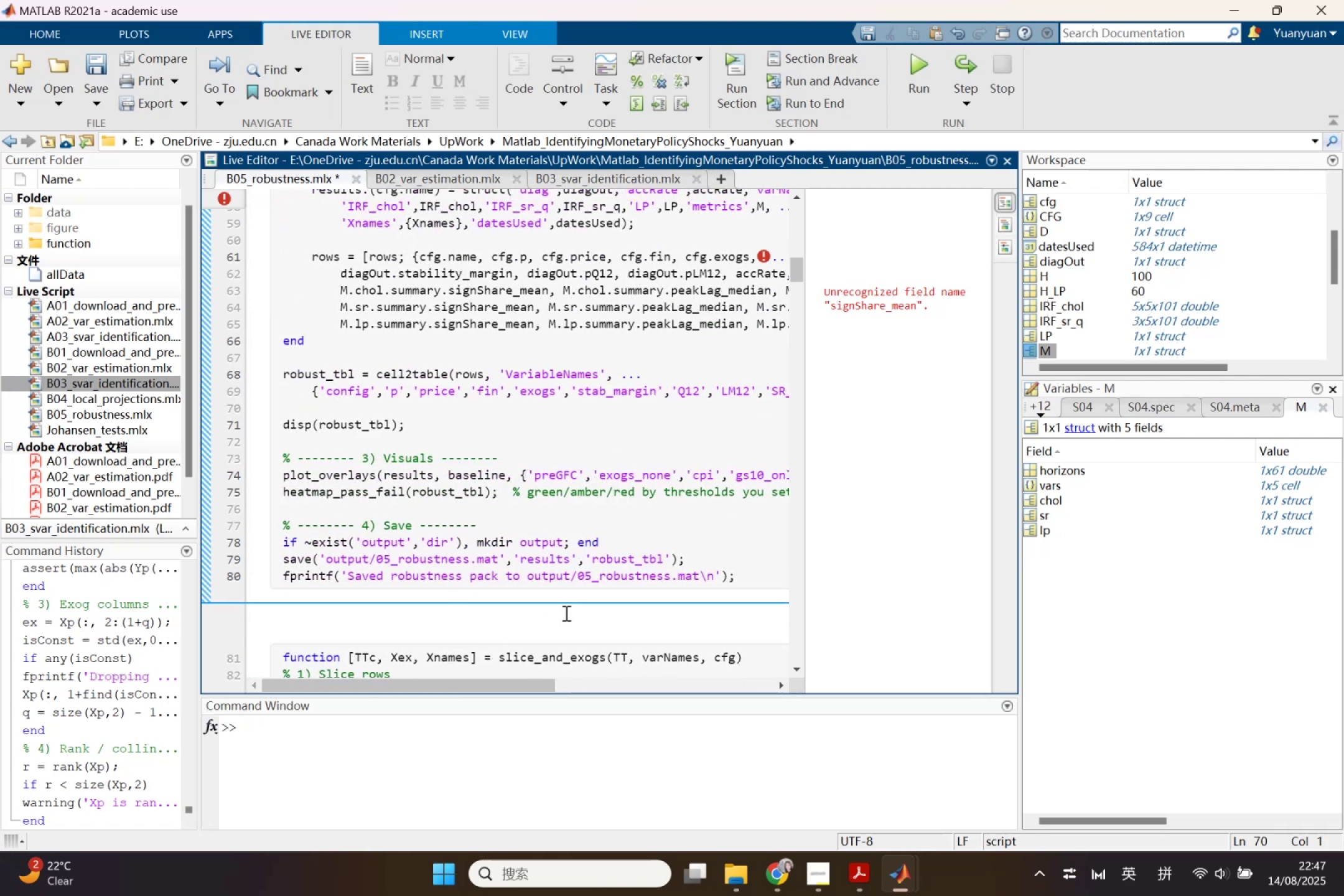 
scroll: coordinate [523, 619], scroll_direction: up, amount: 1.0
 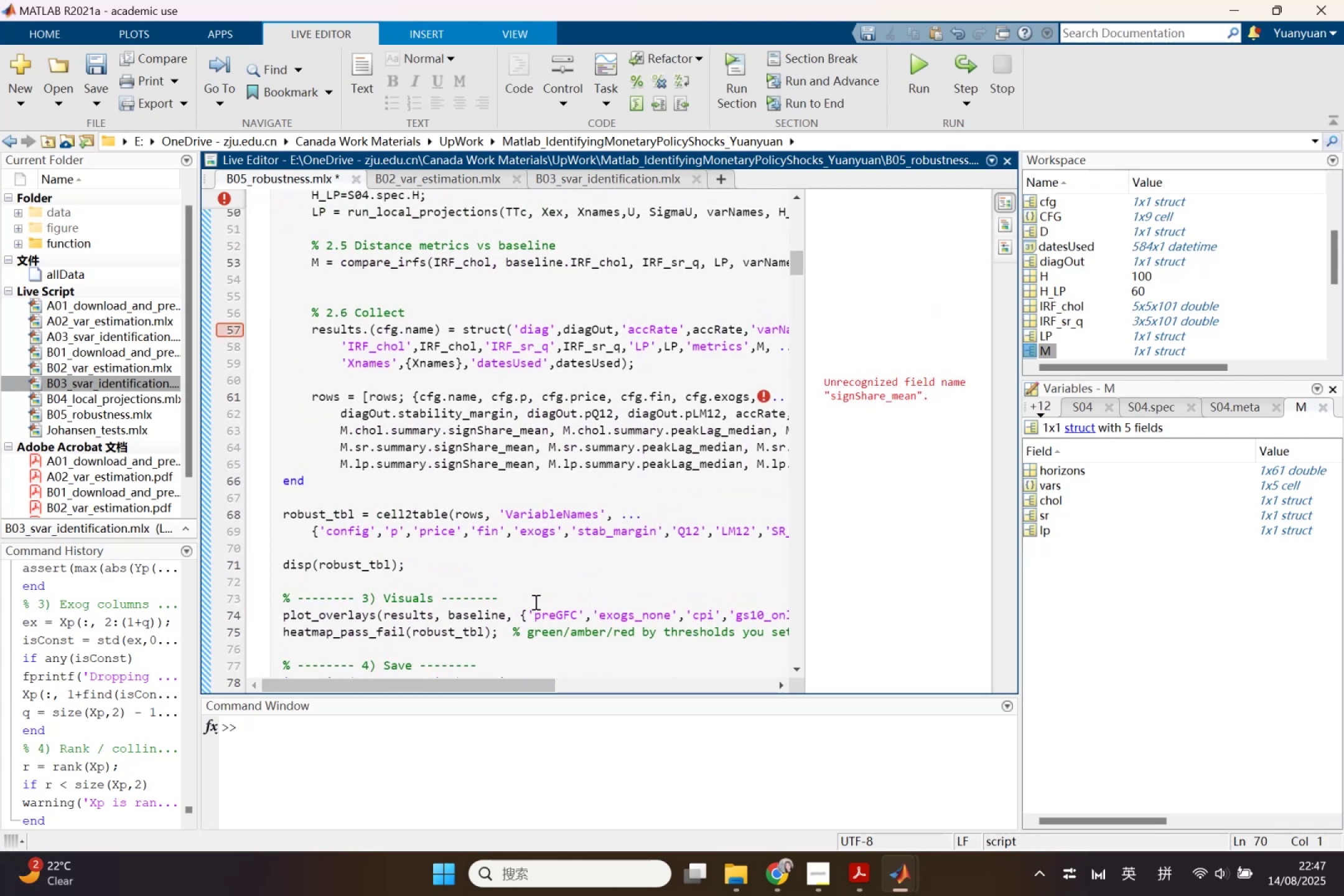 
left_click_drag(start_coordinate=[537, 691], to_coordinate=[577, 679])
 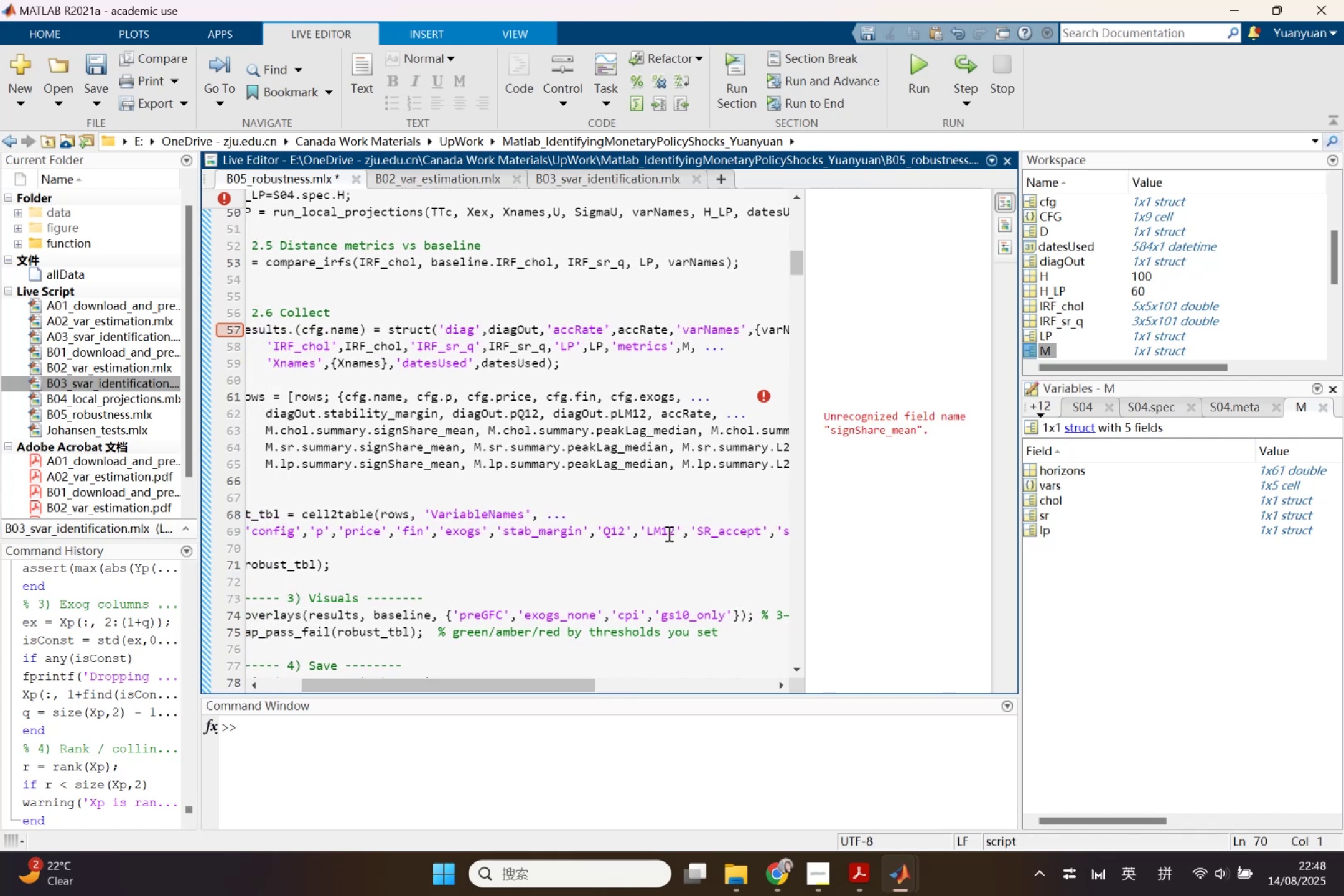 
left_click([668, 533])
 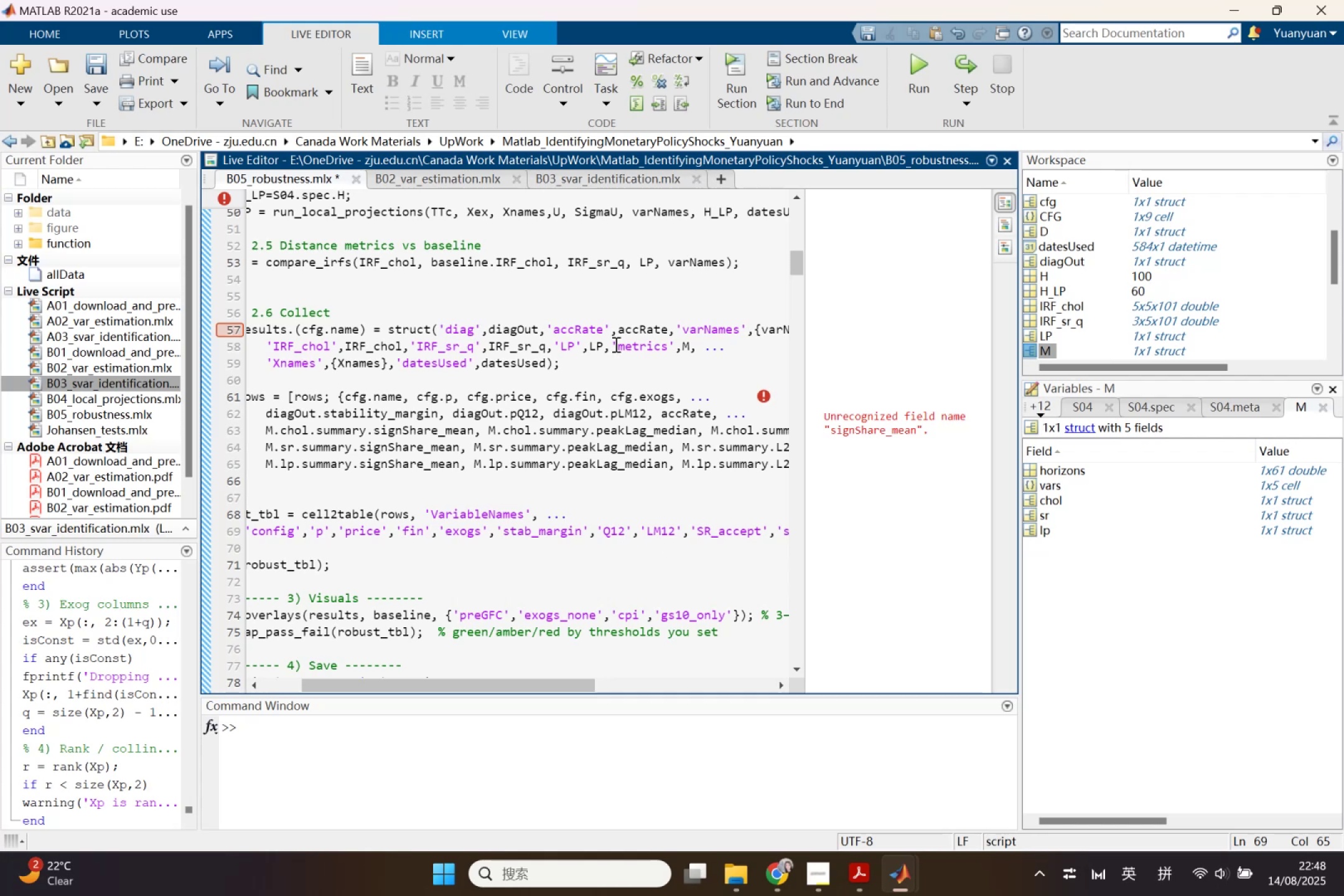 
left_click_drag(start_coordinate=[609, 329], to_coordinate=[544, 332])
 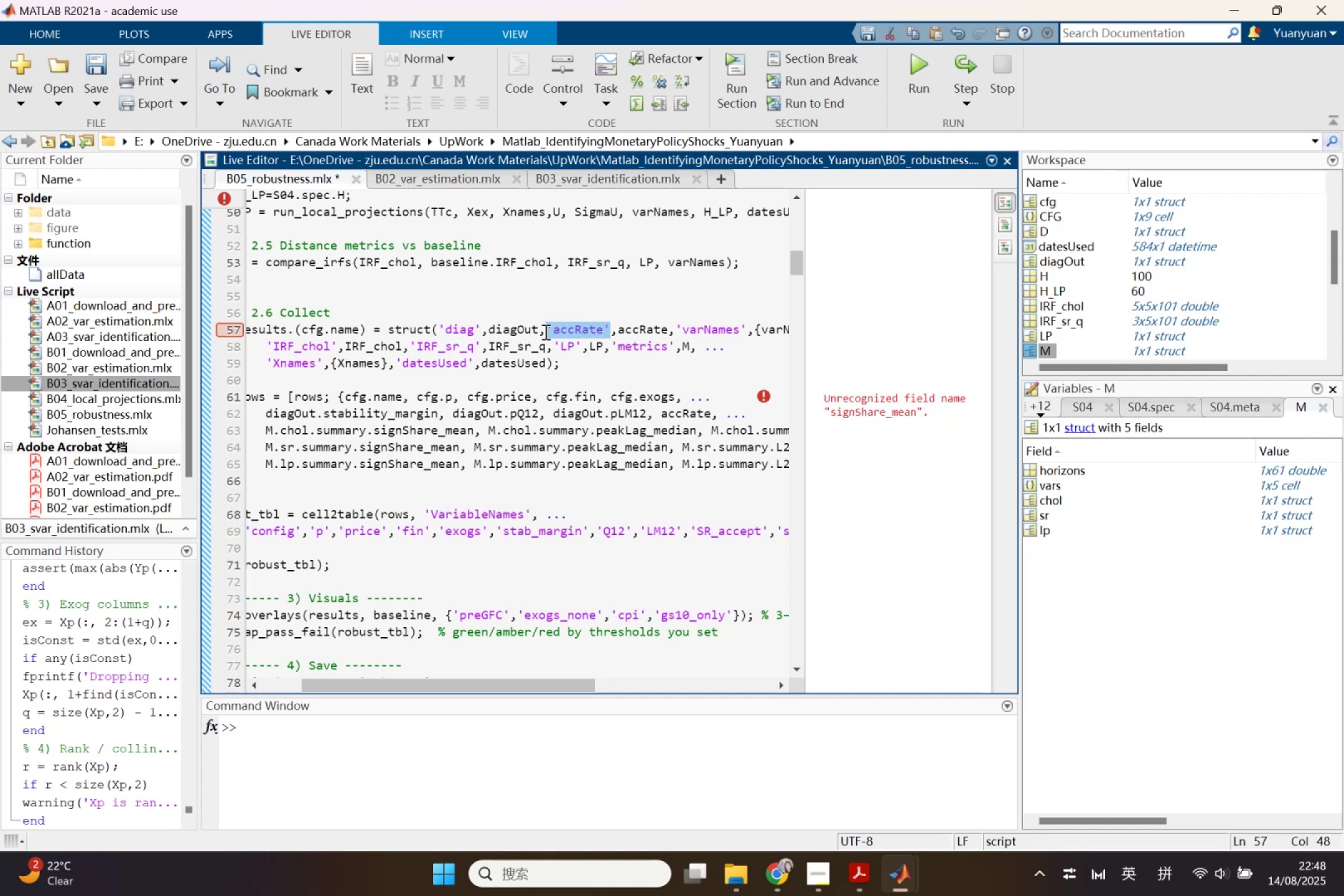 
key(Control+C)
 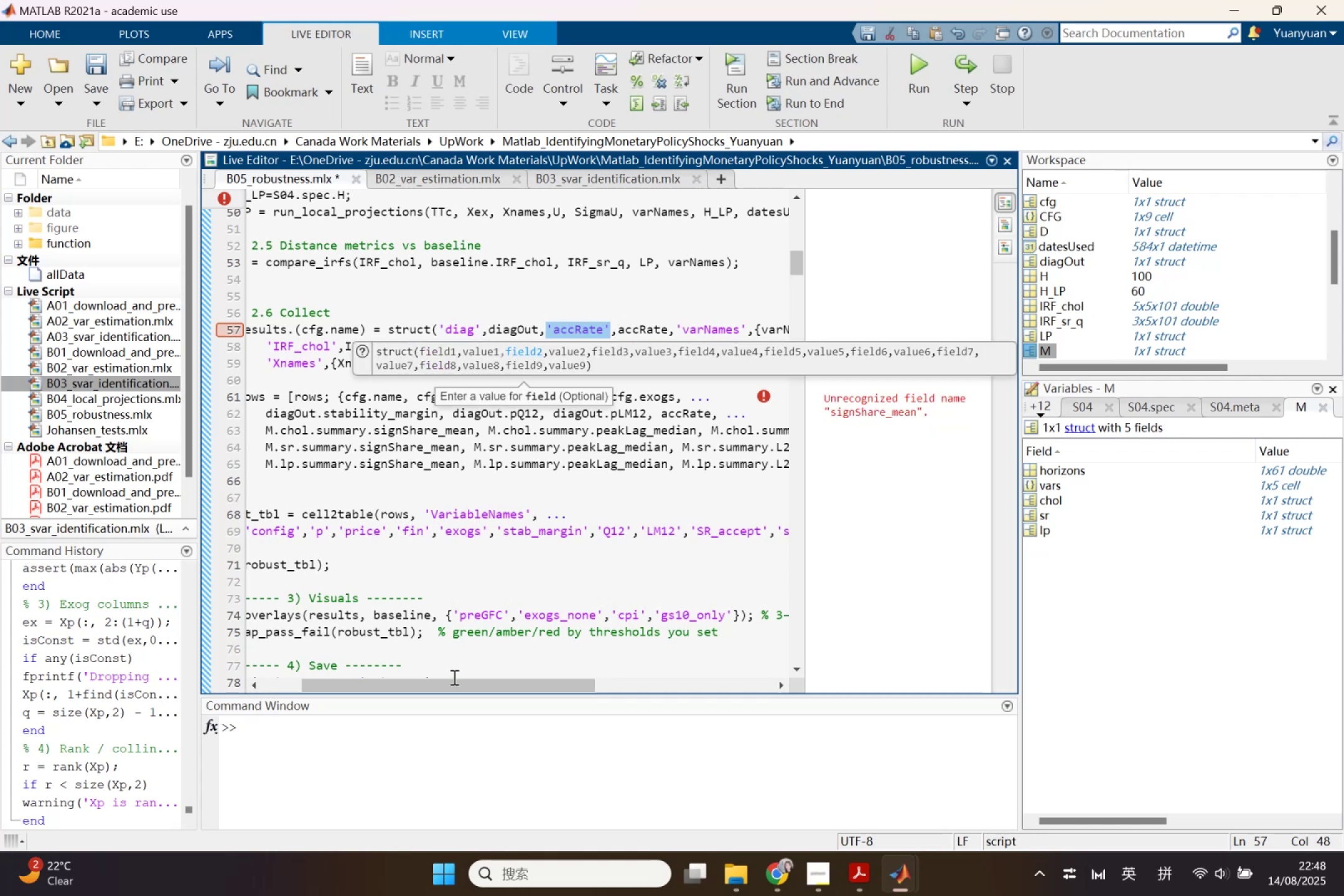 
left_click_drag(start_coordinate=[453, 684], to_coordinate=[498, 663])
 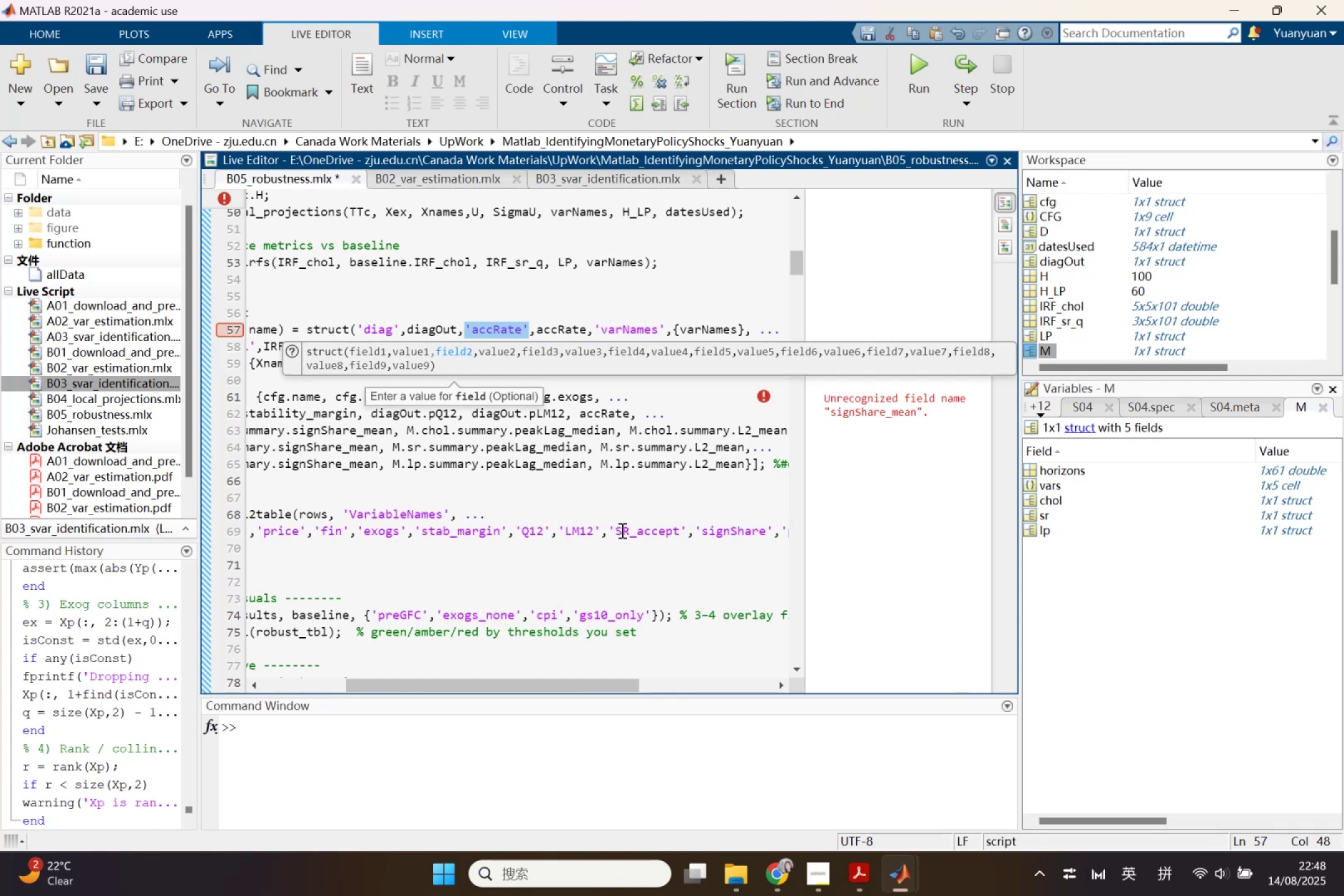 
left_click_drag(start_coordinate=[615, 534], to_coordinate=[678, 538])
 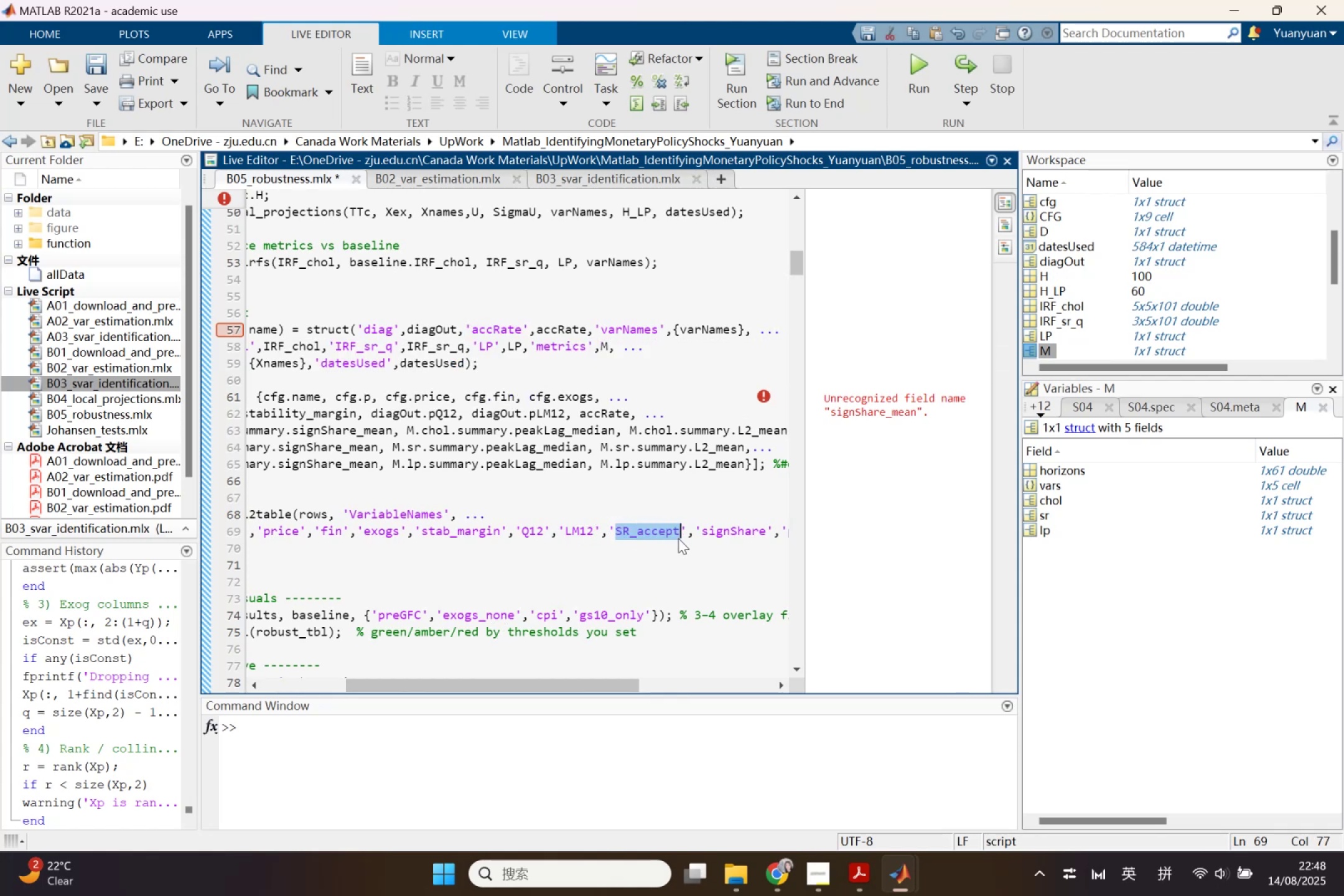 
key(Control+V)
 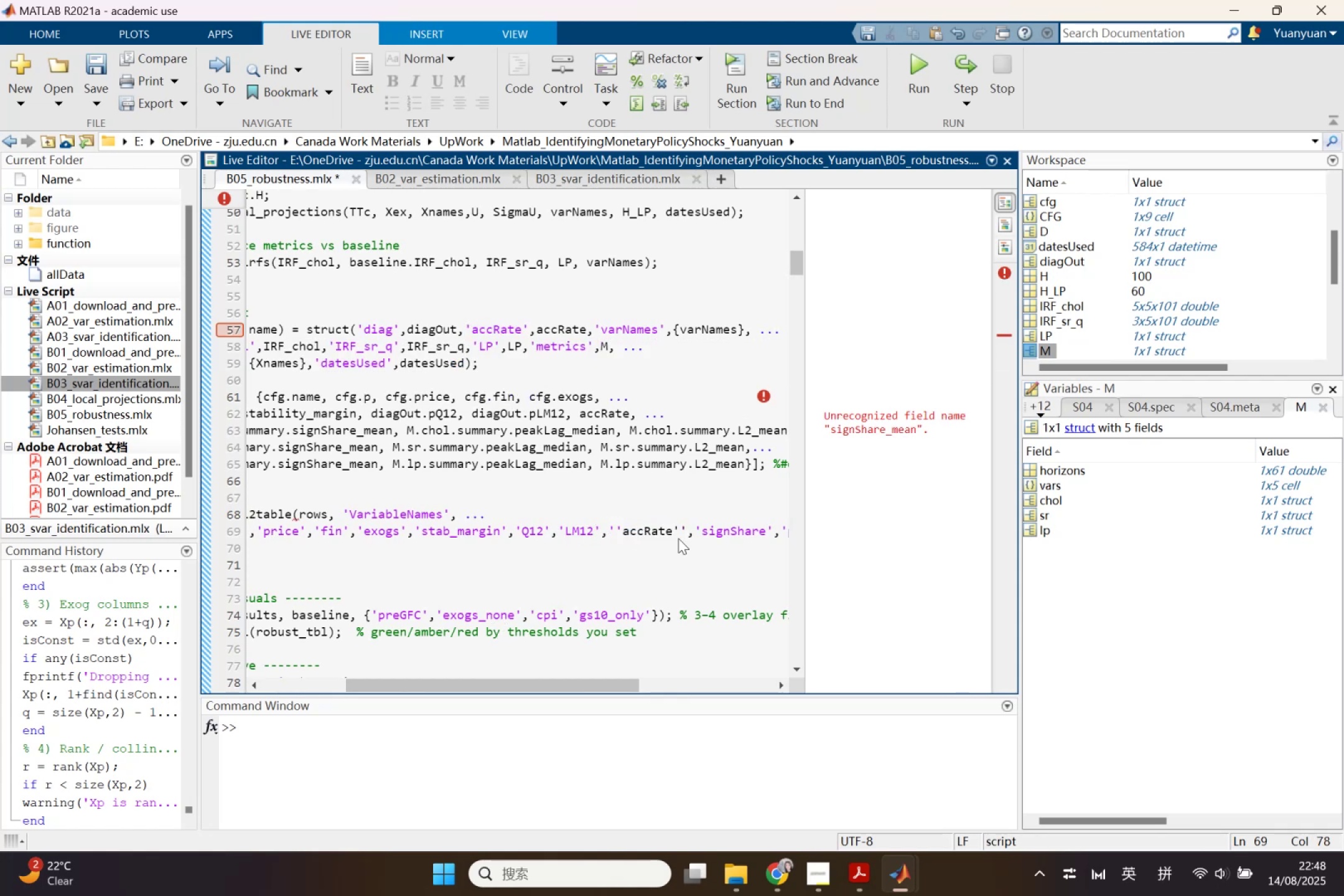 
key(Control+Z)
 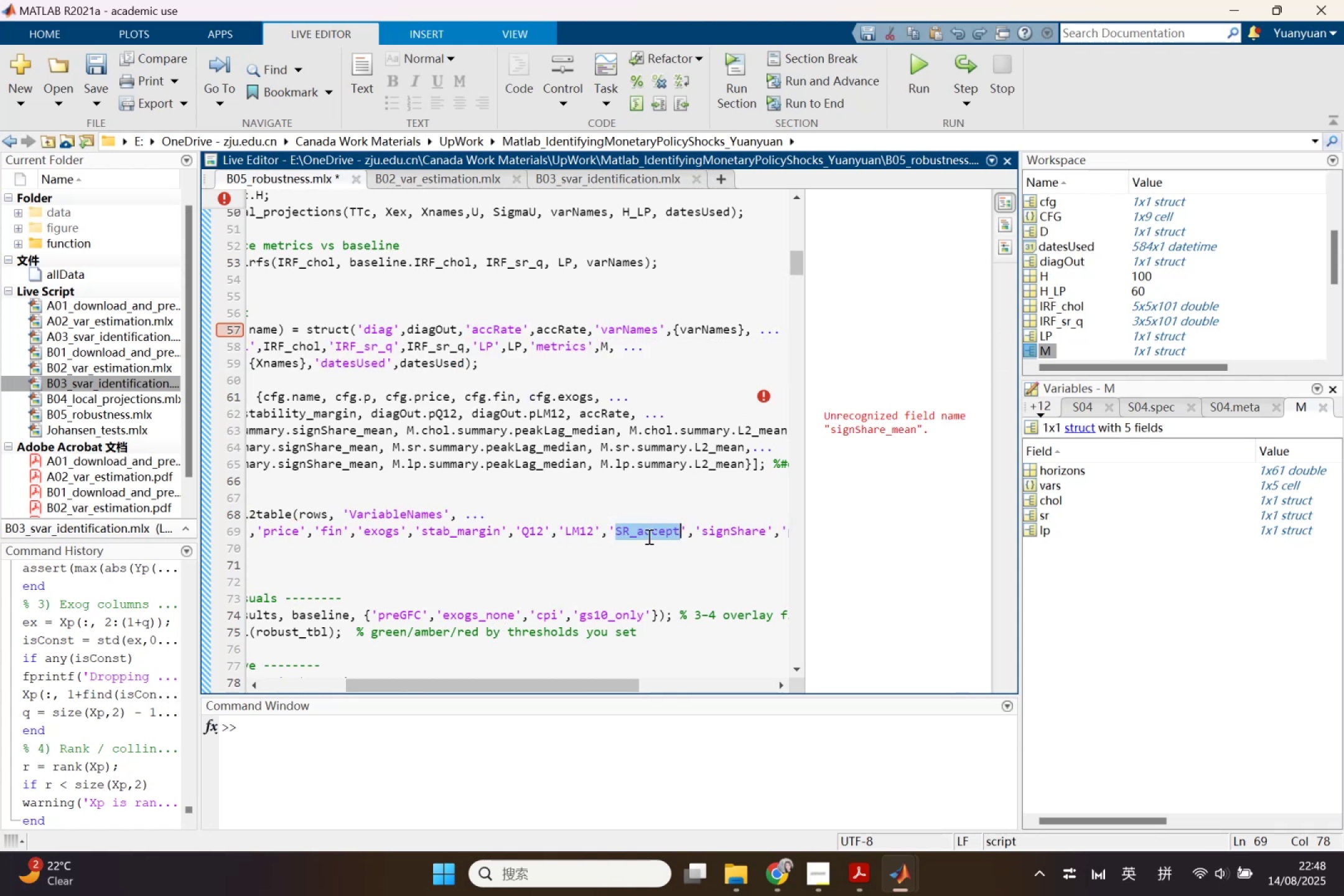 
left_click([646, 536])
 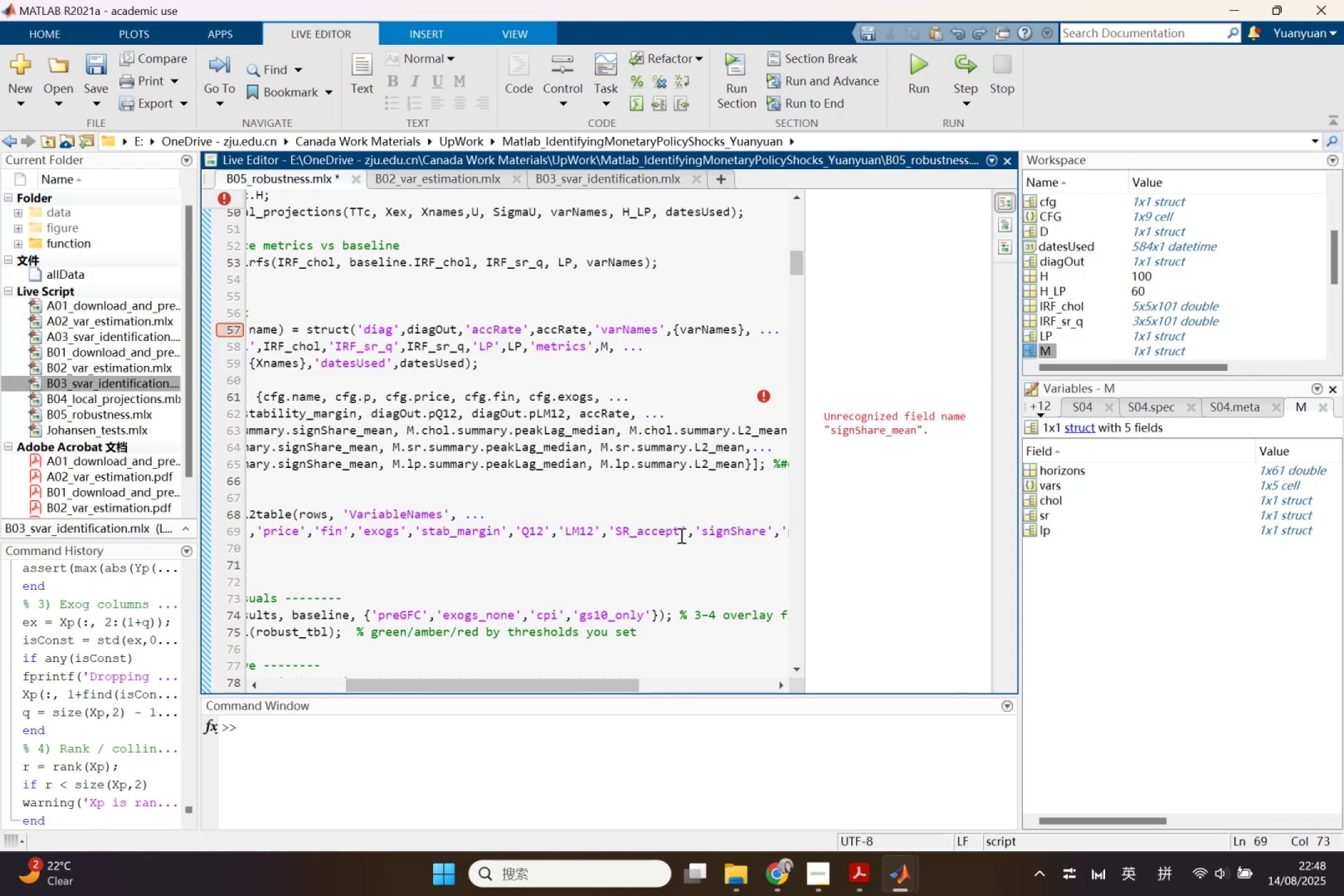 
left_click([680, 535])
 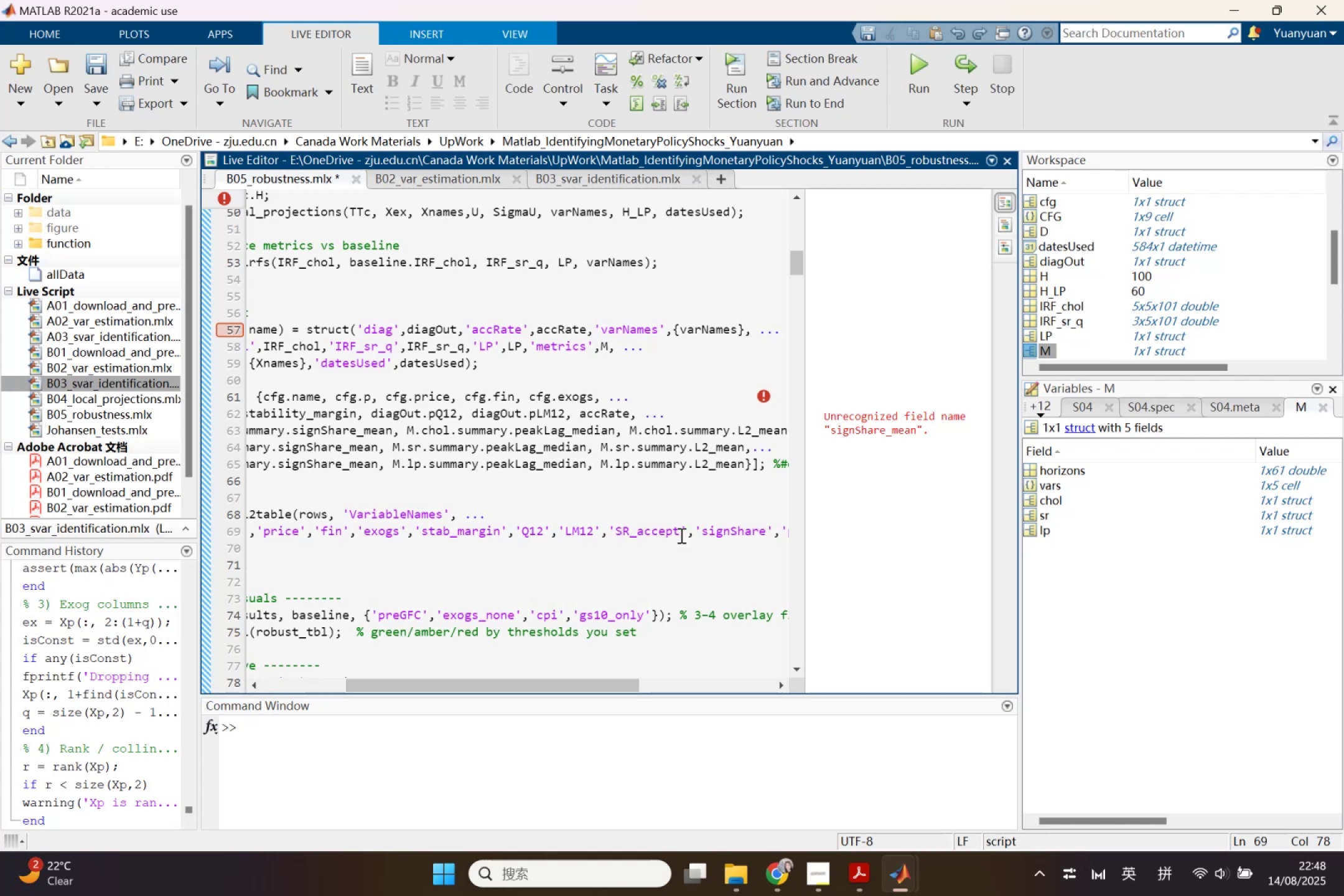 
type(Rate)
 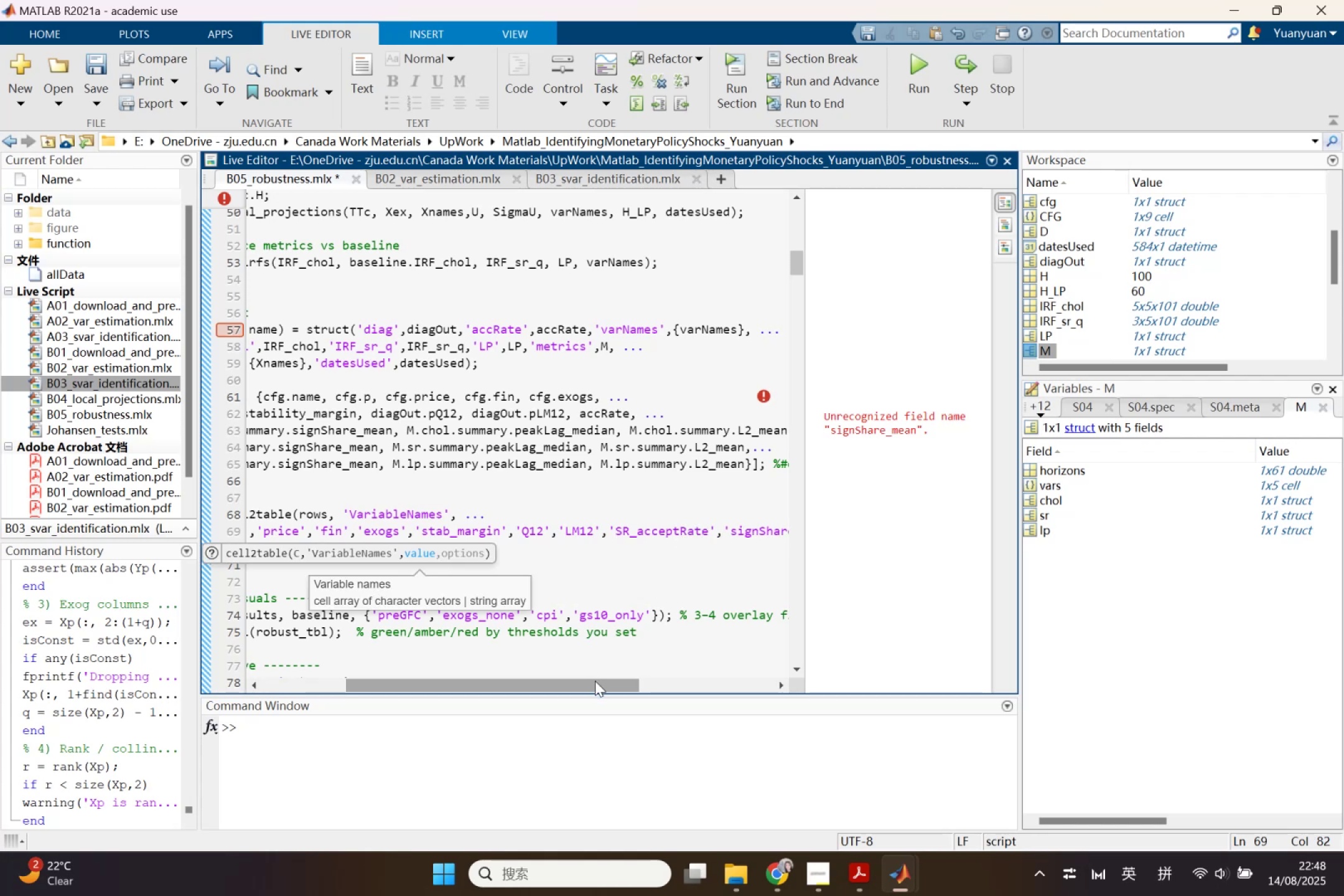 
left_click_drag(start_coordinate=[592, 686], to_coordinate=[663, 666])
 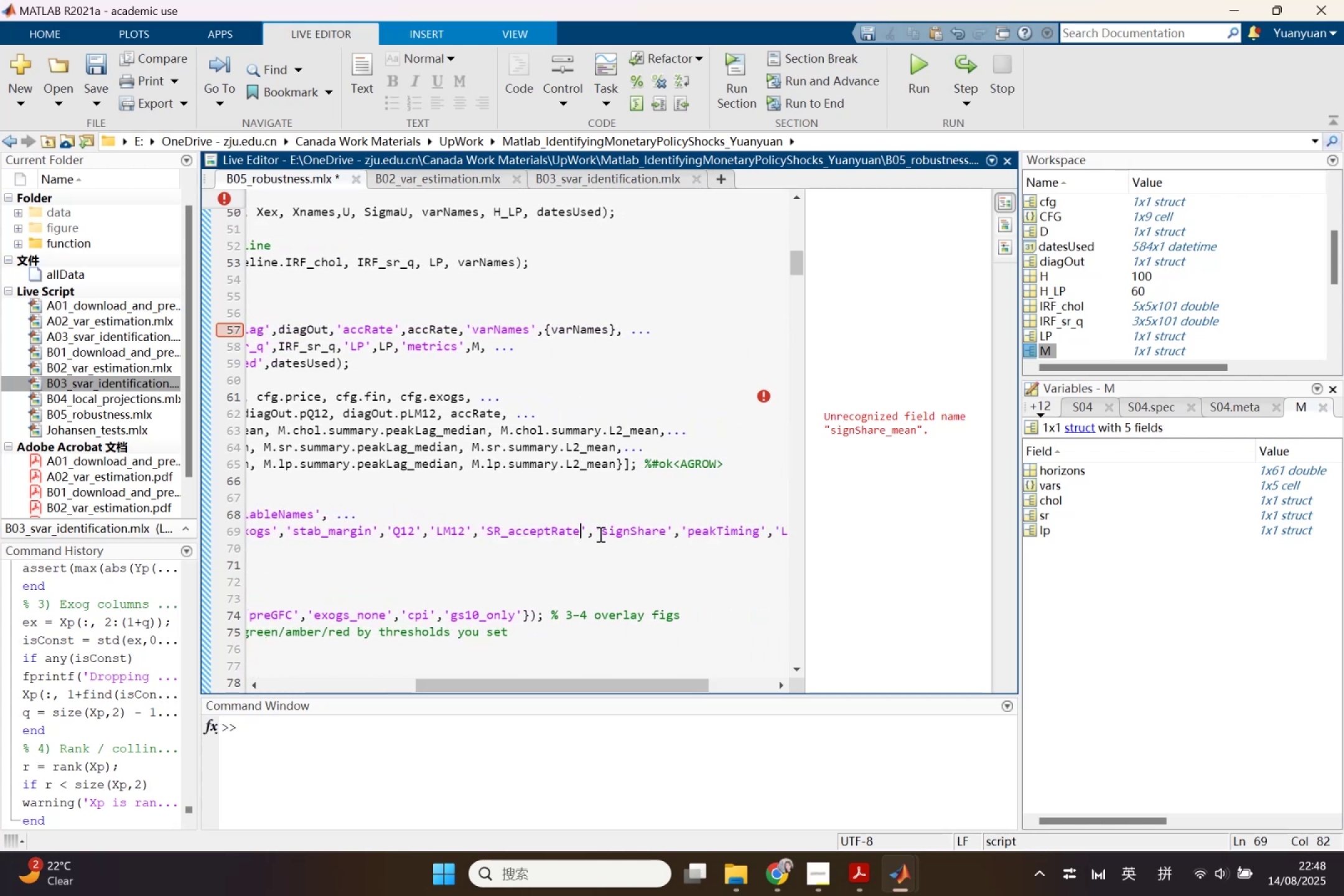 
left_click([599, 534])
 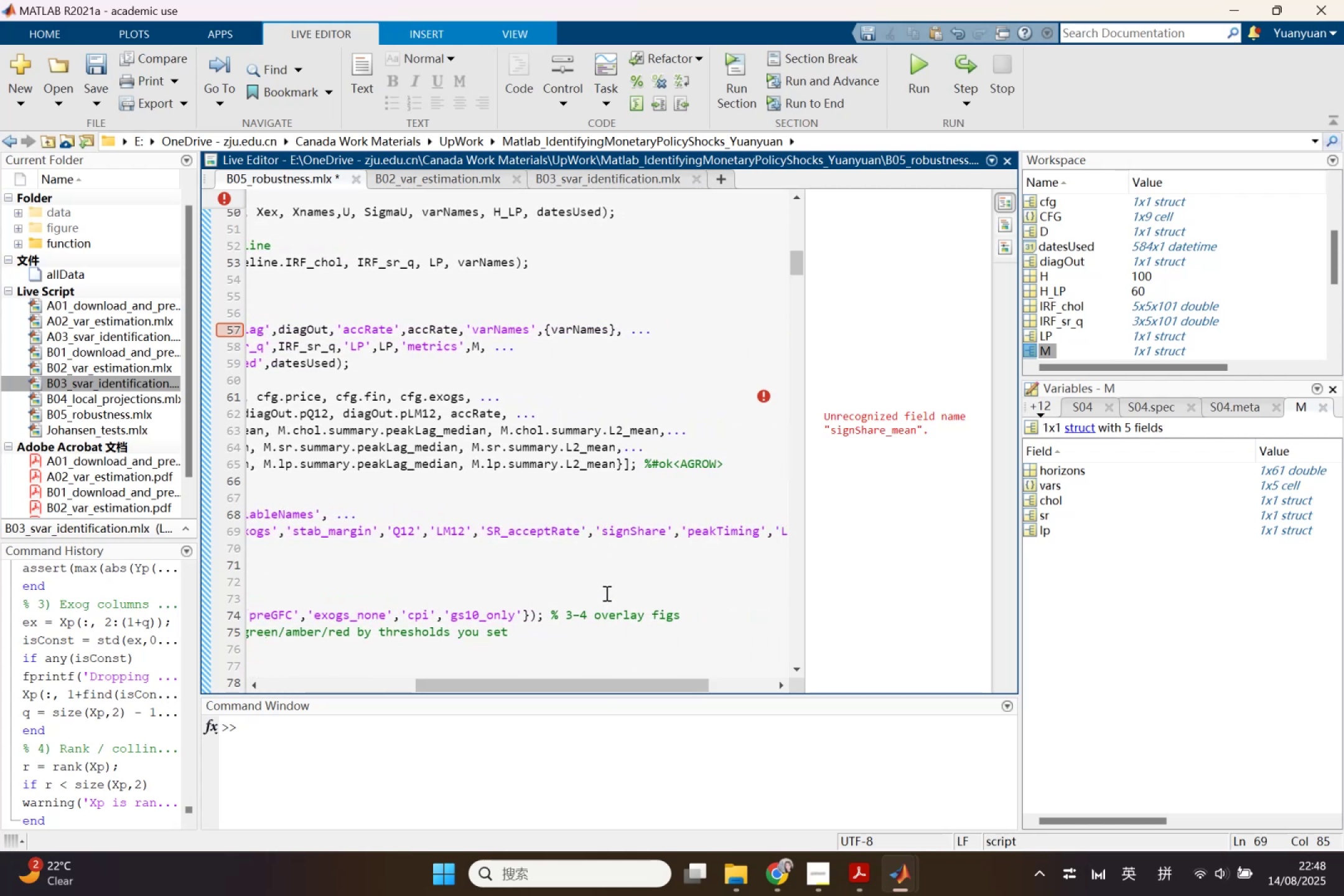 
key(Shift+C)
 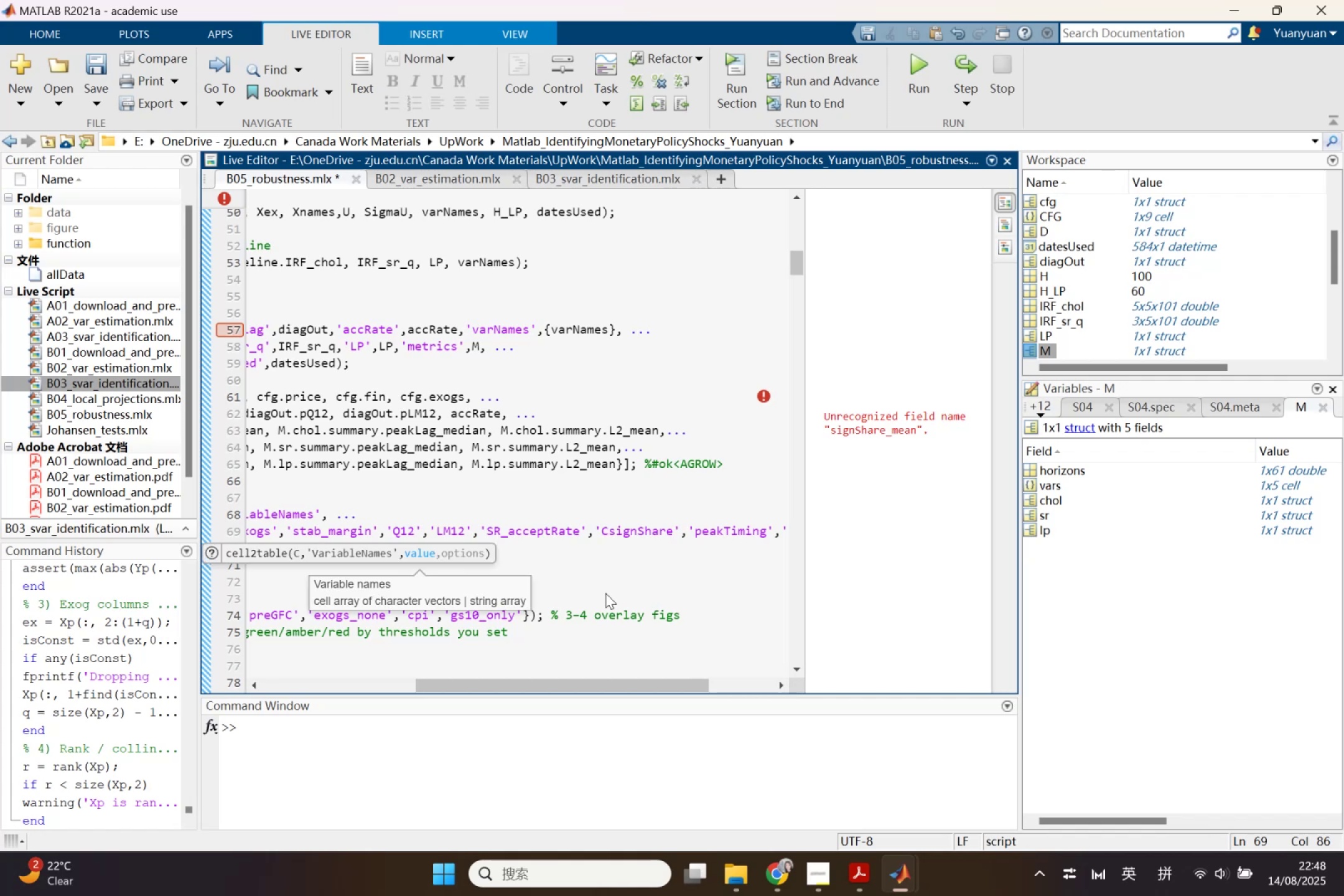 
key(Backspace)
 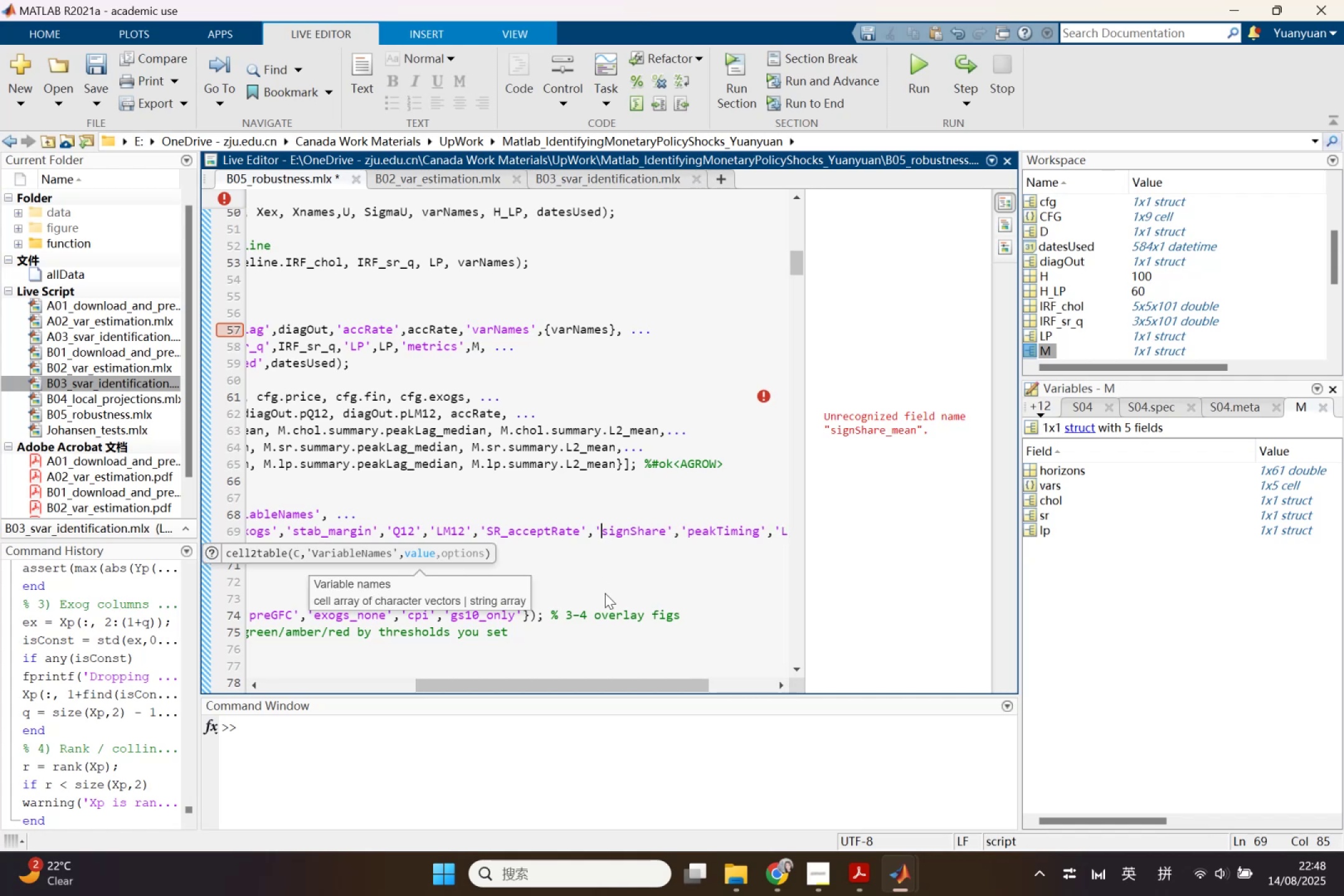 
key(ArrowLeft)
 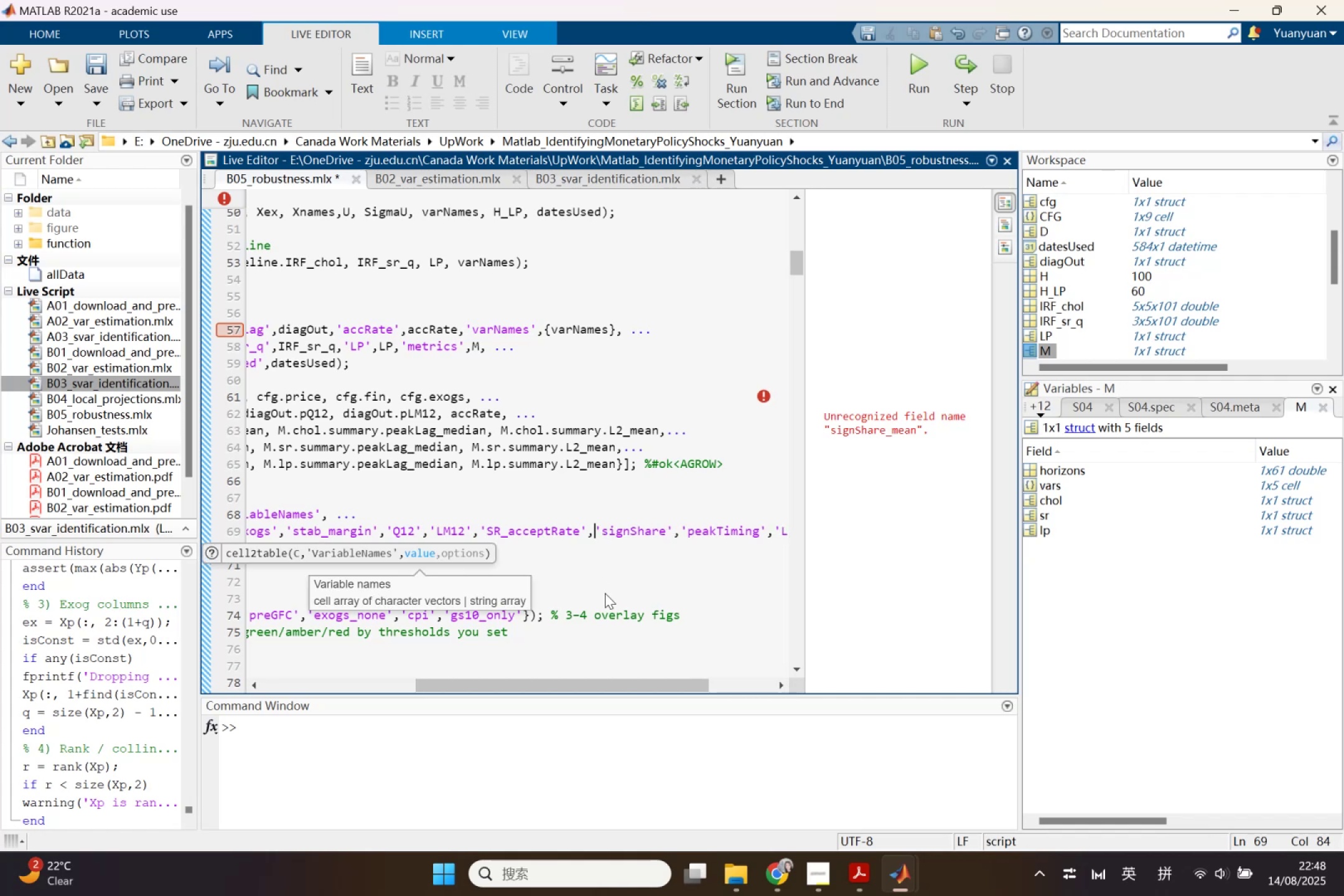 
key(Period)
 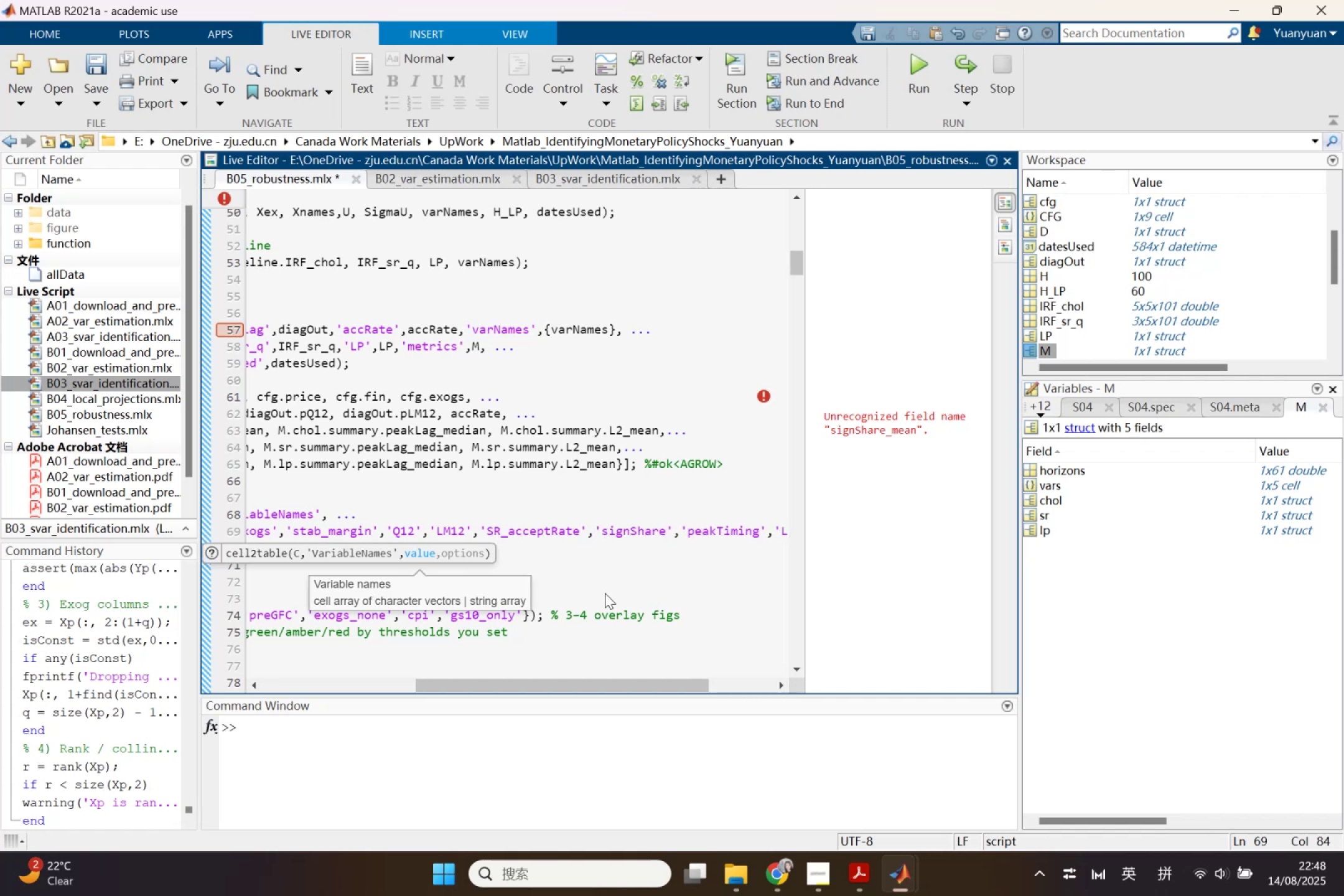 
key(Period)
 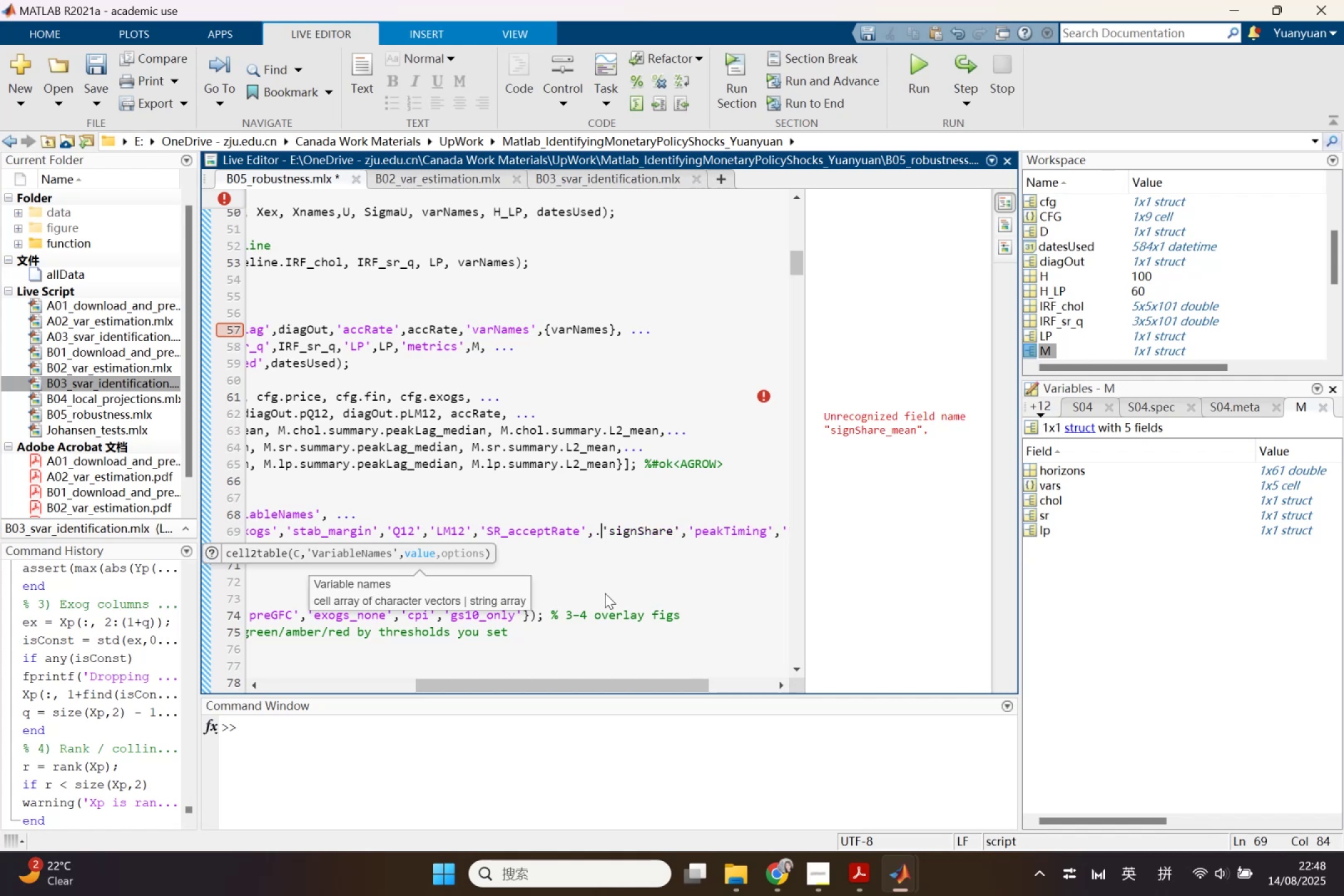 
key(Period)
 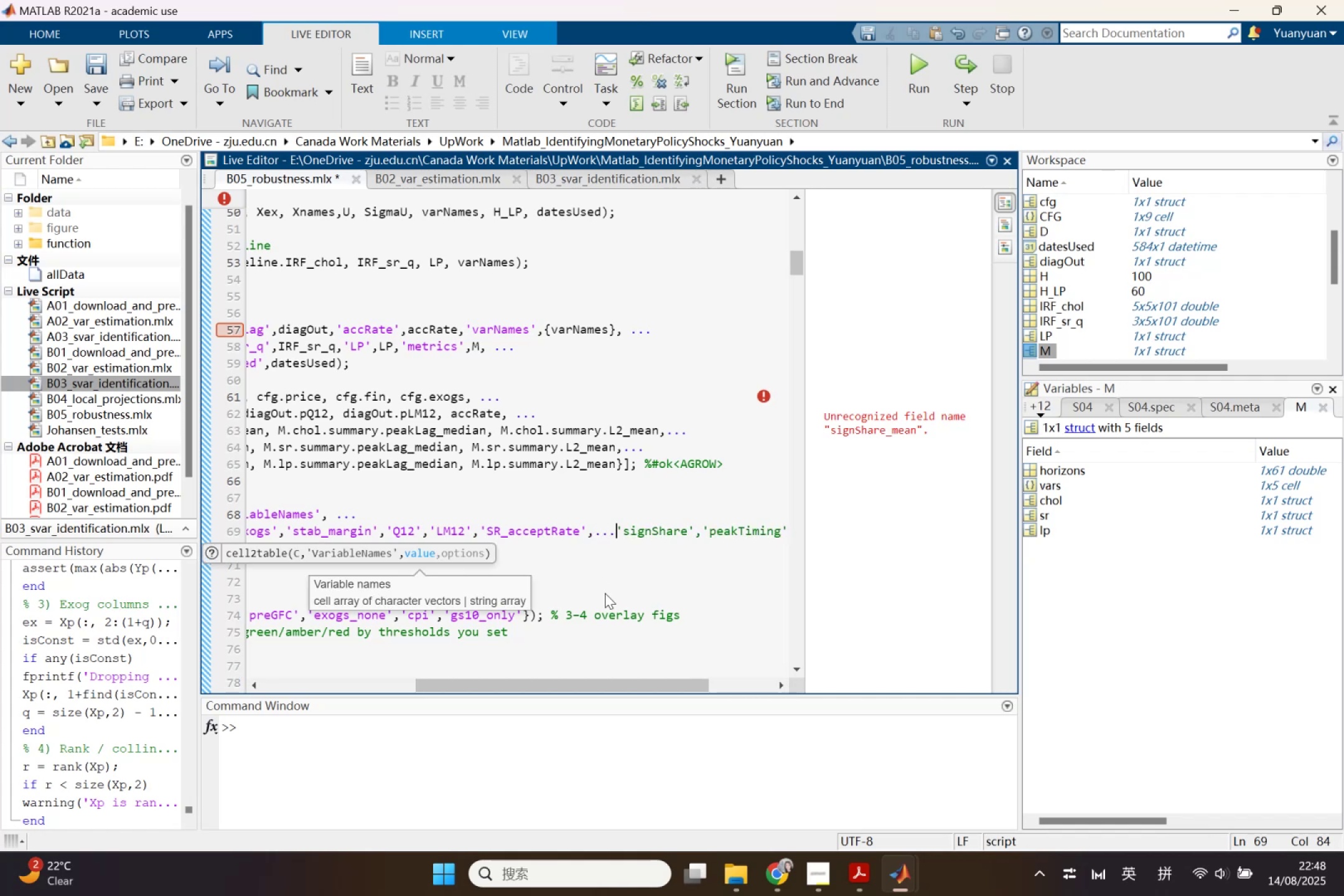 
key(Enter)
 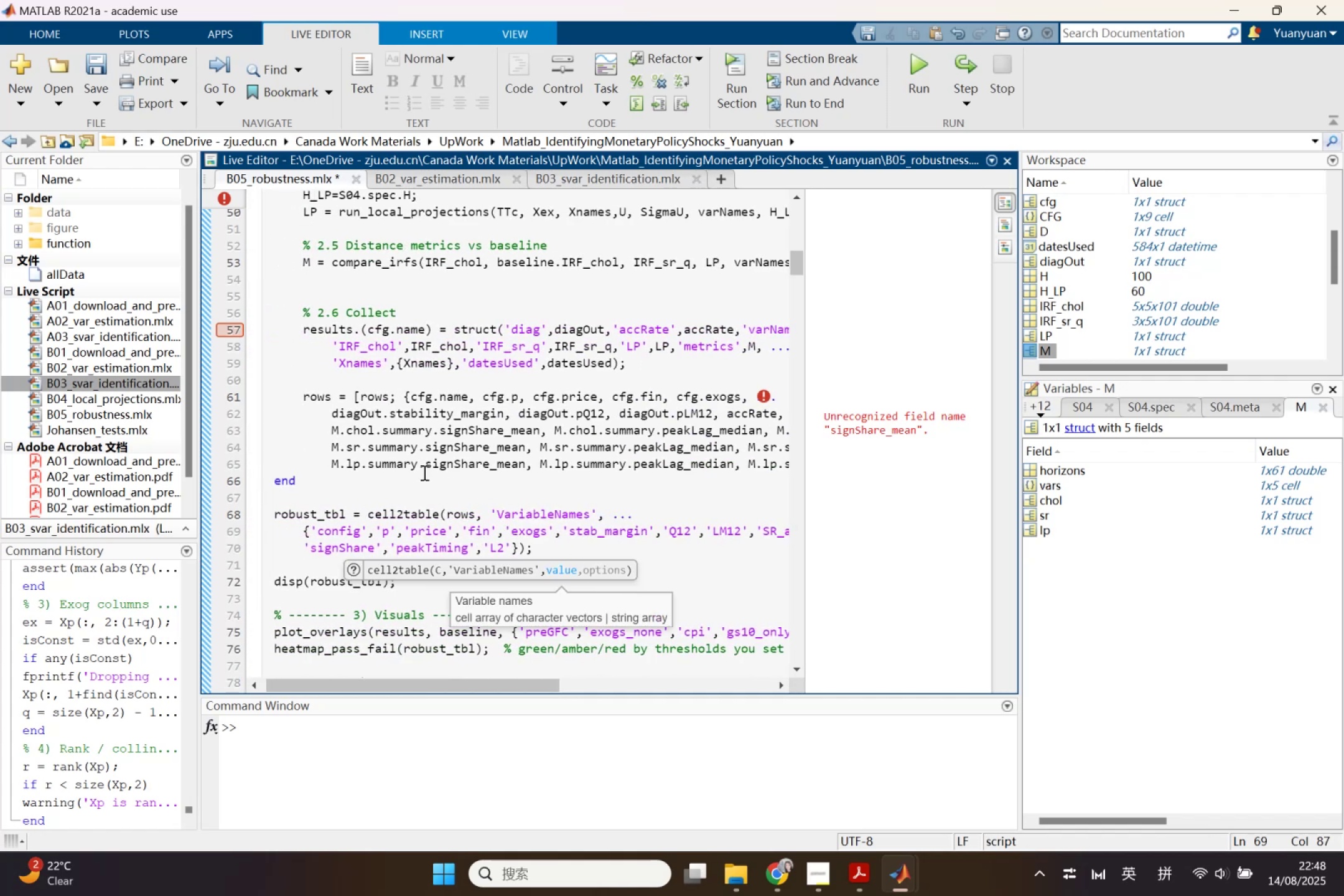 
left_click_drag(start_coordinate=[375, 427], to_coordinate=[346, 426])
 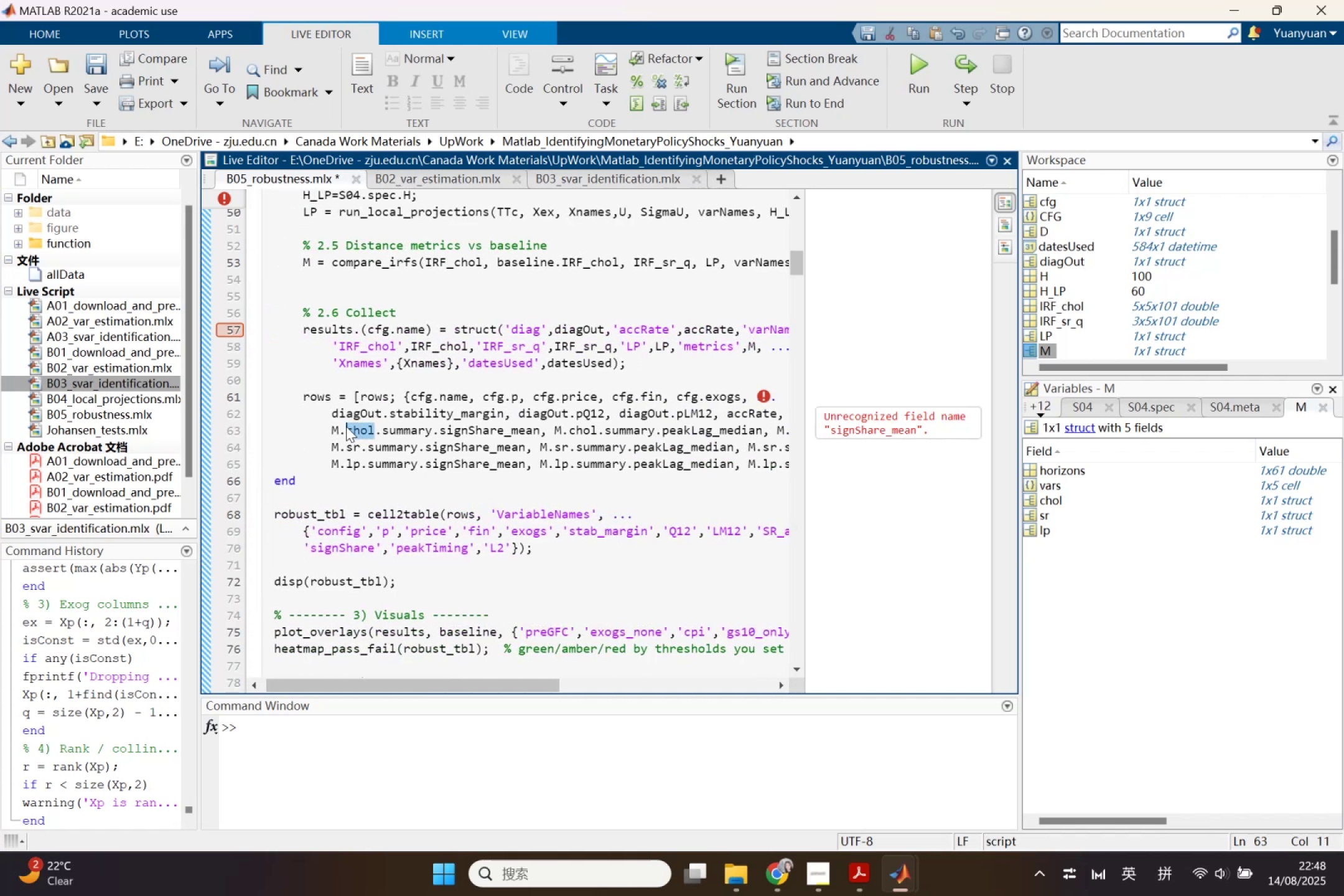 
key(Control+C)
 